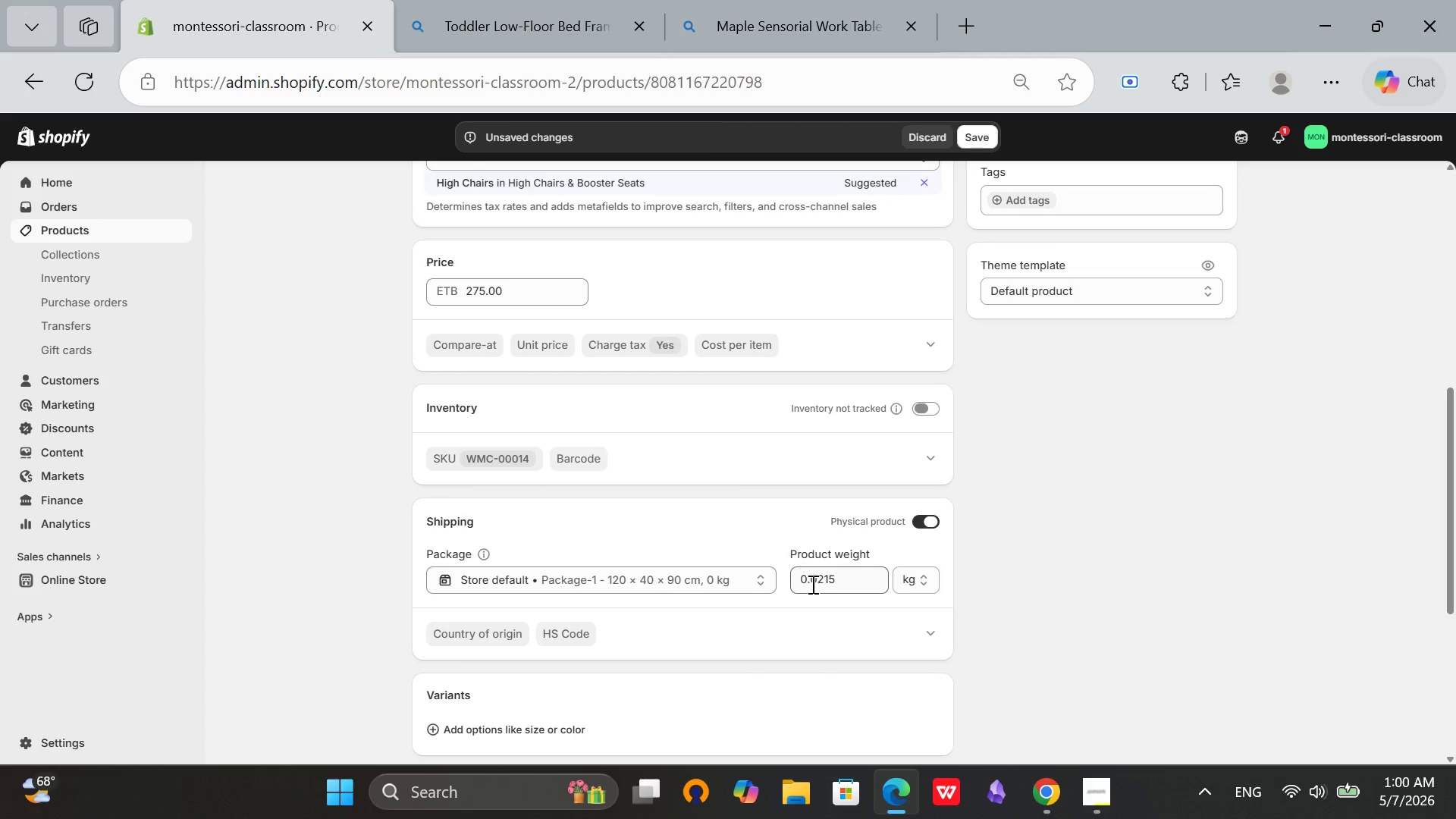 
left_click([822, 579])
 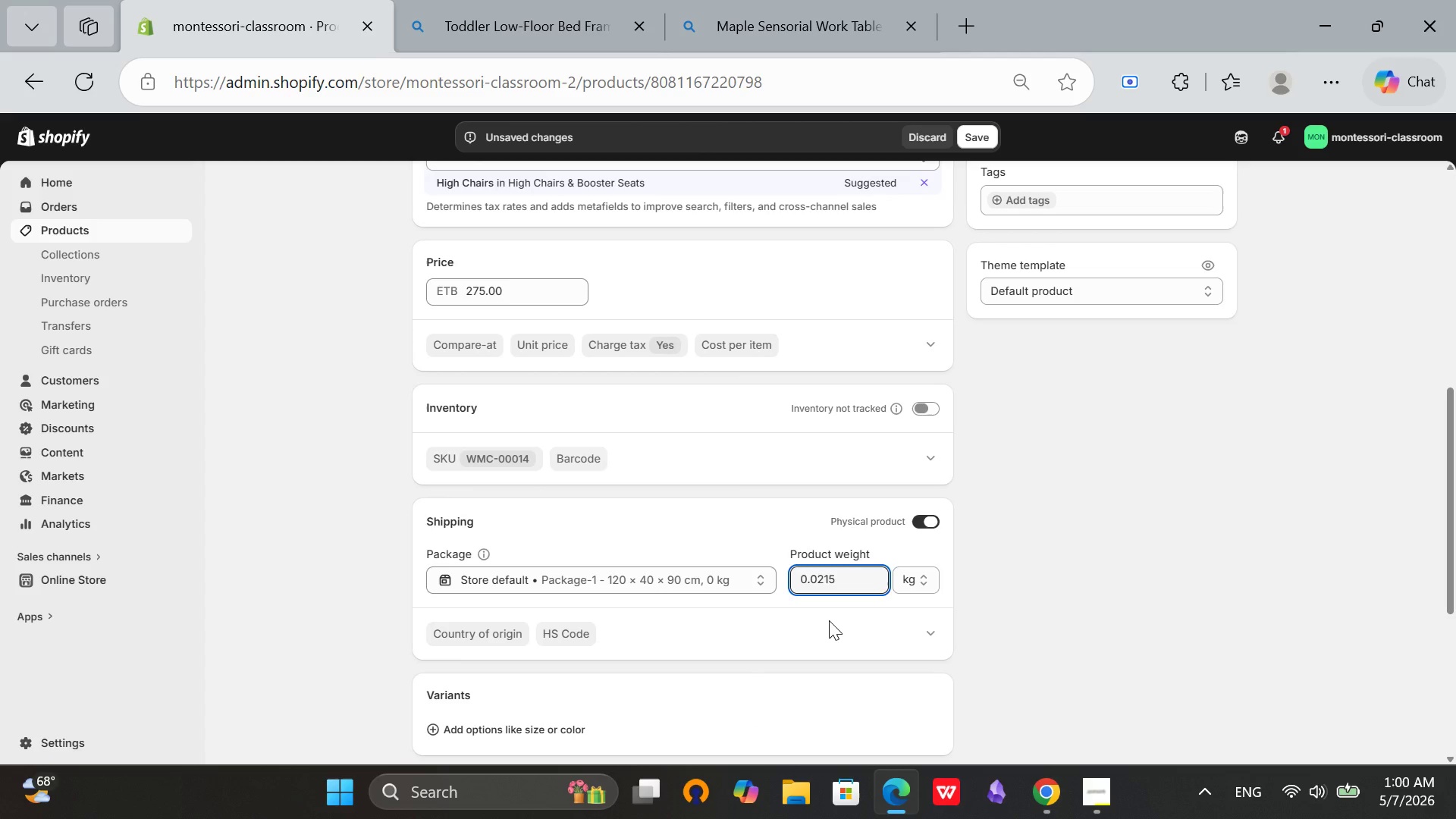 
key(Period)
 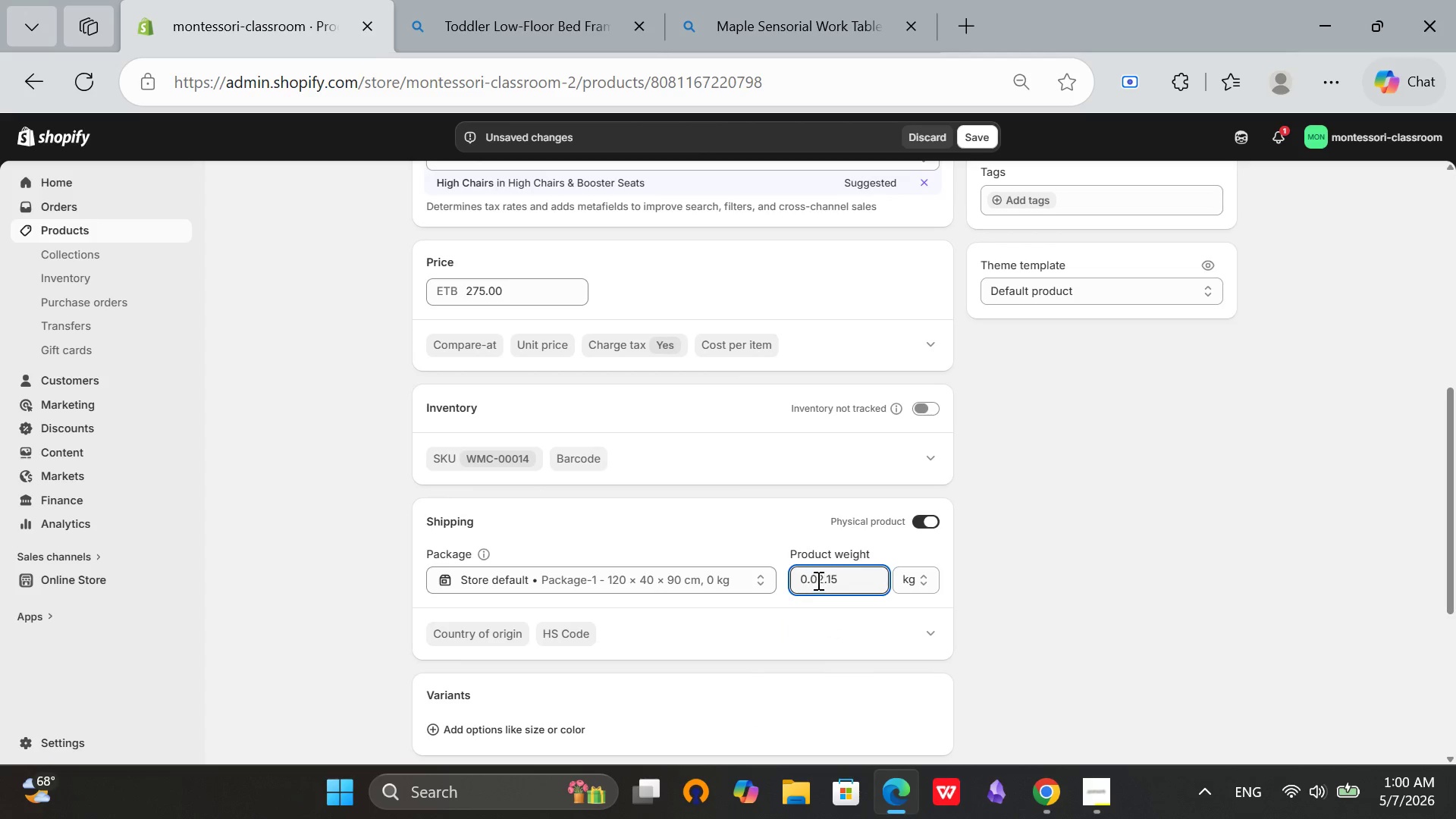 
left_click([817, 580])
 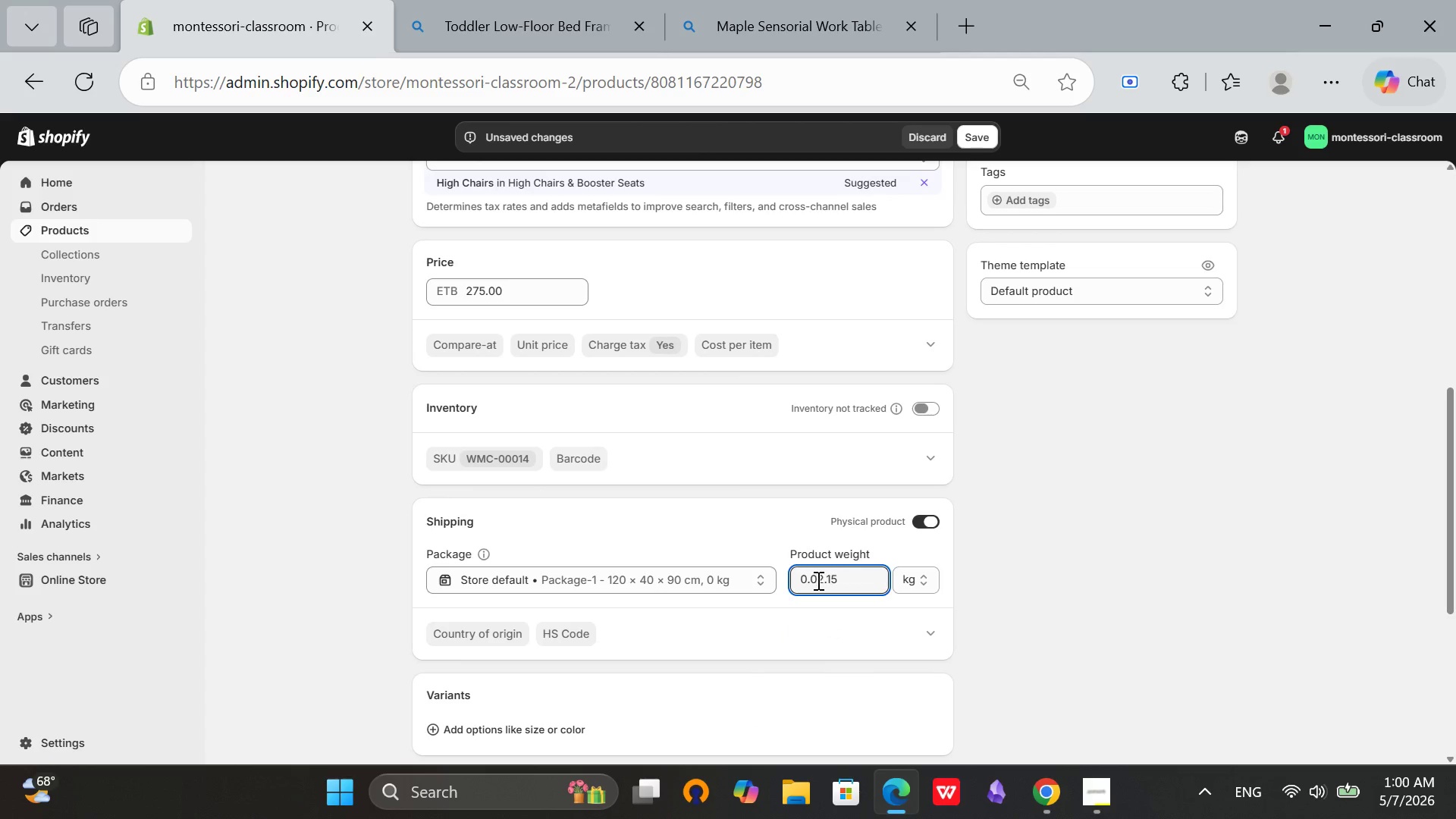 
key(Backspace)
 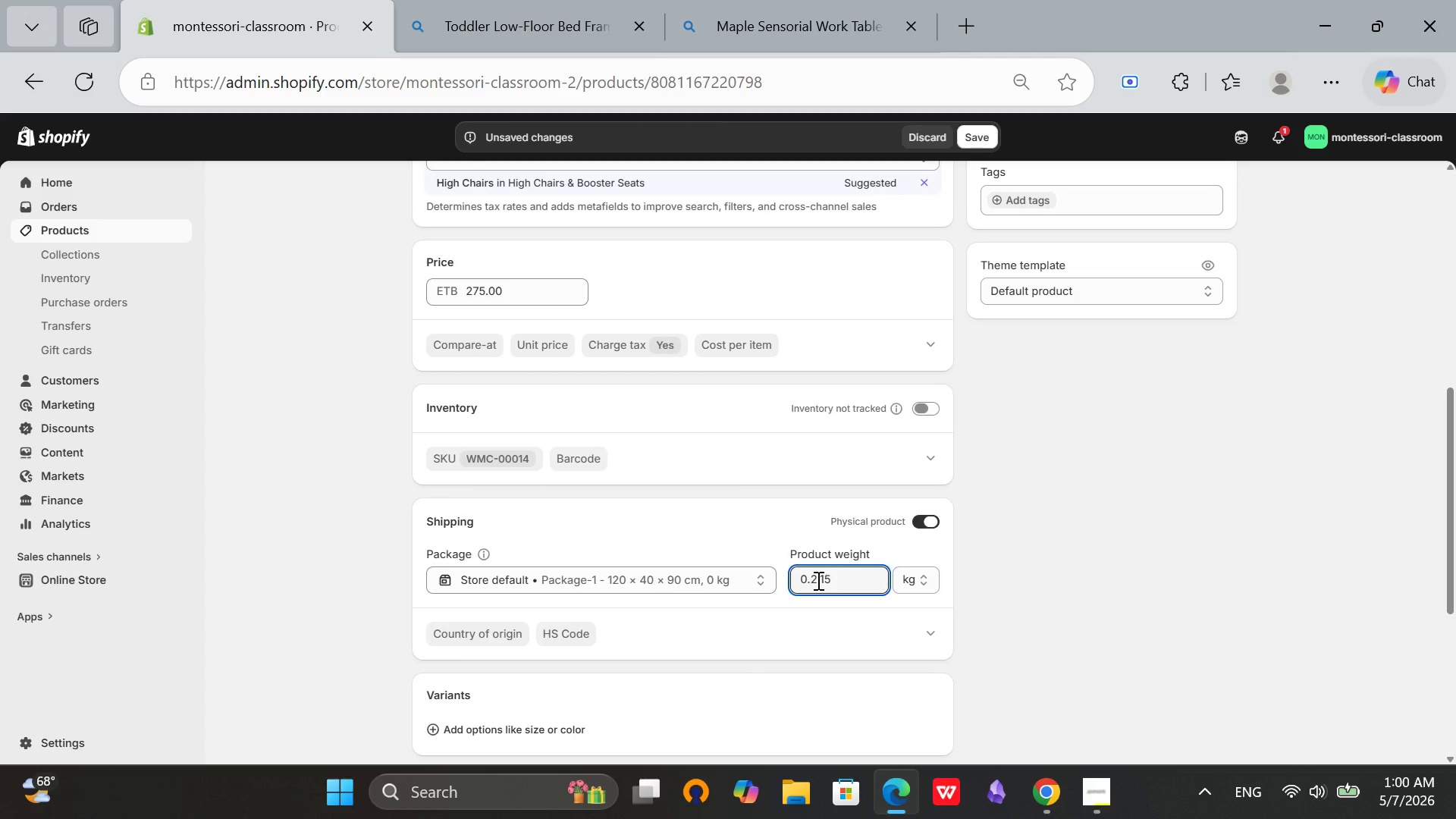 
key(Backspace)
 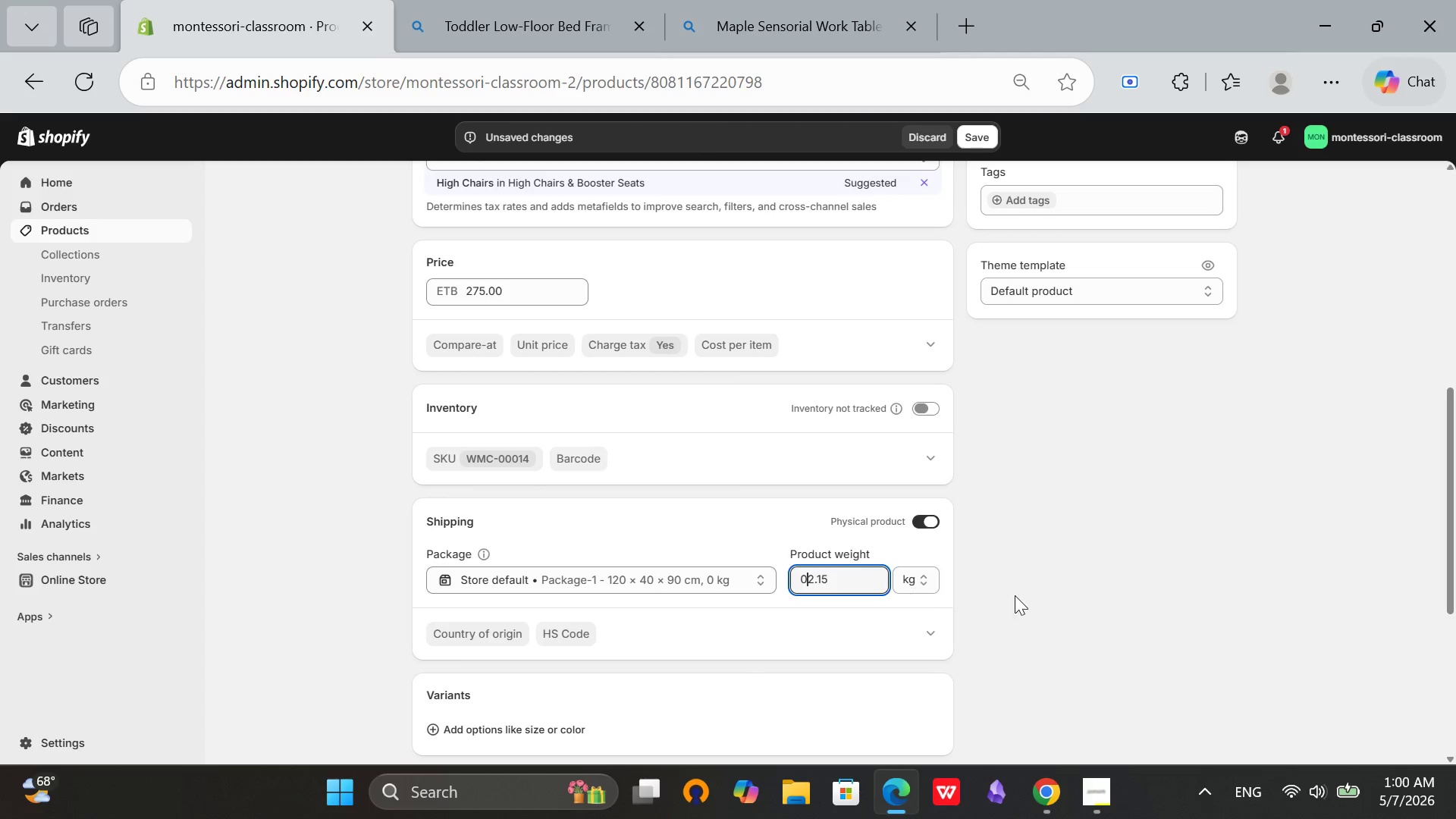 
key(Backspace)
 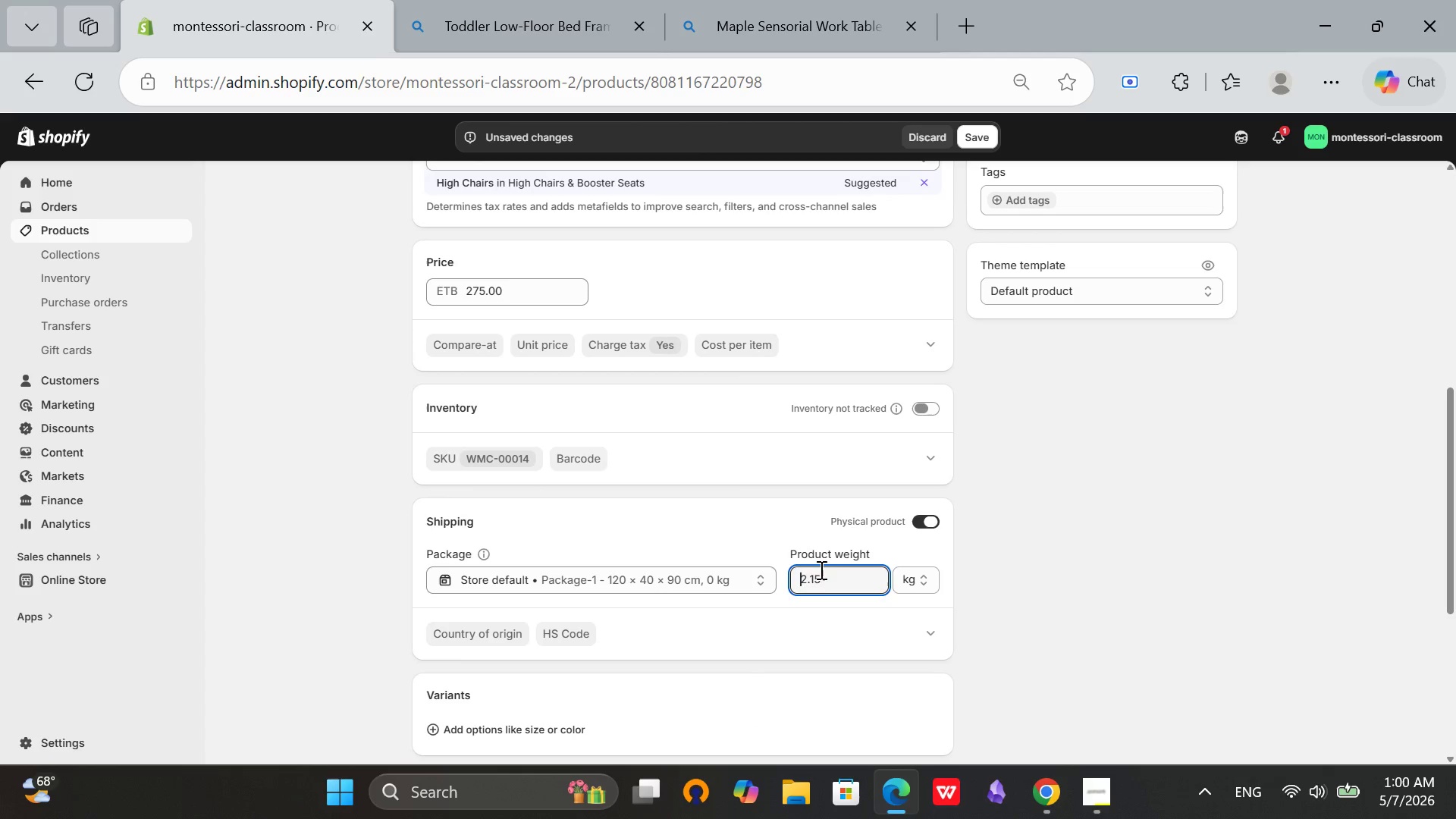 
left_click([809, 579])
 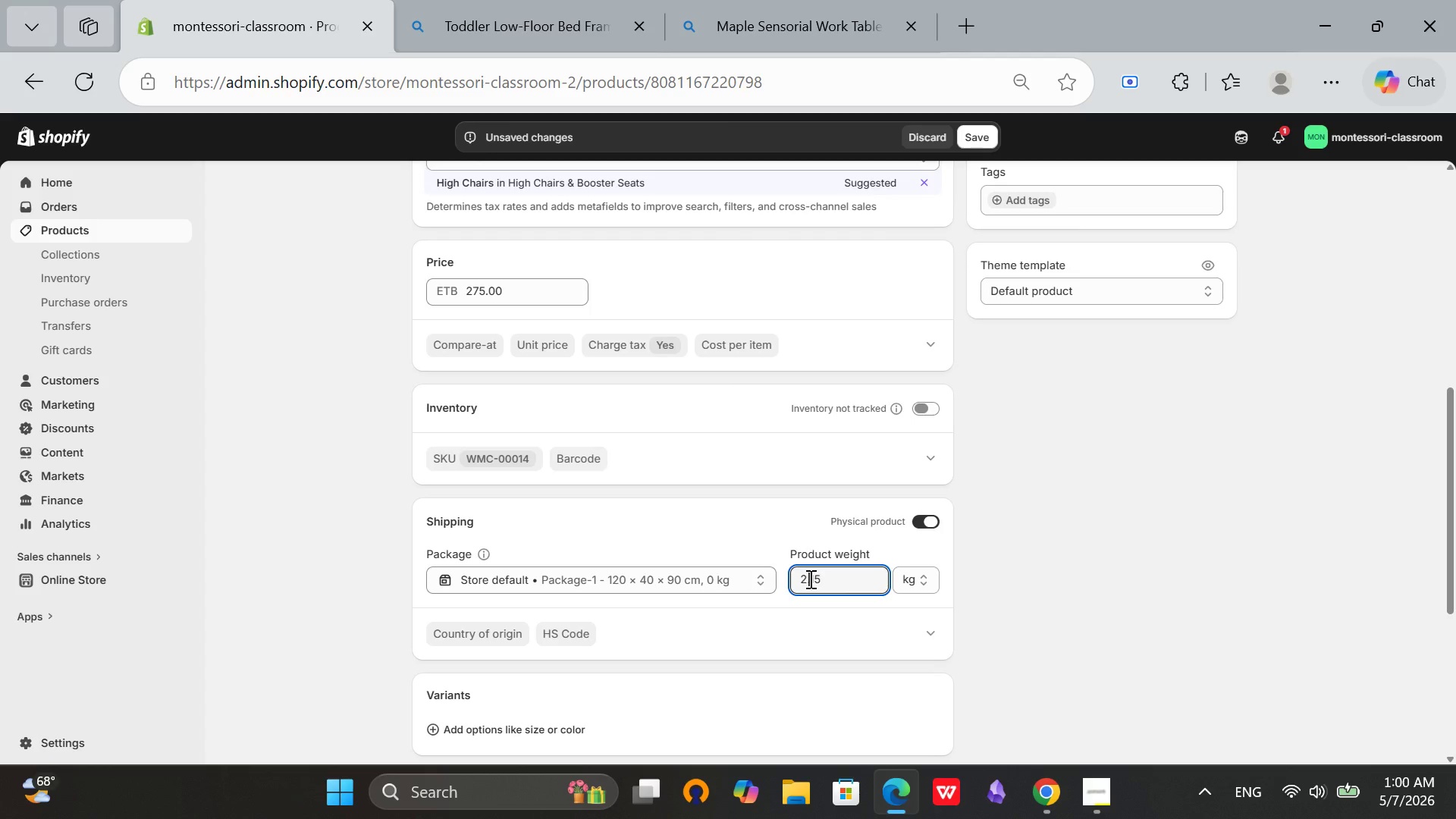 
key(Backspace)
 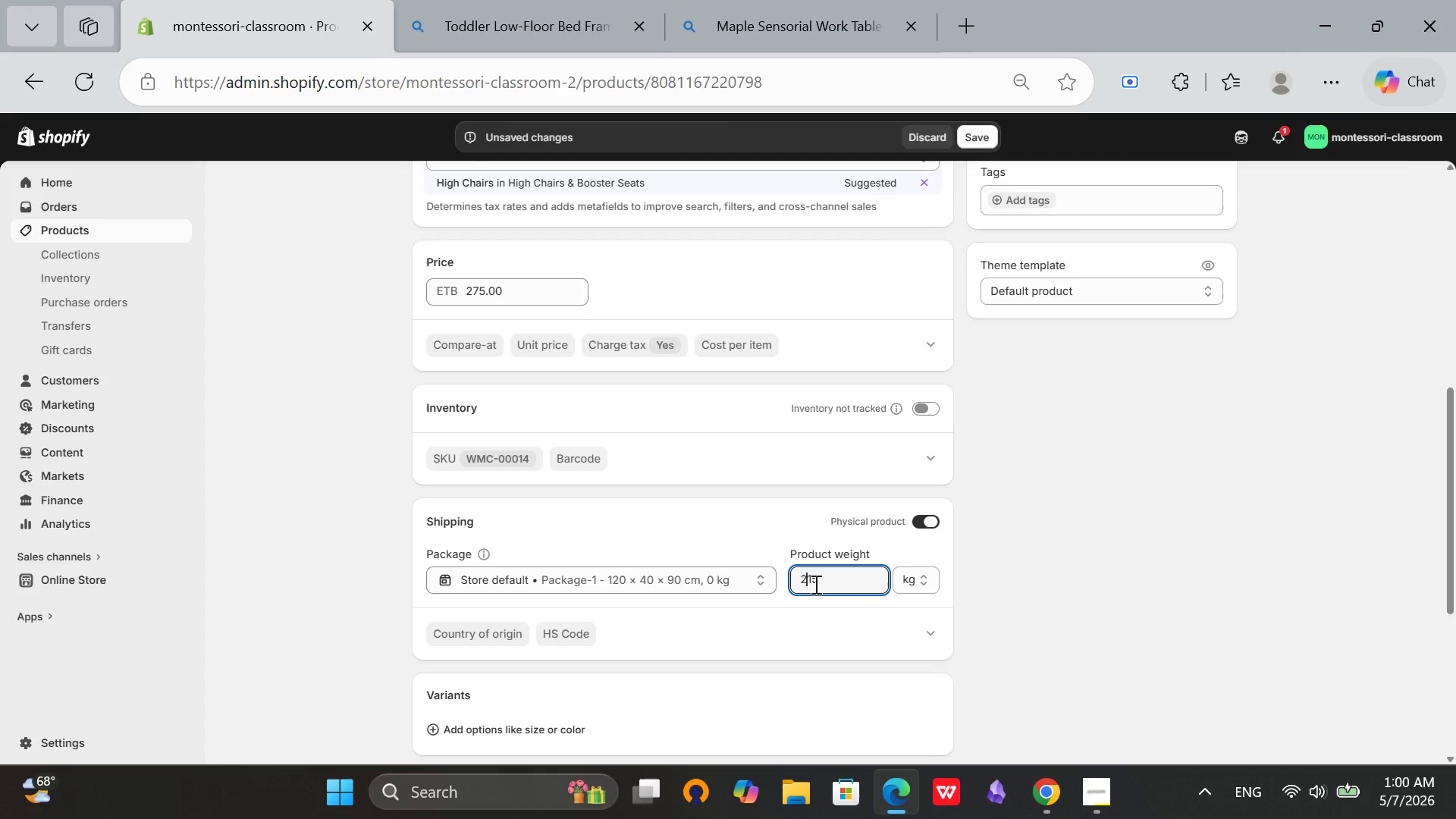 
left_click([814, 584])
 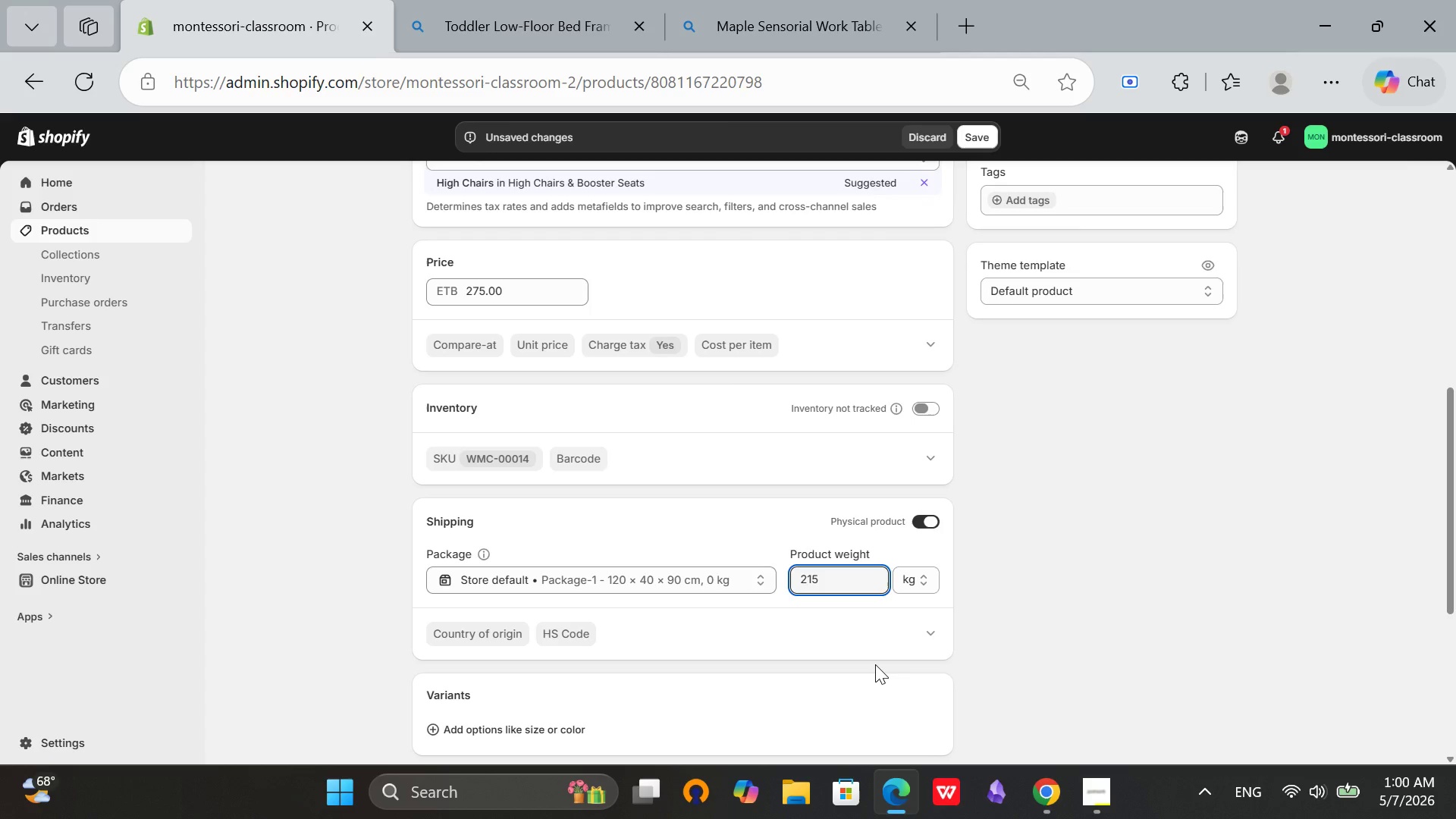 
key(Period)
 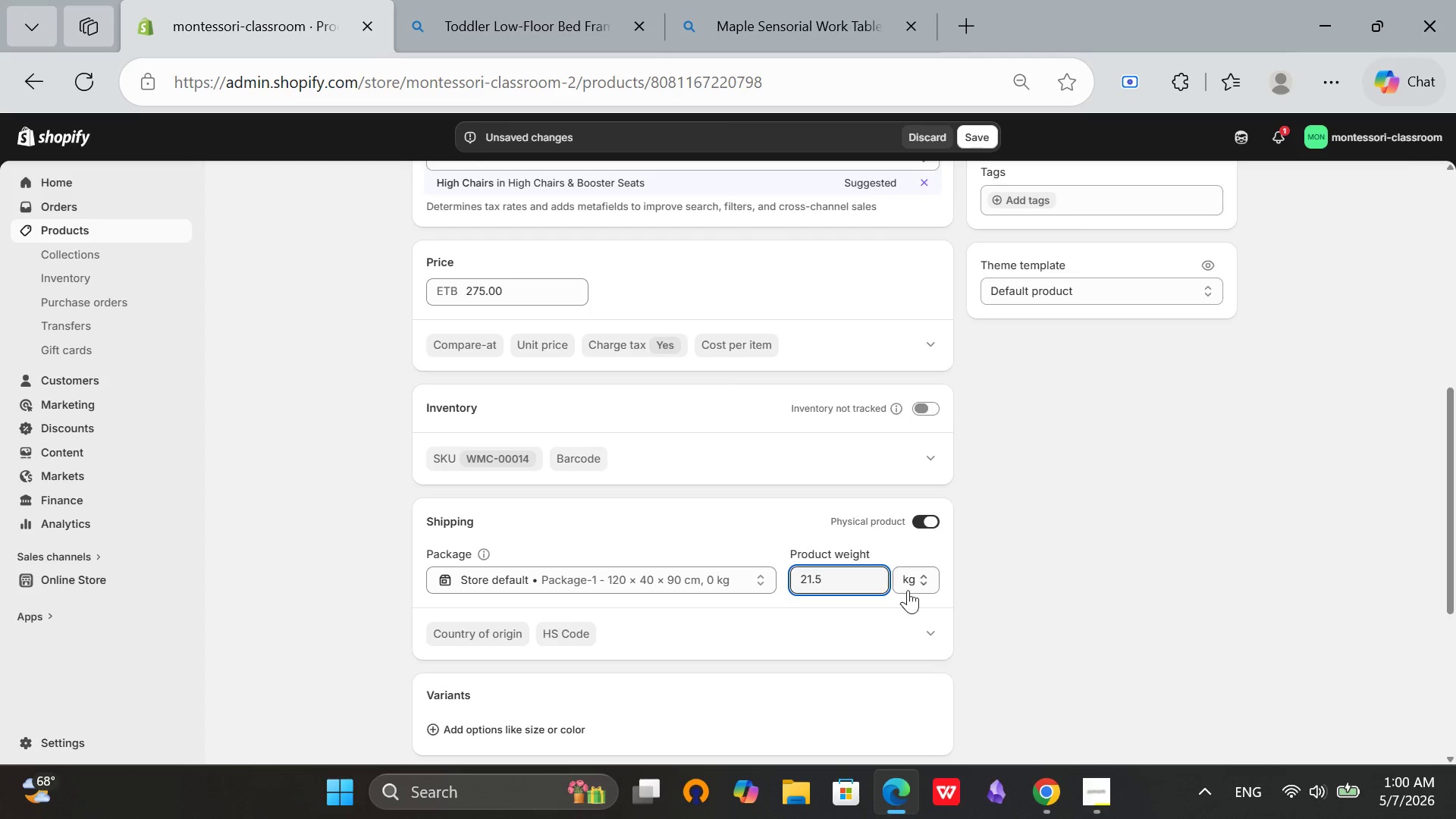 
left_click([1047, 585])
 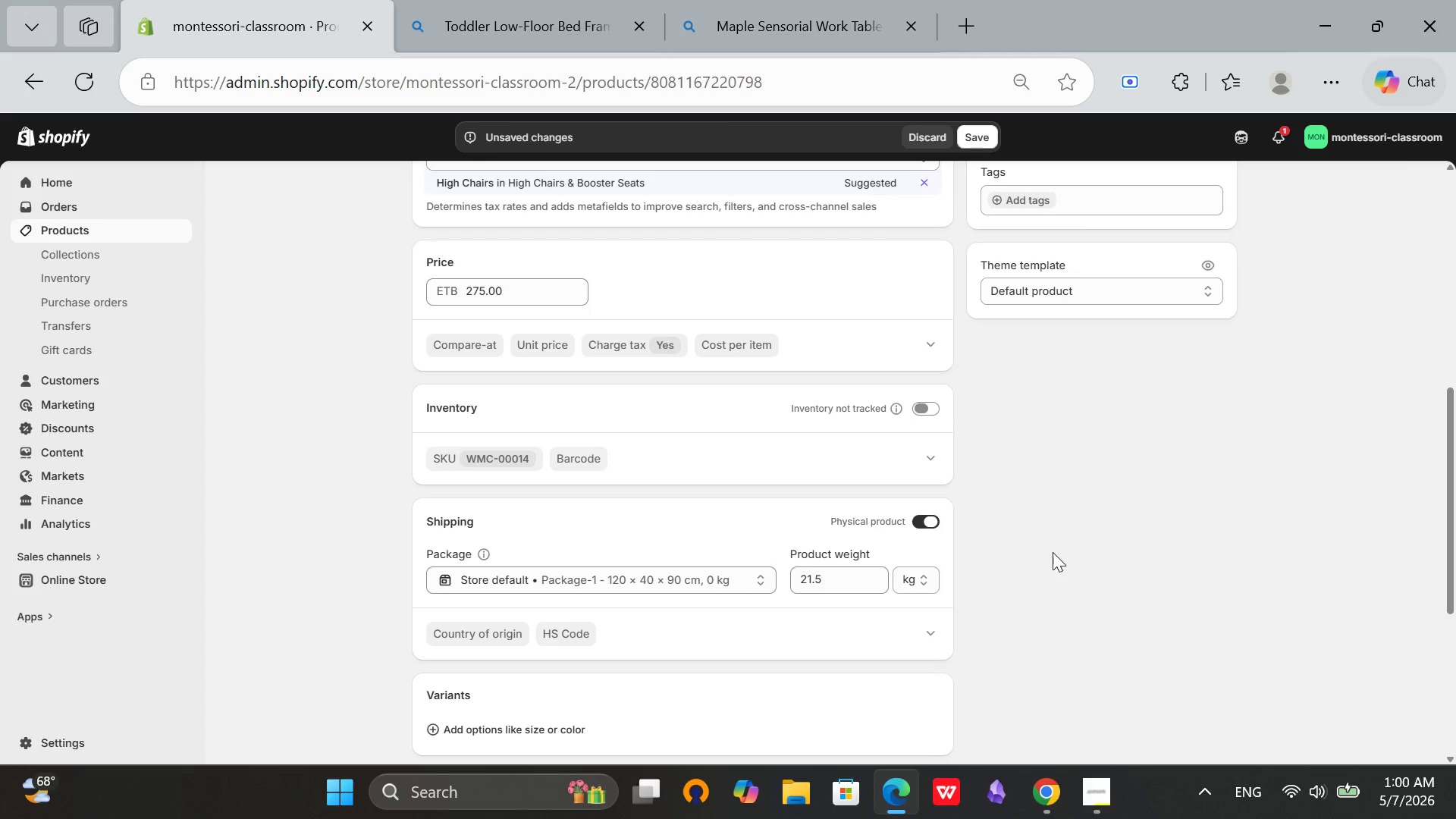 
scroll: coordinate [927, 542], scroll_direction: down, amount: 4.0
 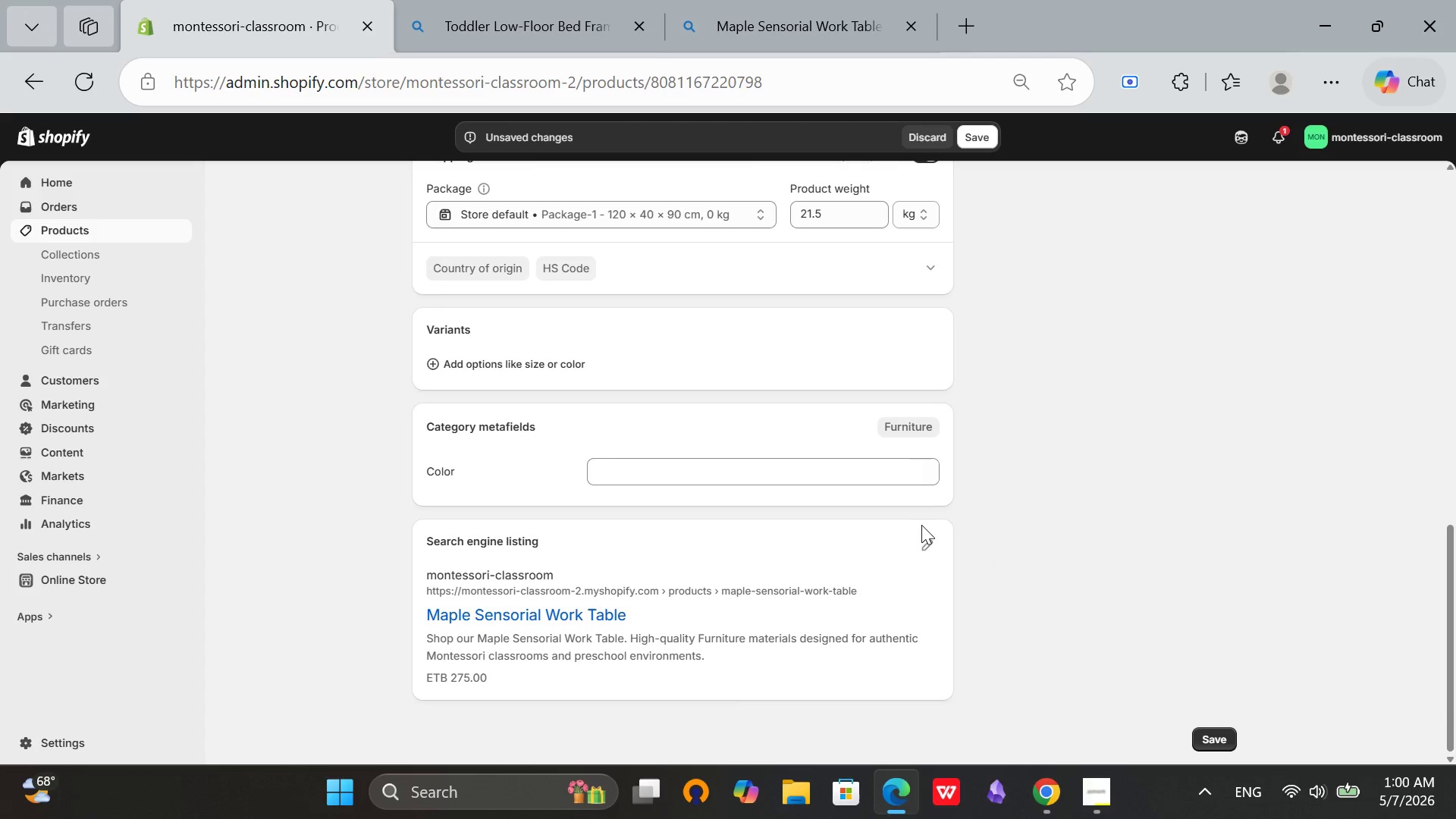 
scroll: coordinate [1036, 384], scroll_direction: up, amount: 5.0
 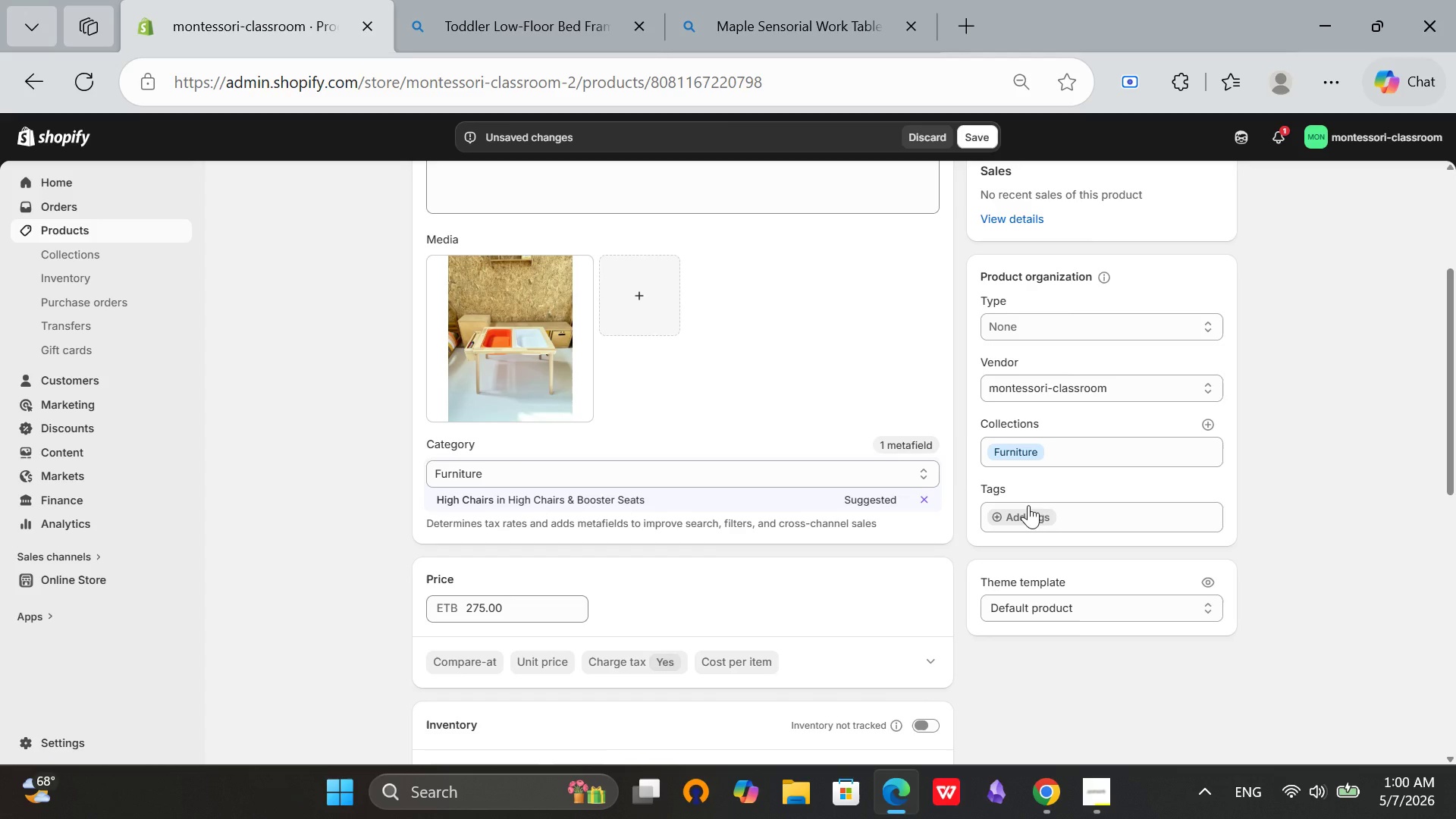 
left_click([1078, 333])
 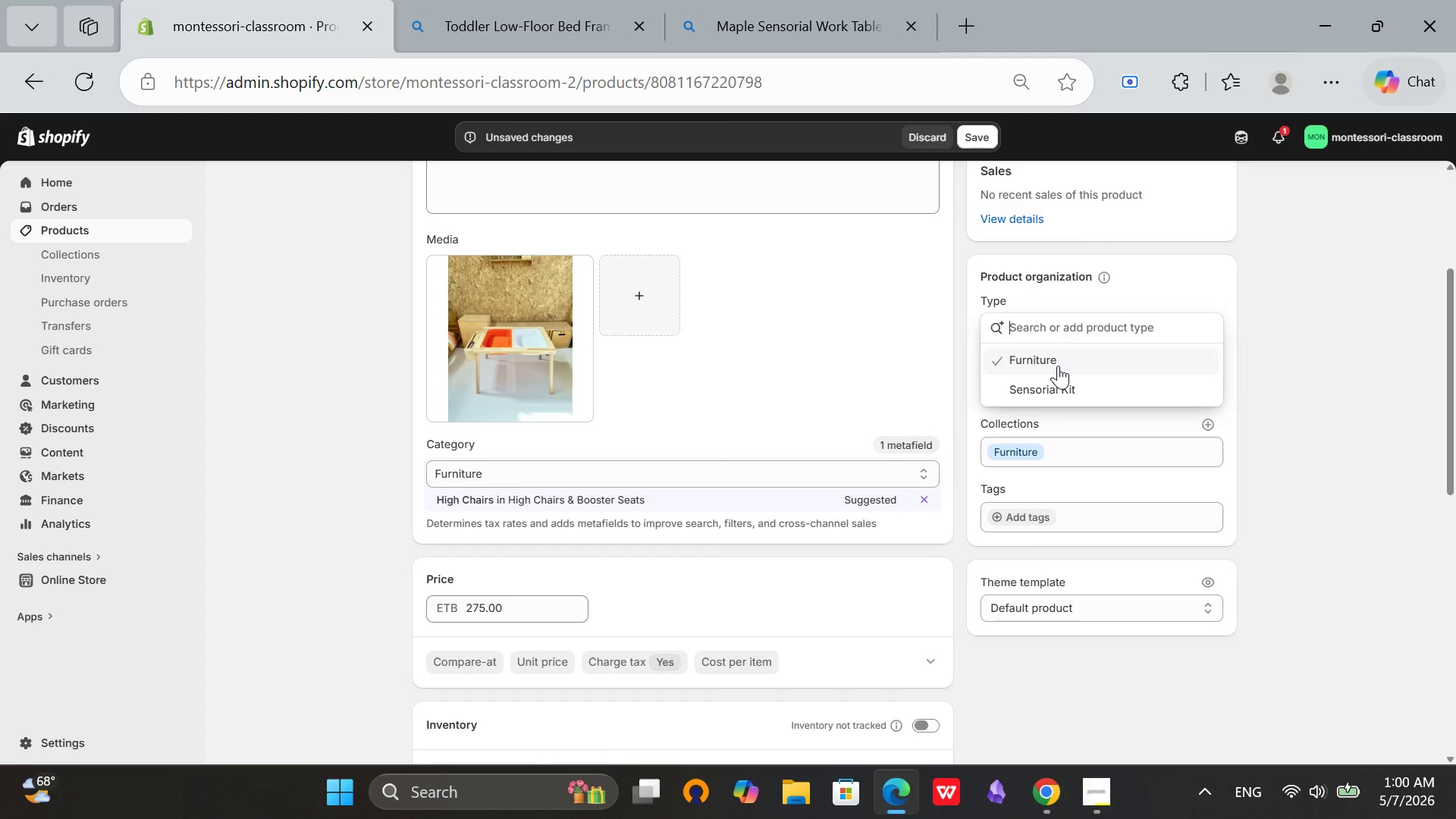 
left_click([1058, 366])
 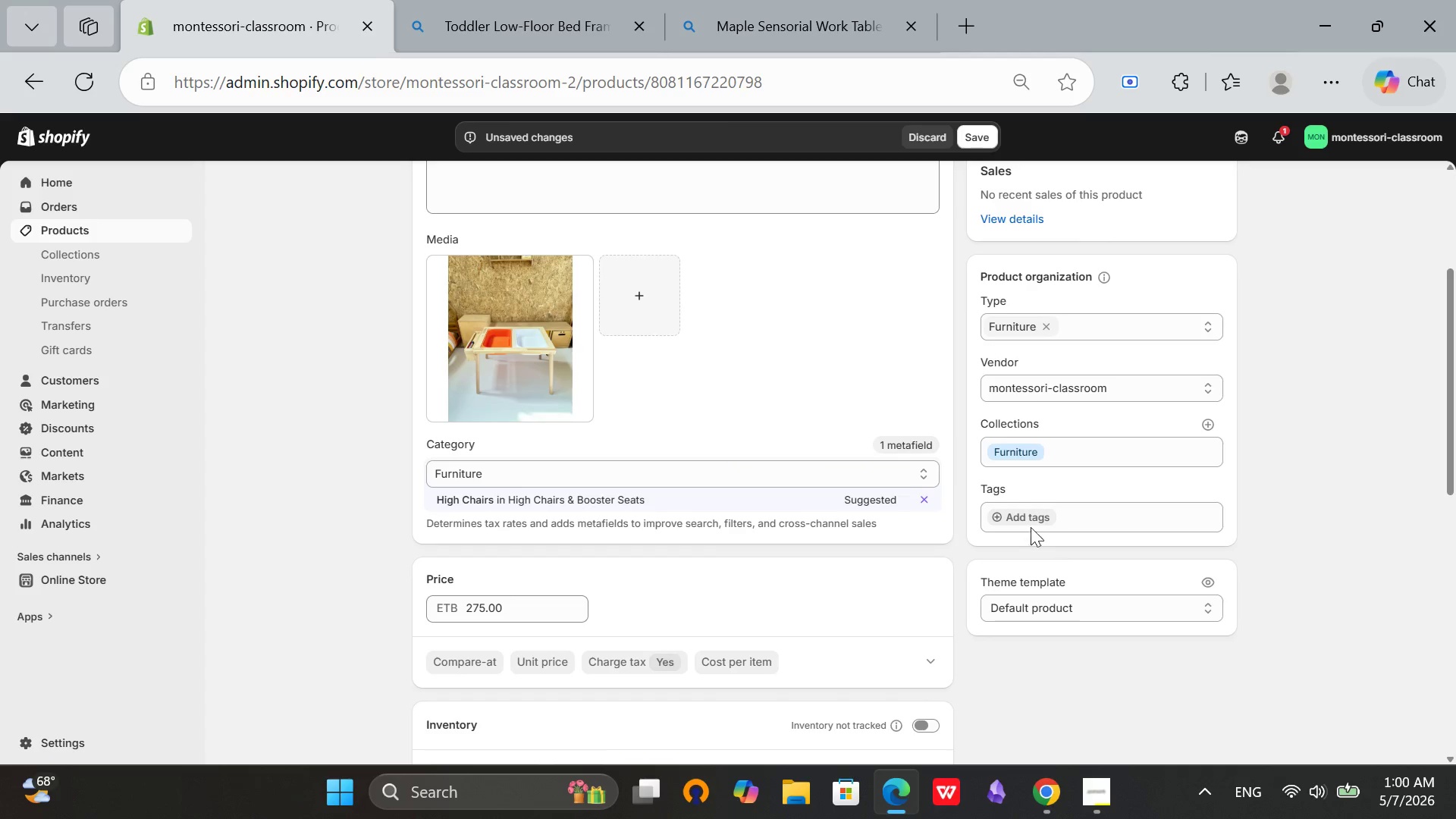 
left_click([1028, 515])
 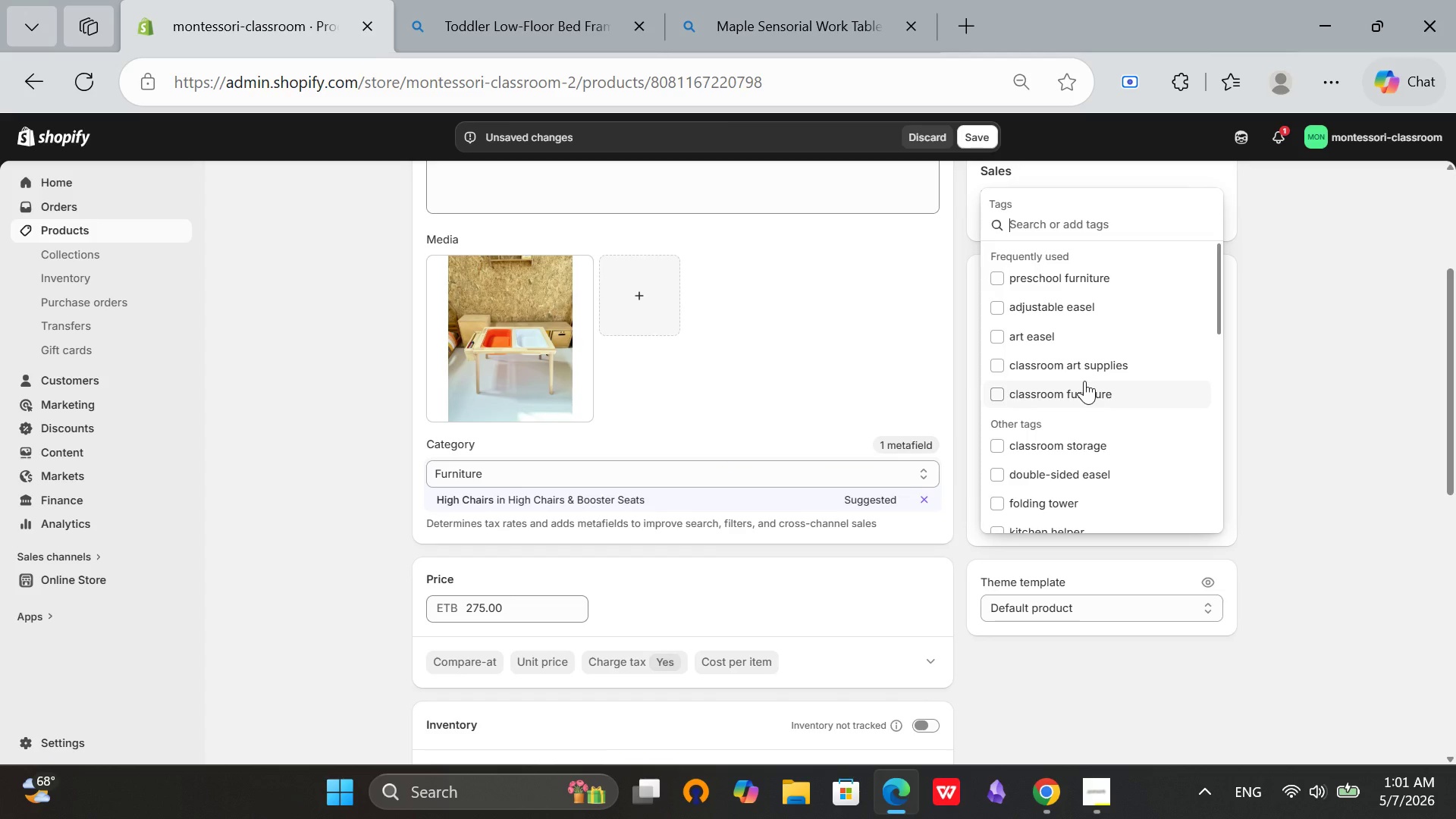 
wait(7.86)
 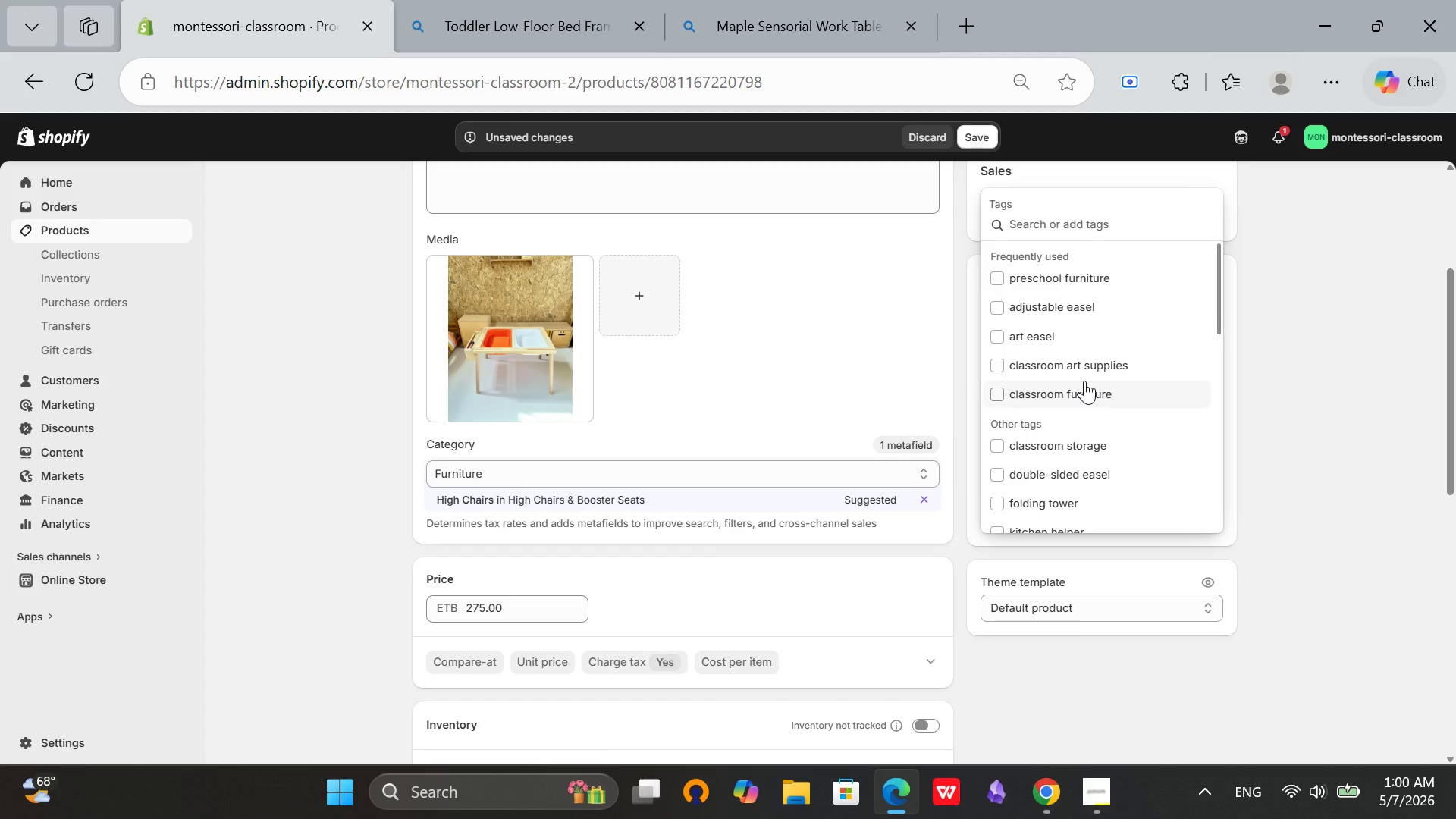 
left_click([1035, 795])
 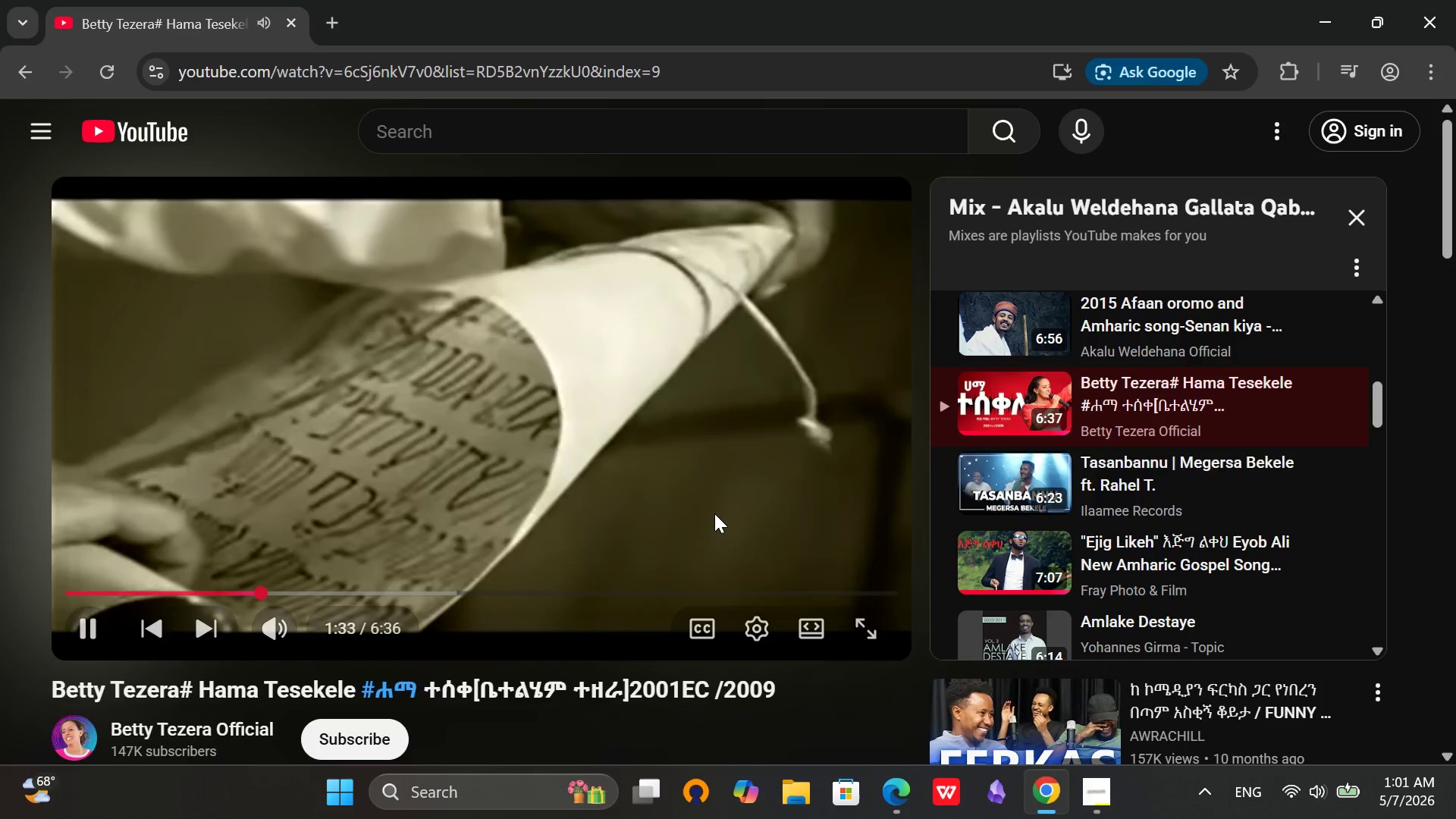 
left_click([700, 503])
 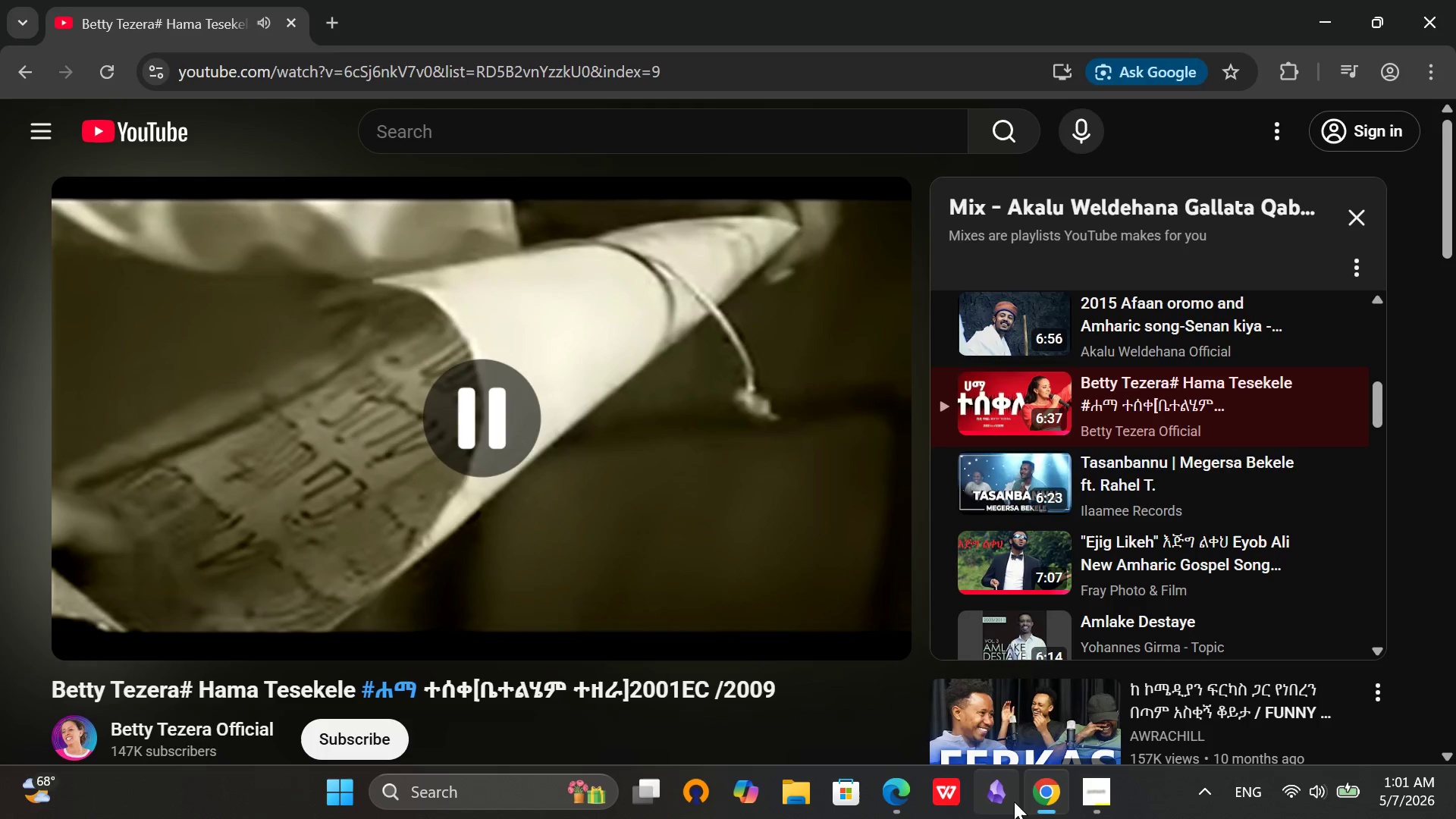 
left_click([1034, 807])
 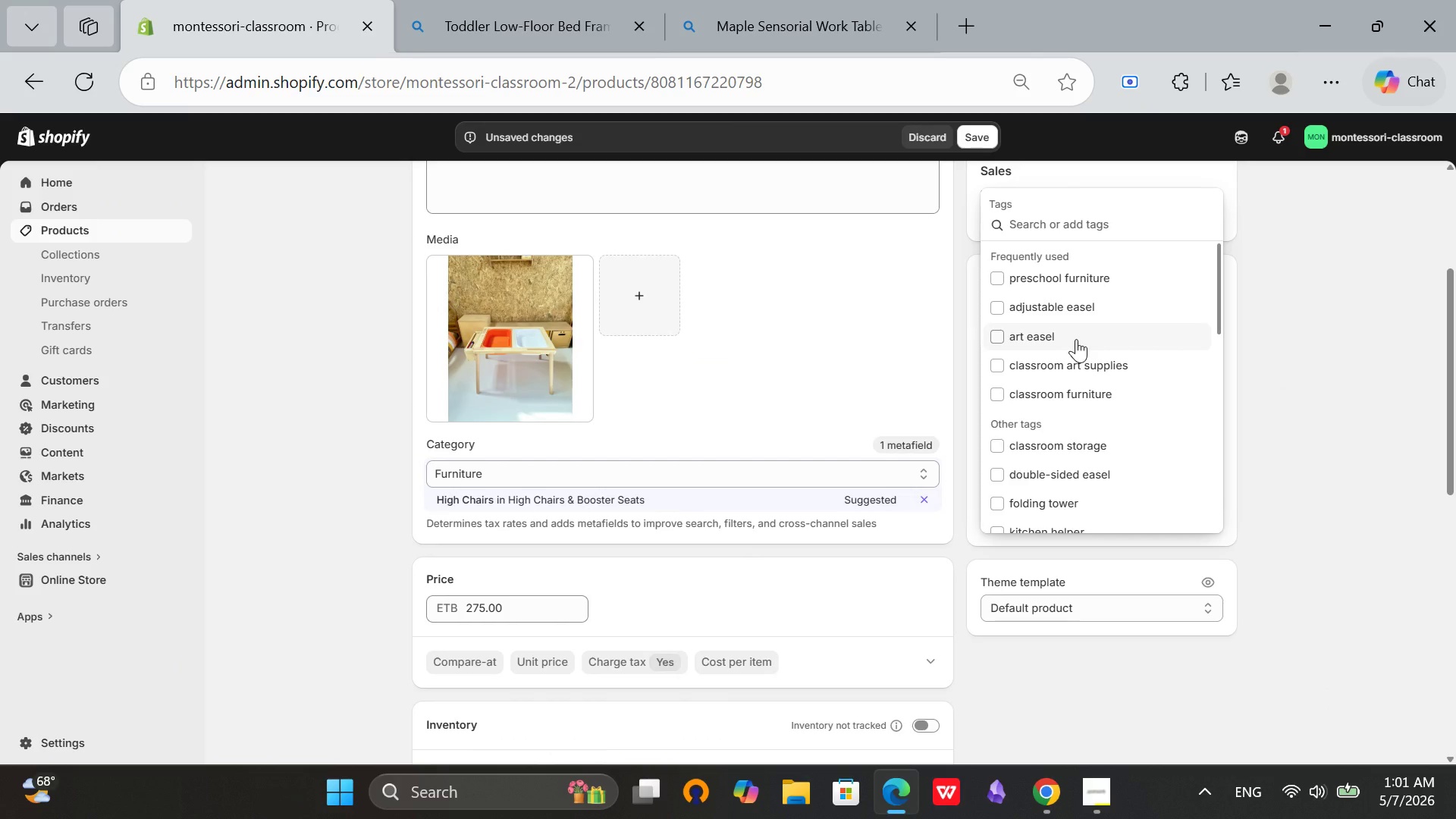 
type(mon)
 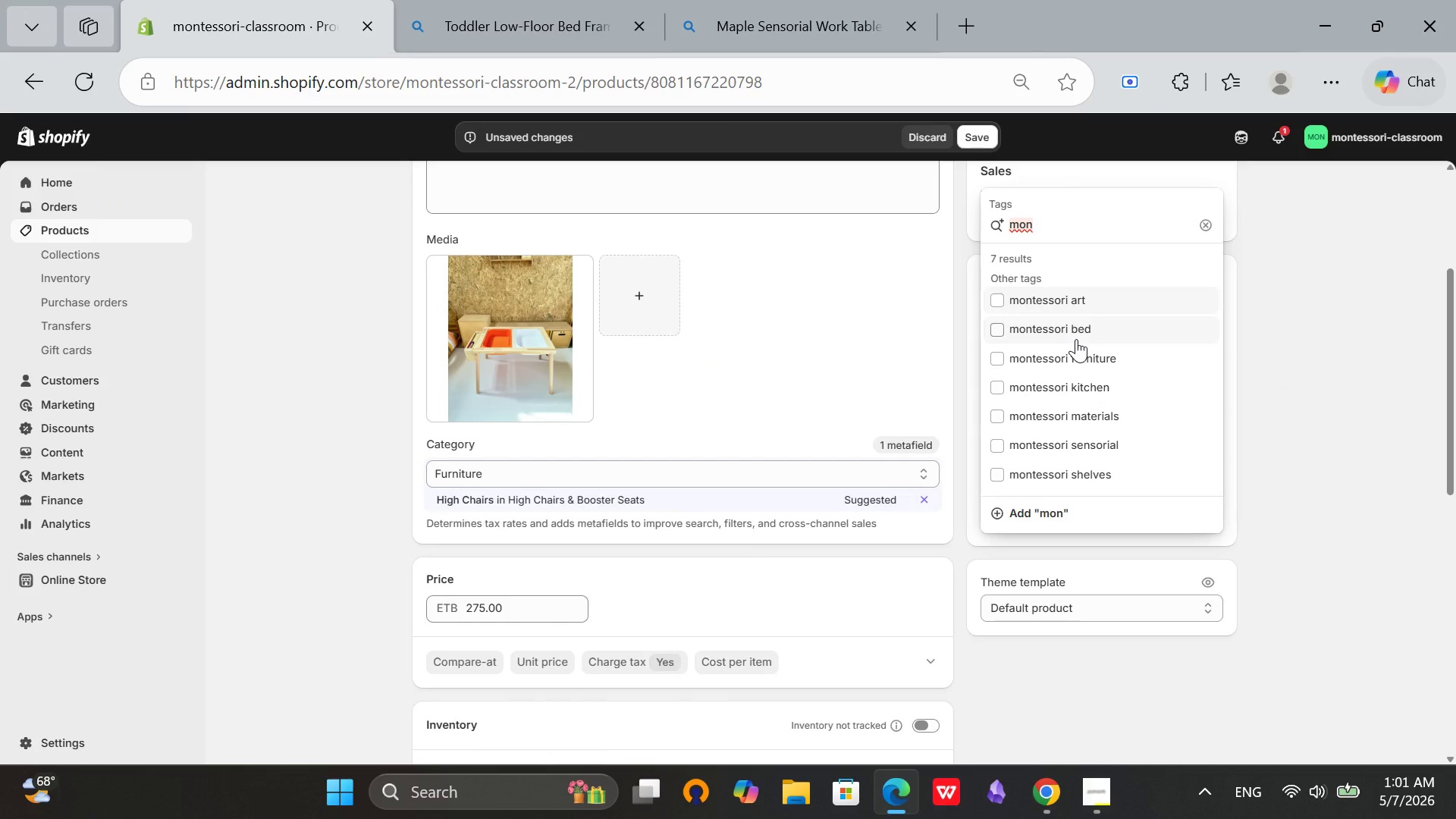 
type(tessori table)
 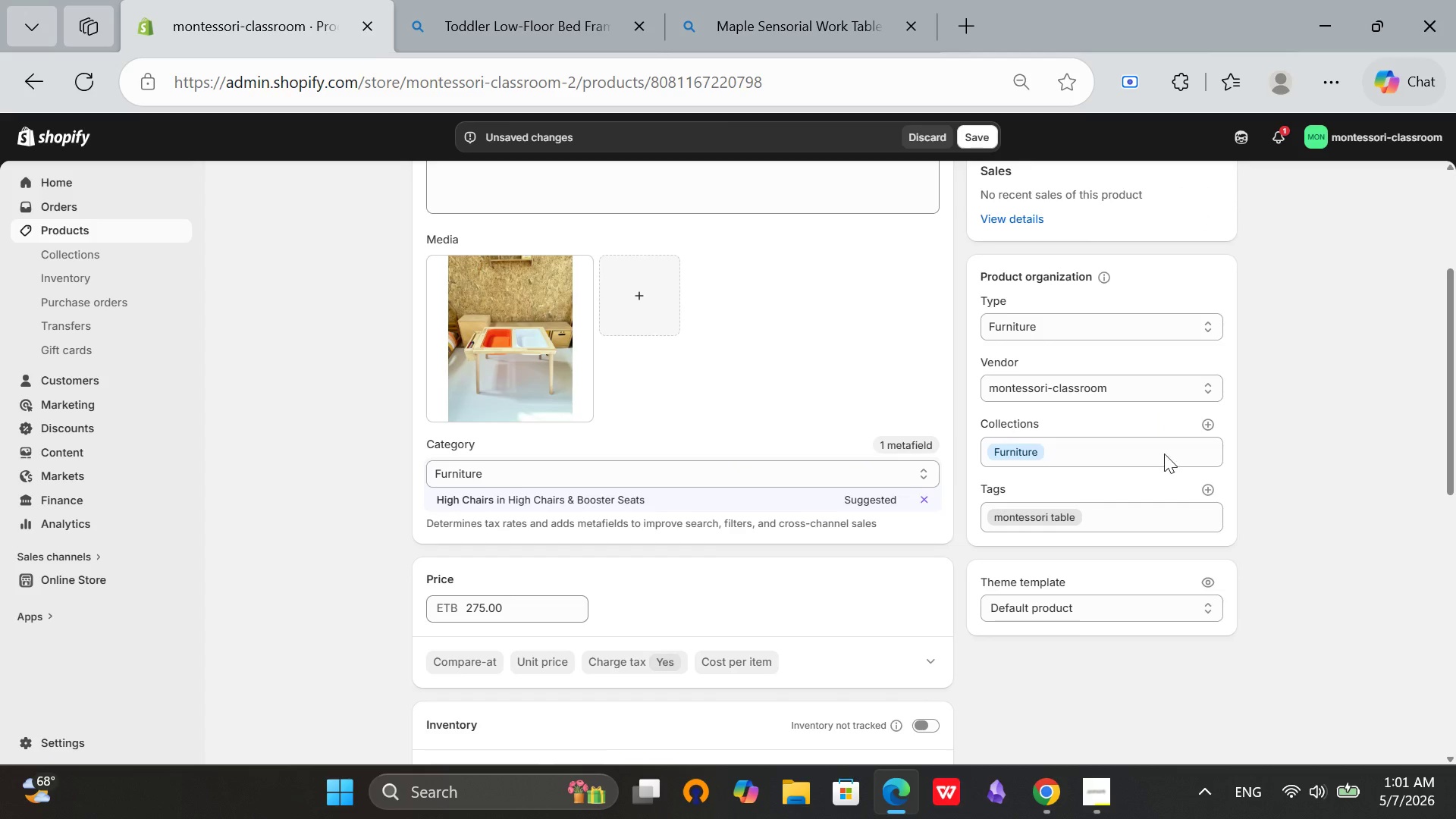 
left_click([1209, 490])
 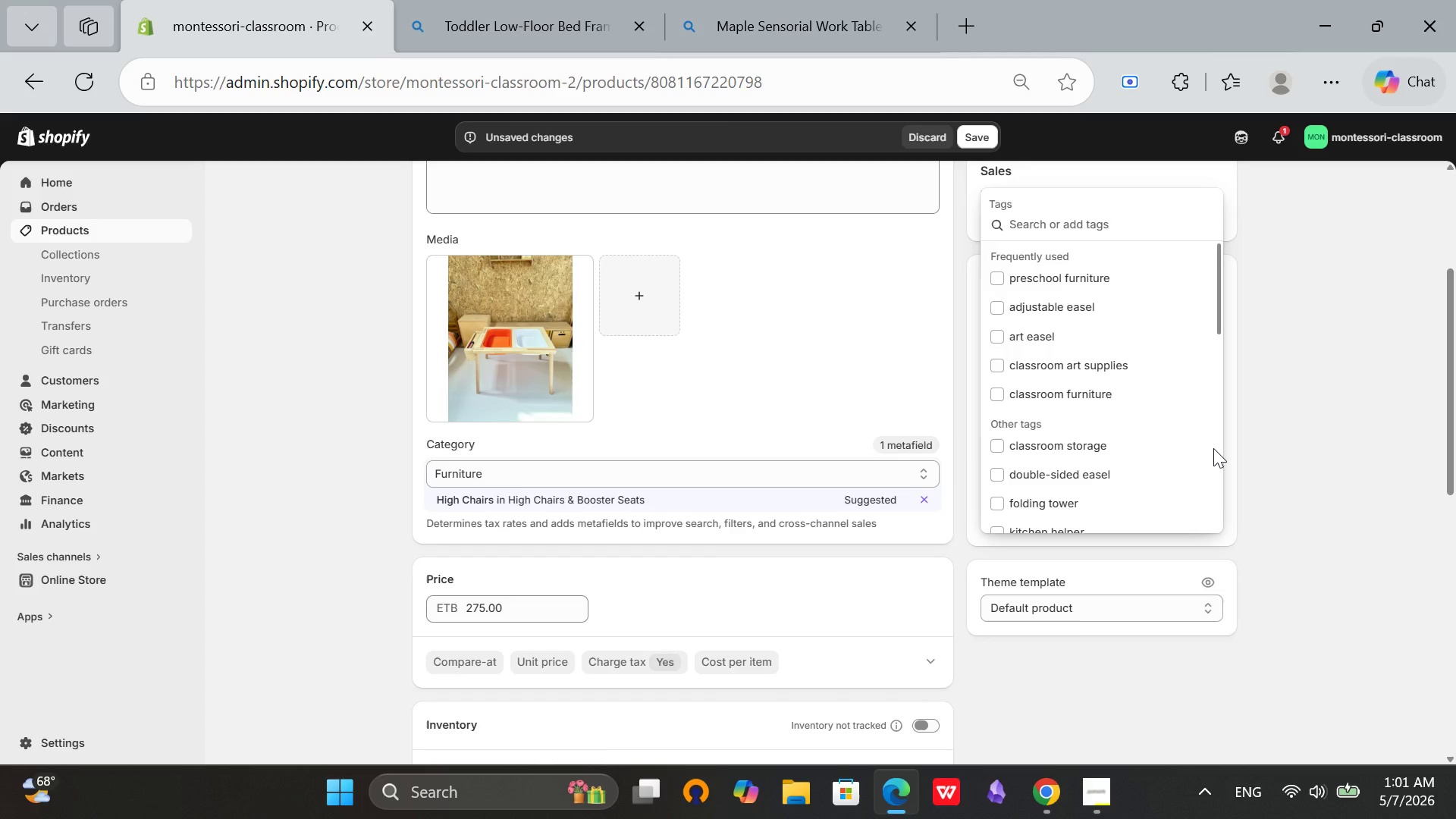 
type(work table)
 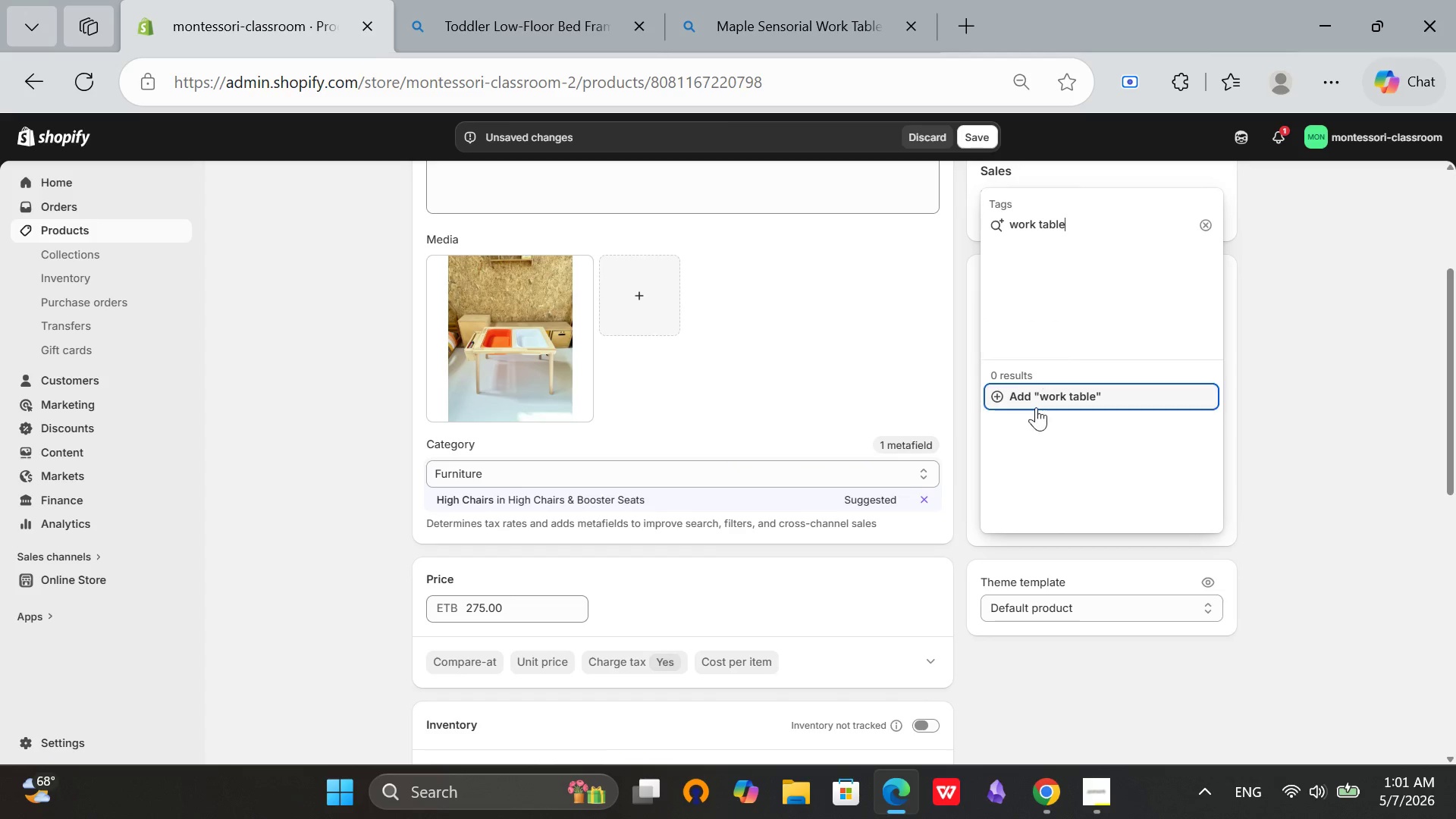 
left_click([1076, 403])
 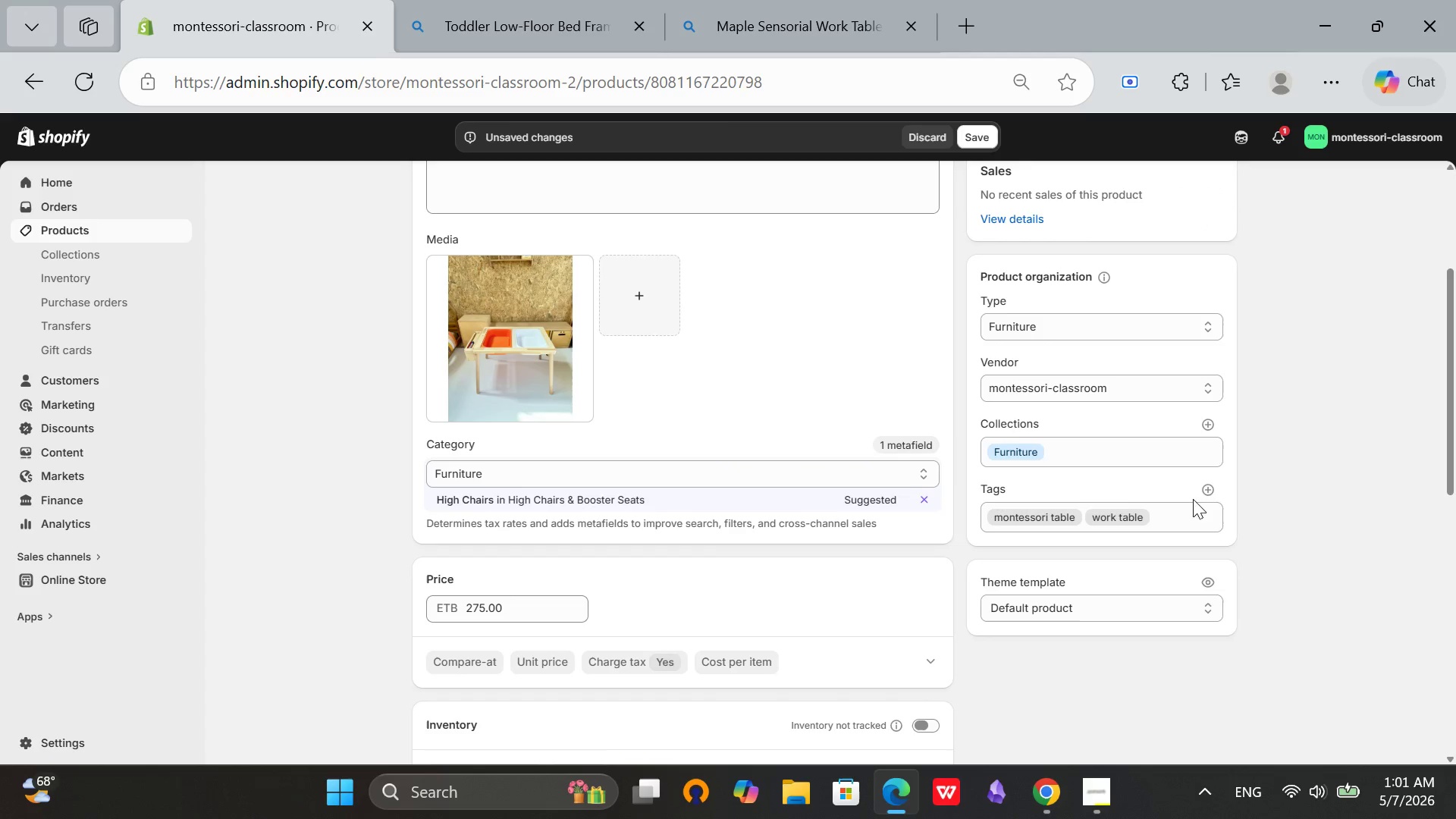 
left_click([1205, 494])
 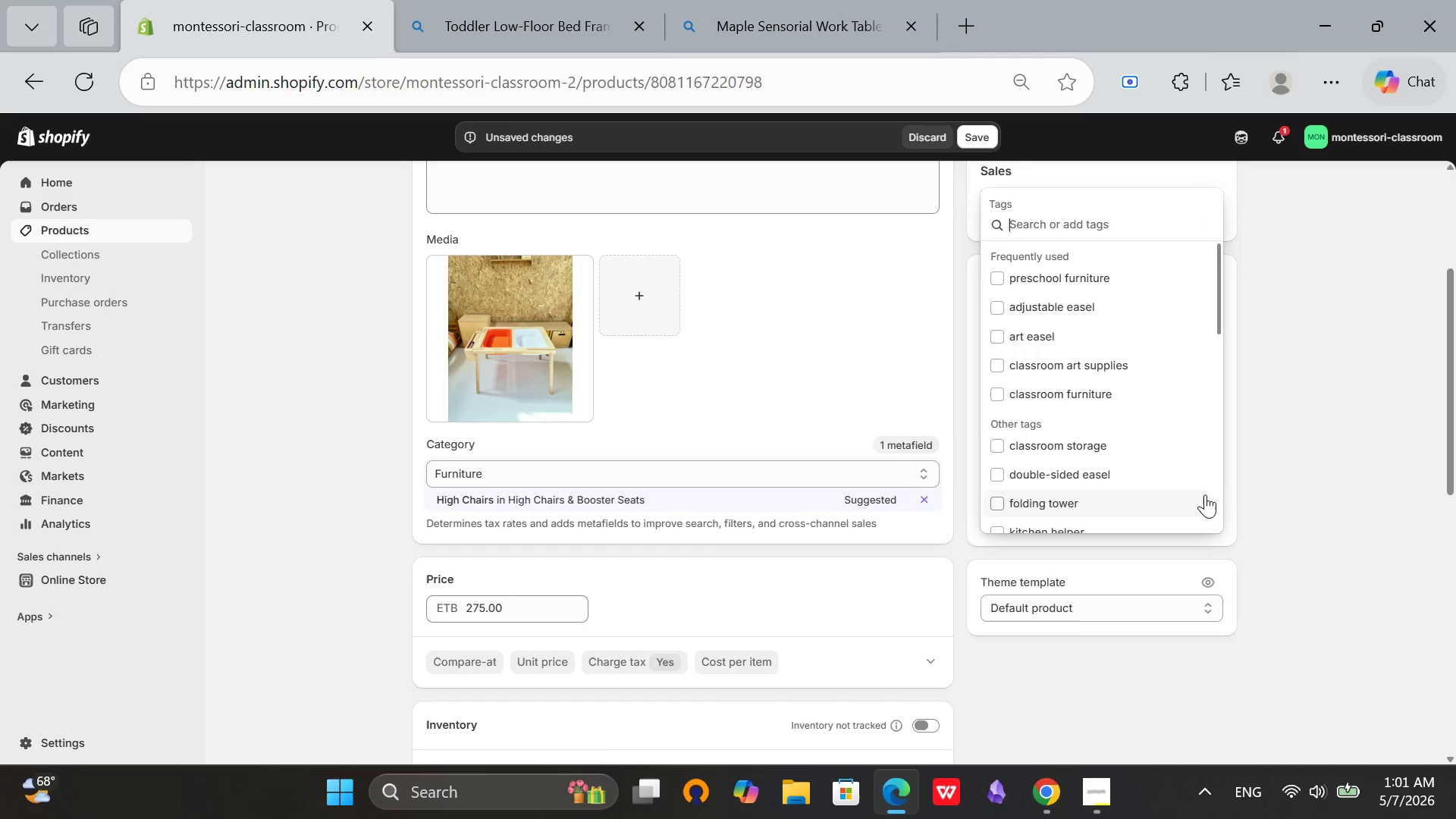 
type(classroom table)
 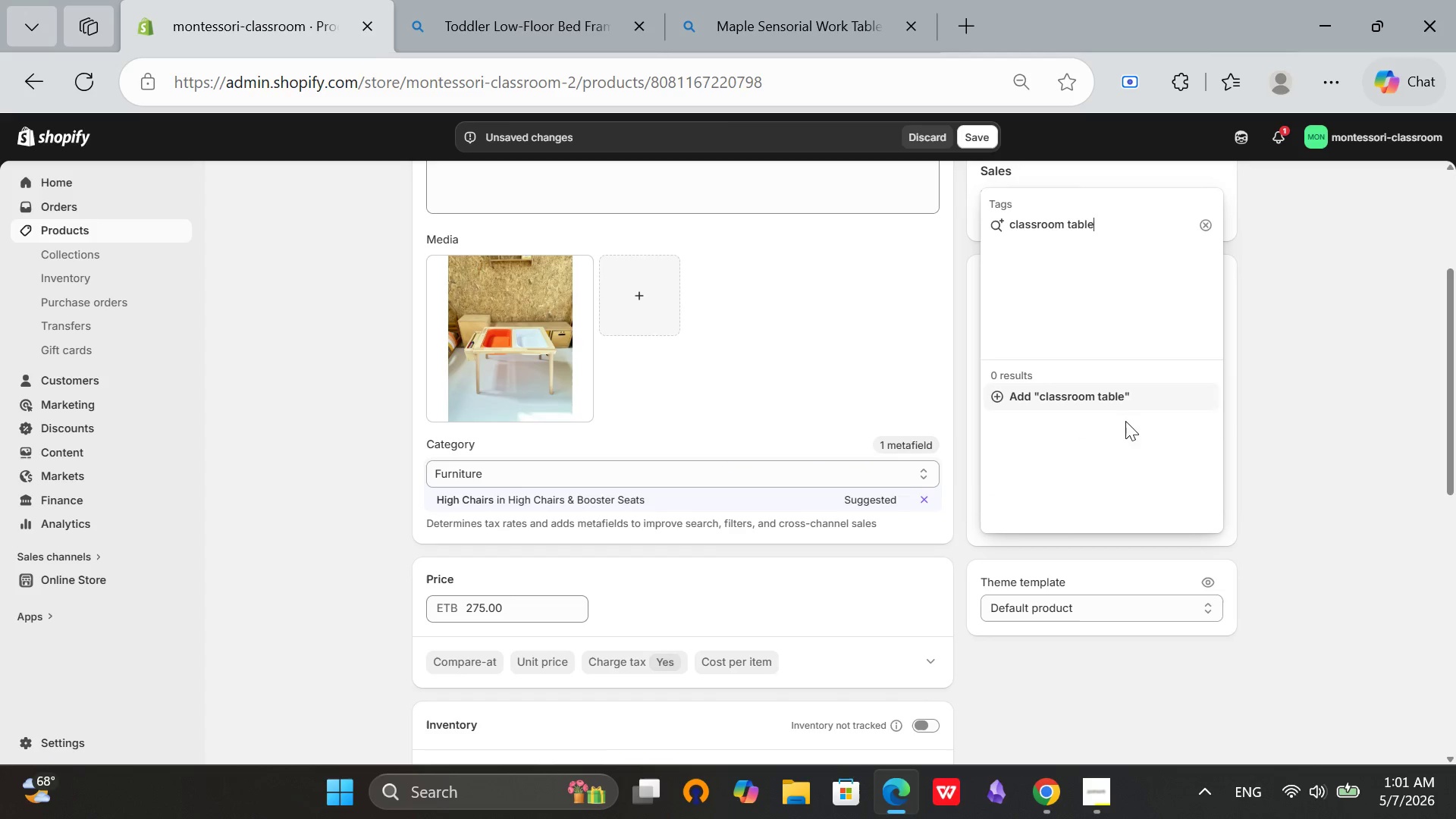 
left_click([1119, 392])
 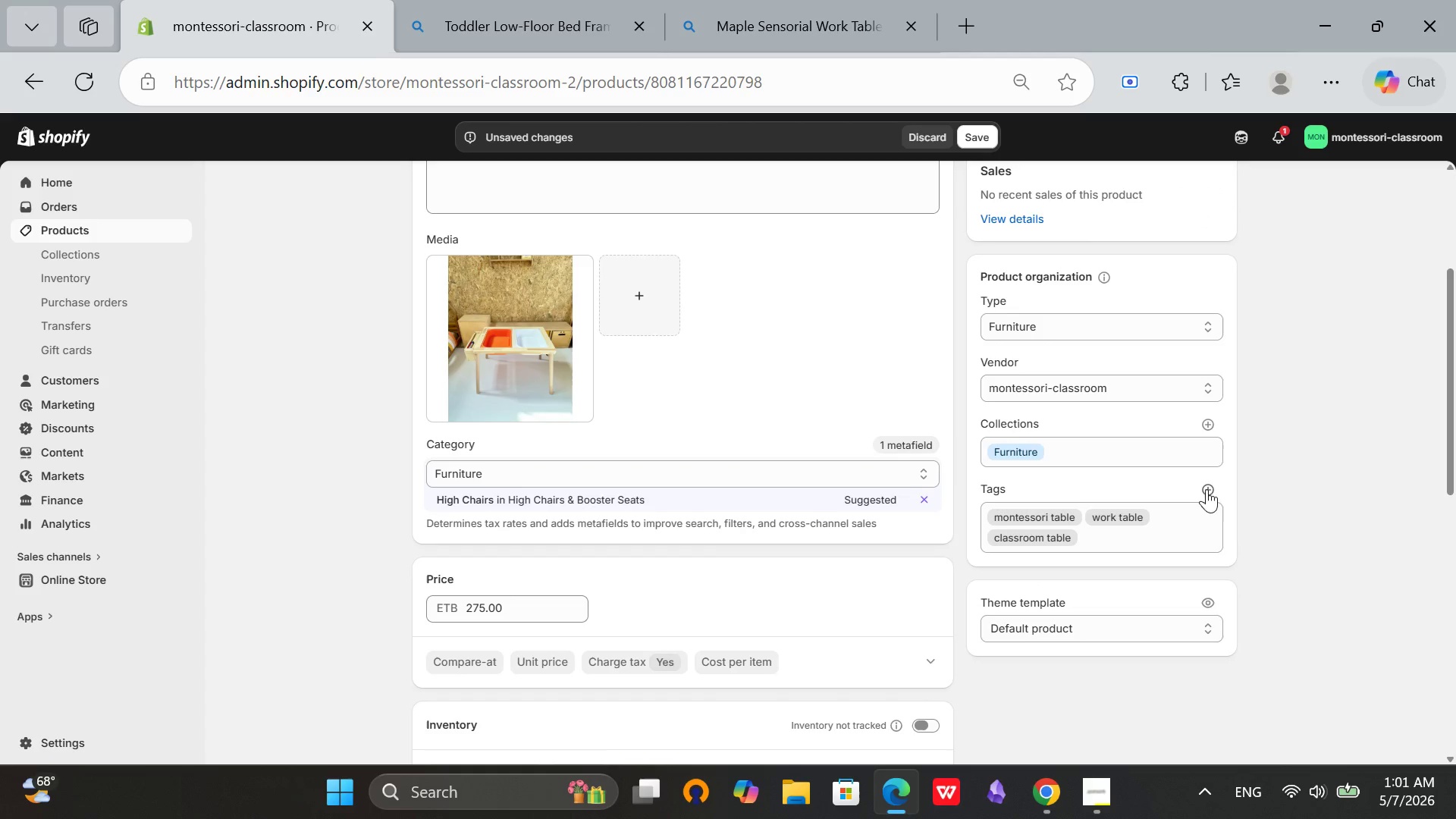 
left_click([1210, 491])
 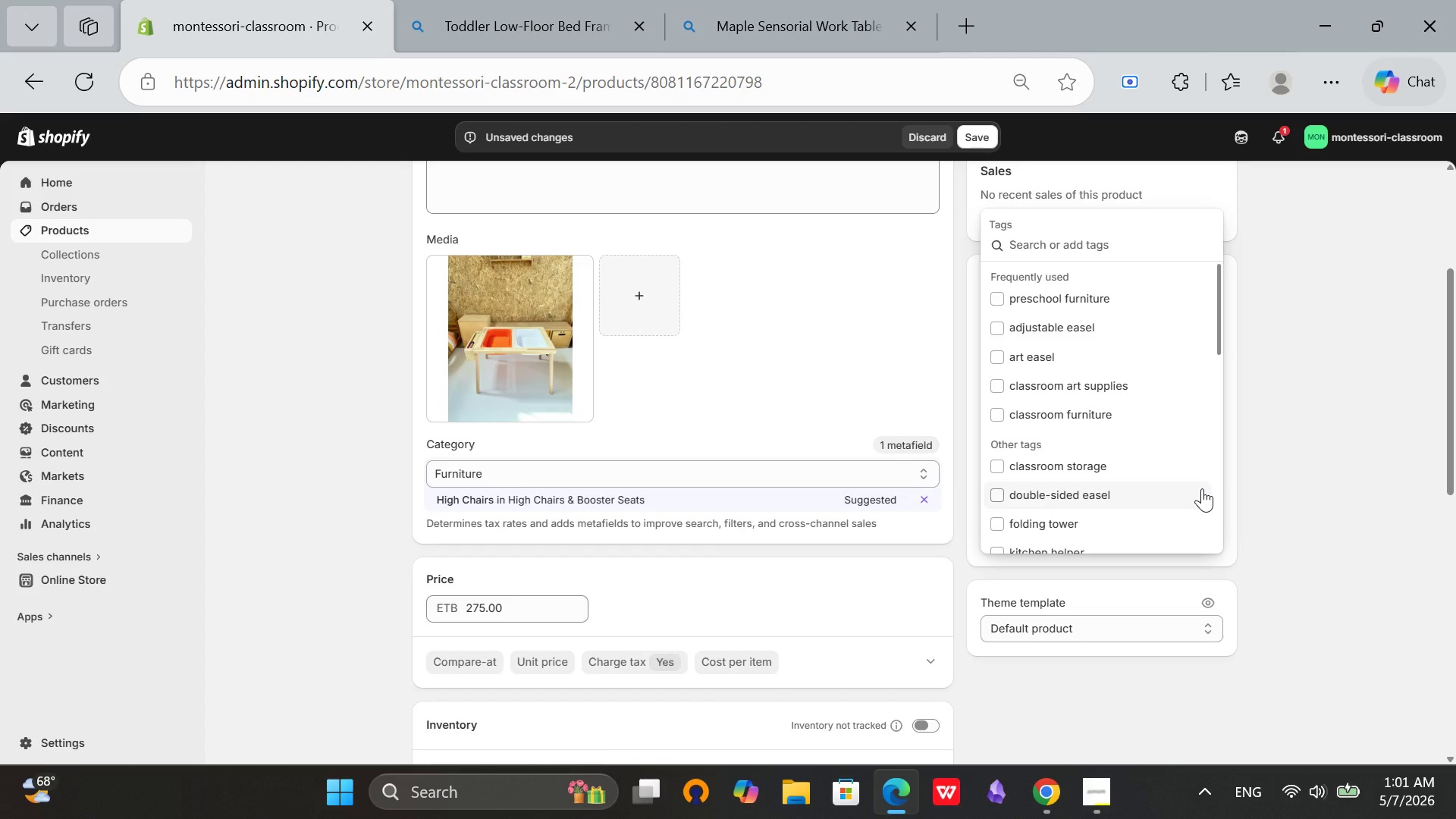 
type(maple table)
 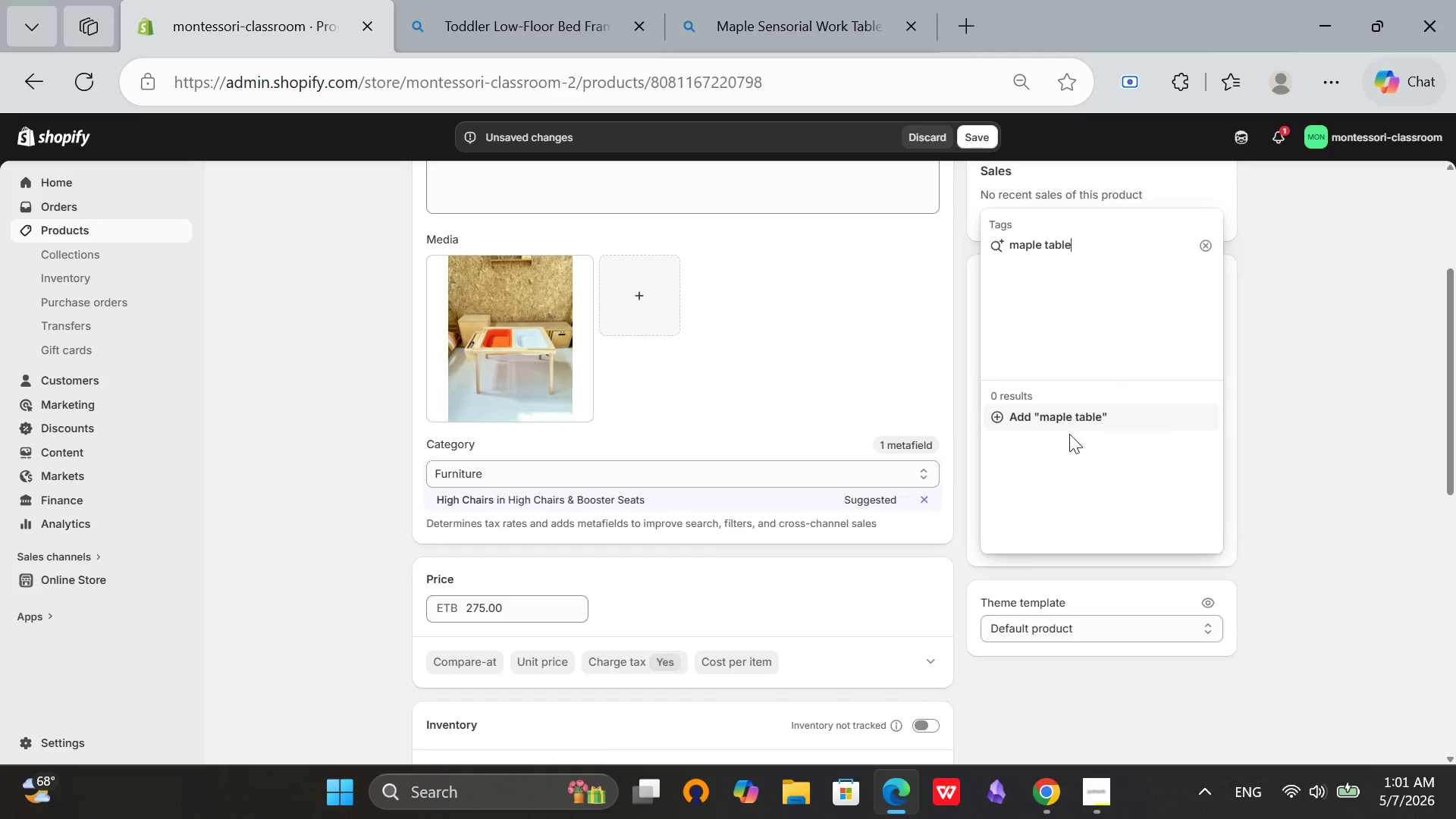 
left_click([1084, 425])
 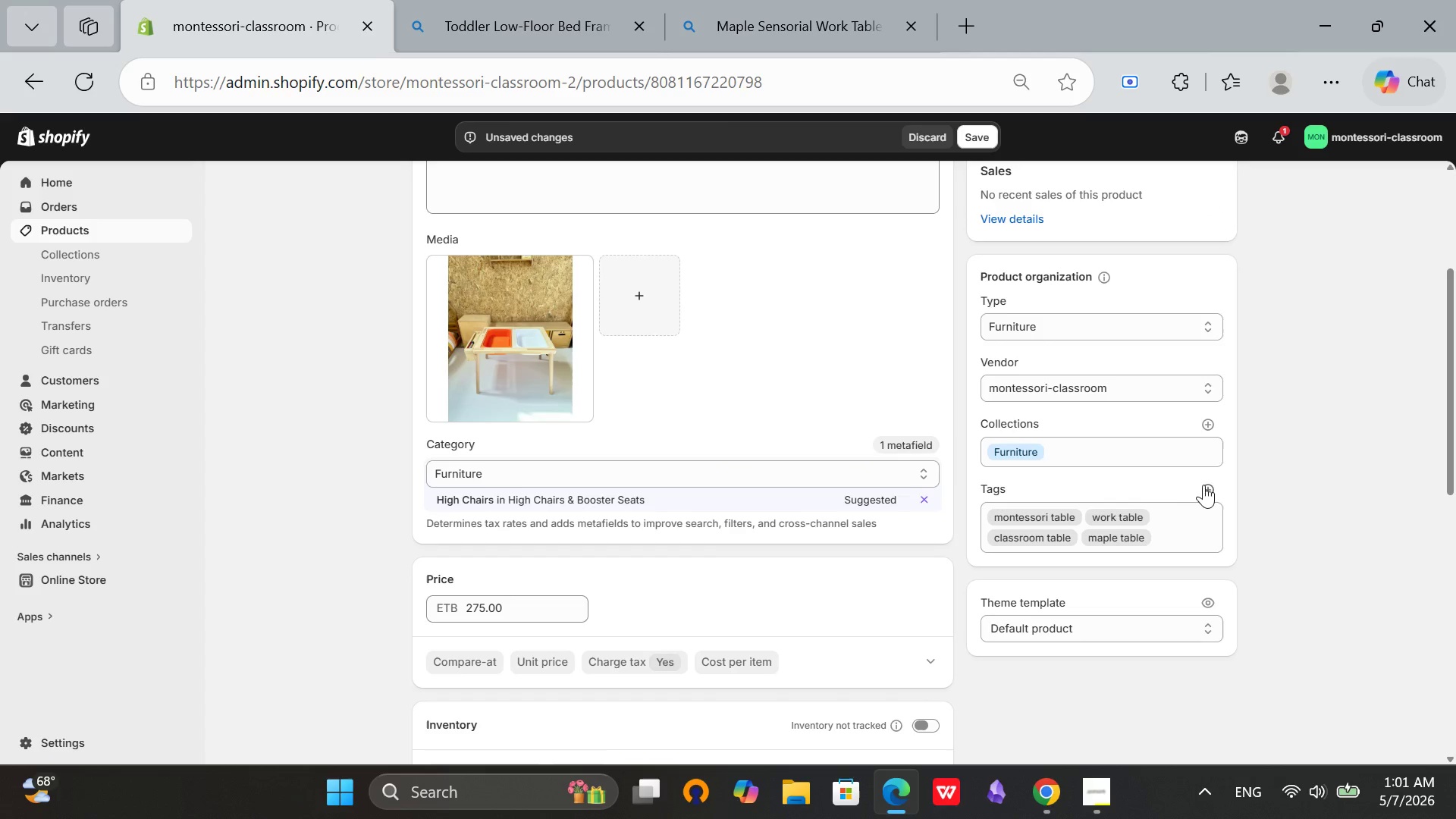 
left_click([1207, 486])
 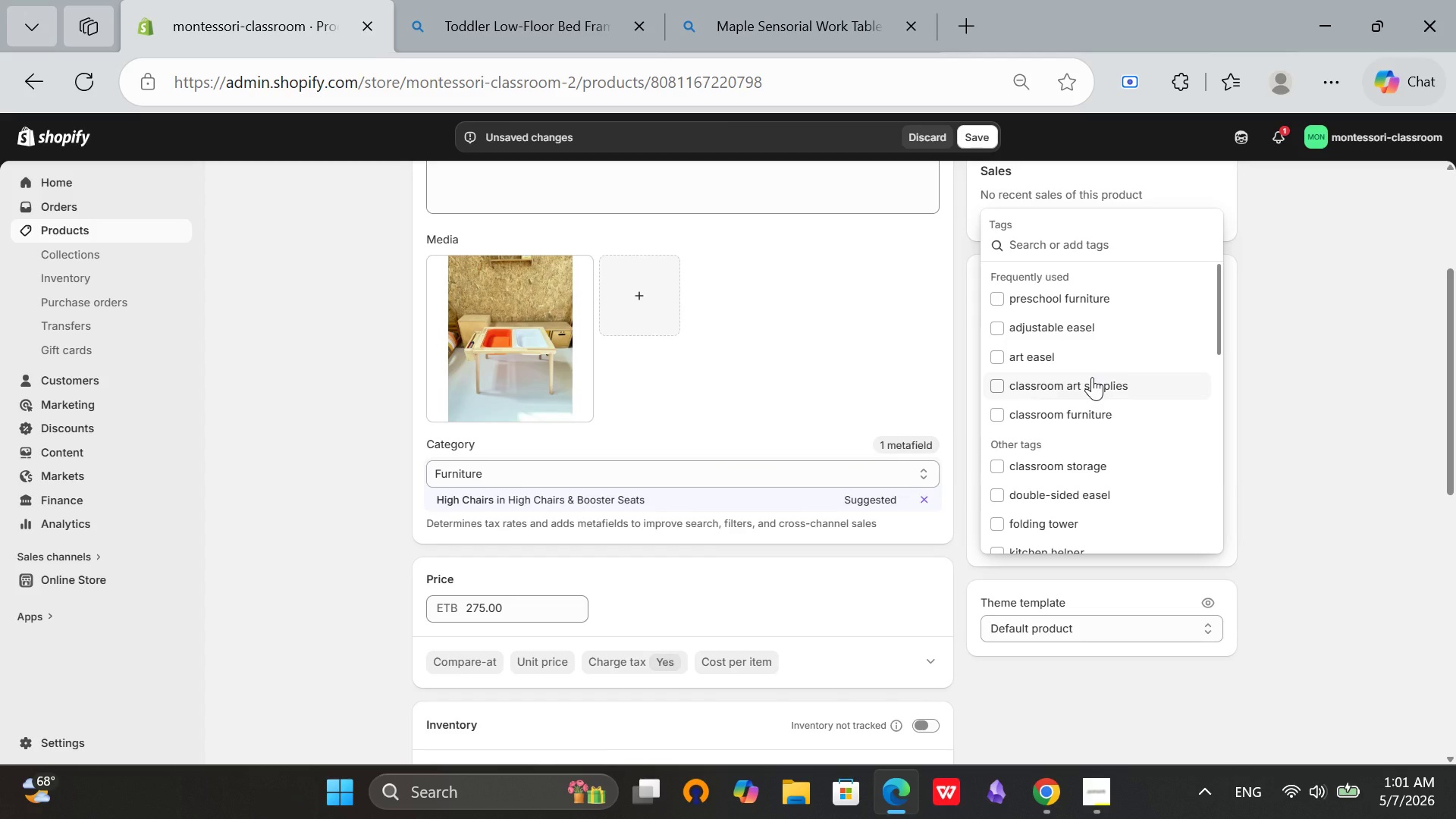 
type(child-sized)
 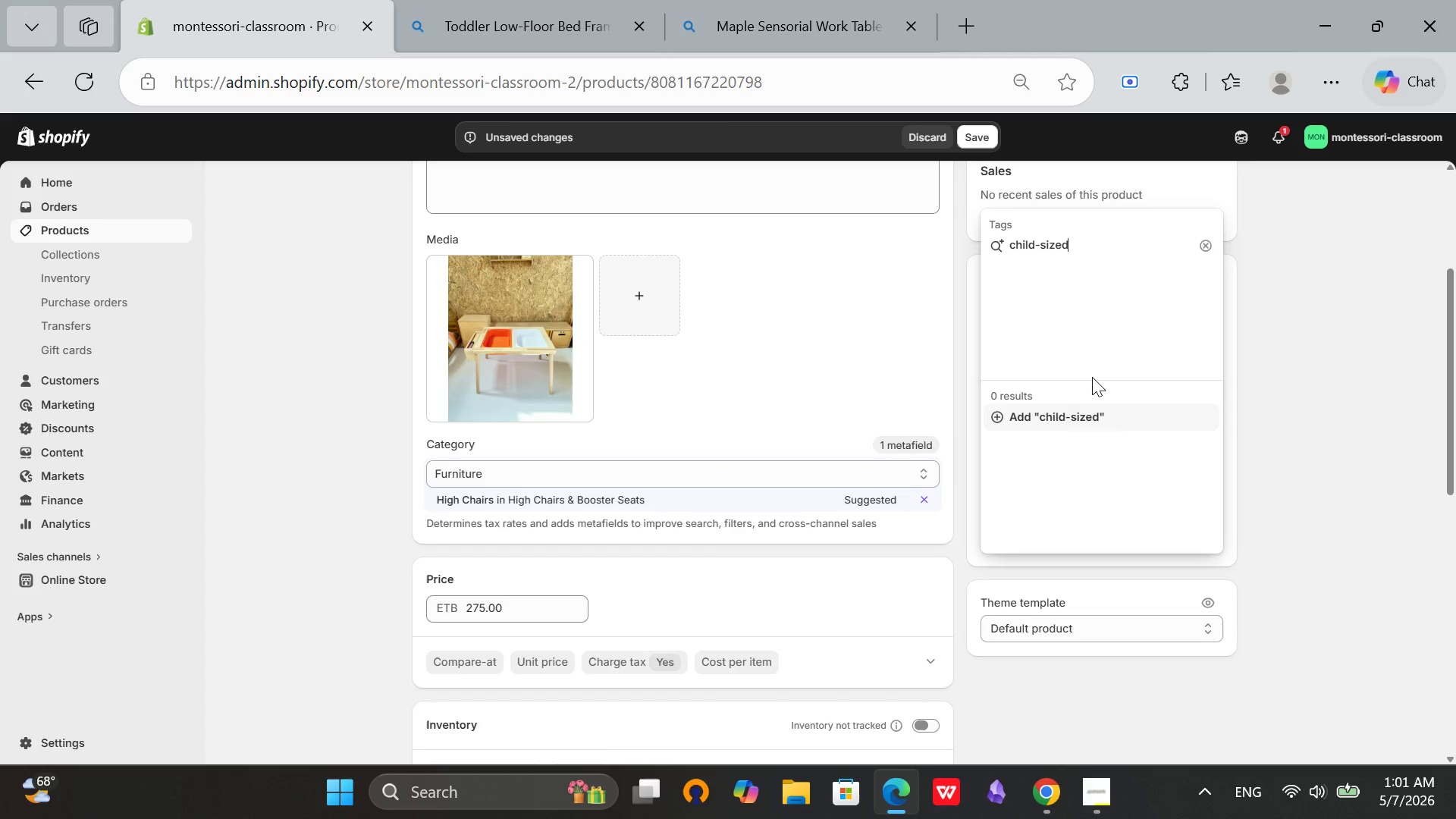 
wait(7.05)
 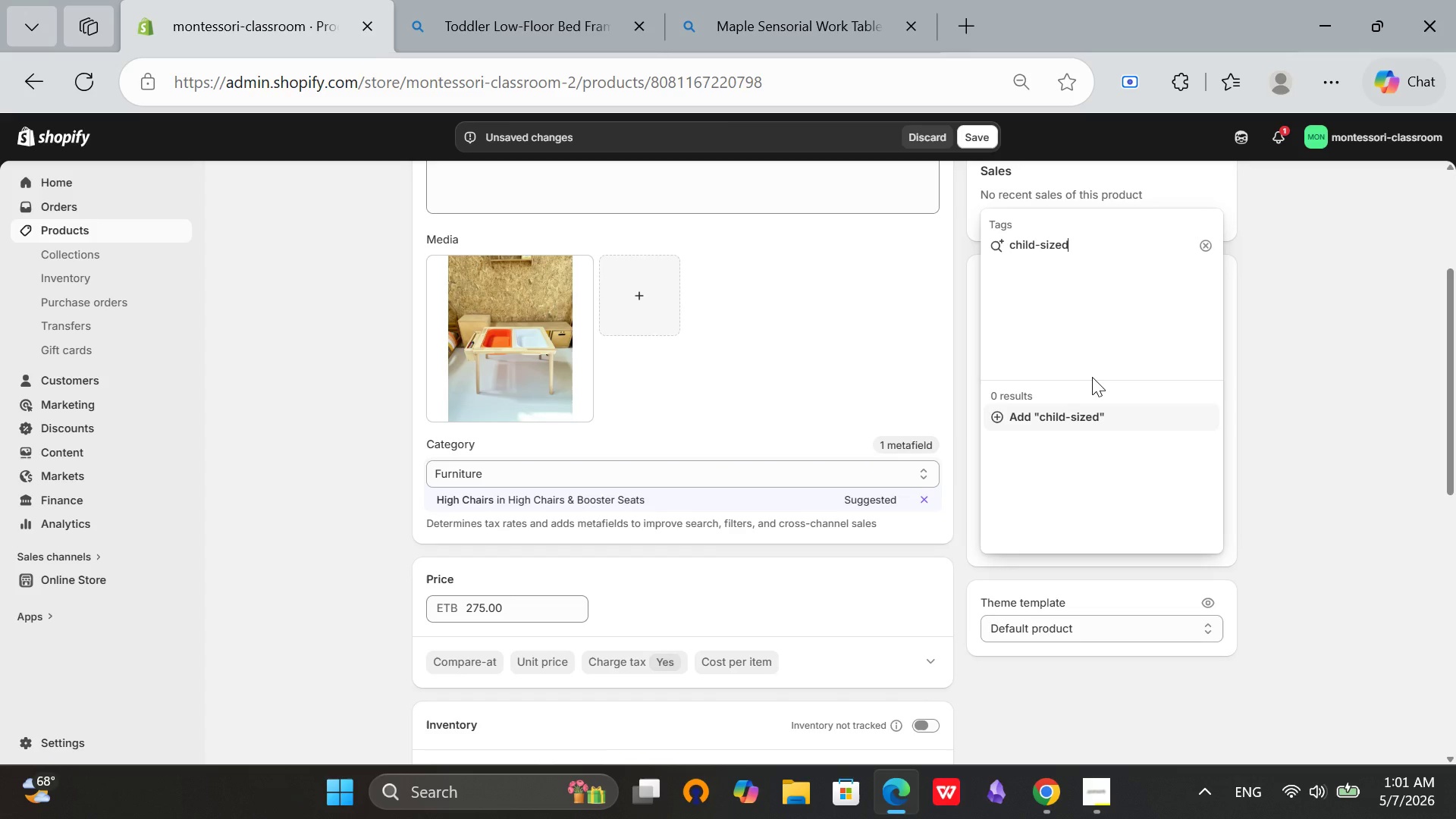 
type( table)
 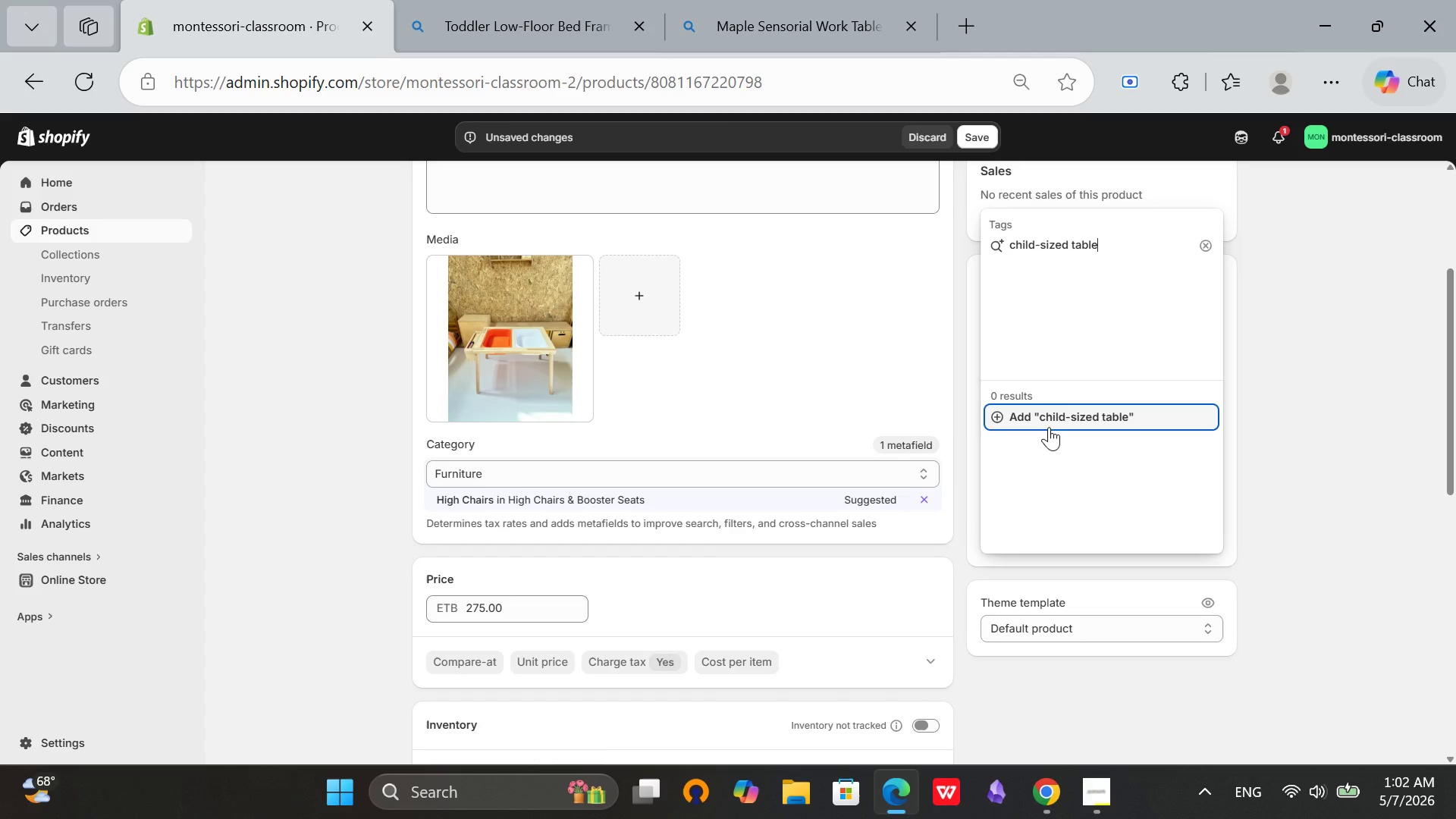 
wait(7.36)
 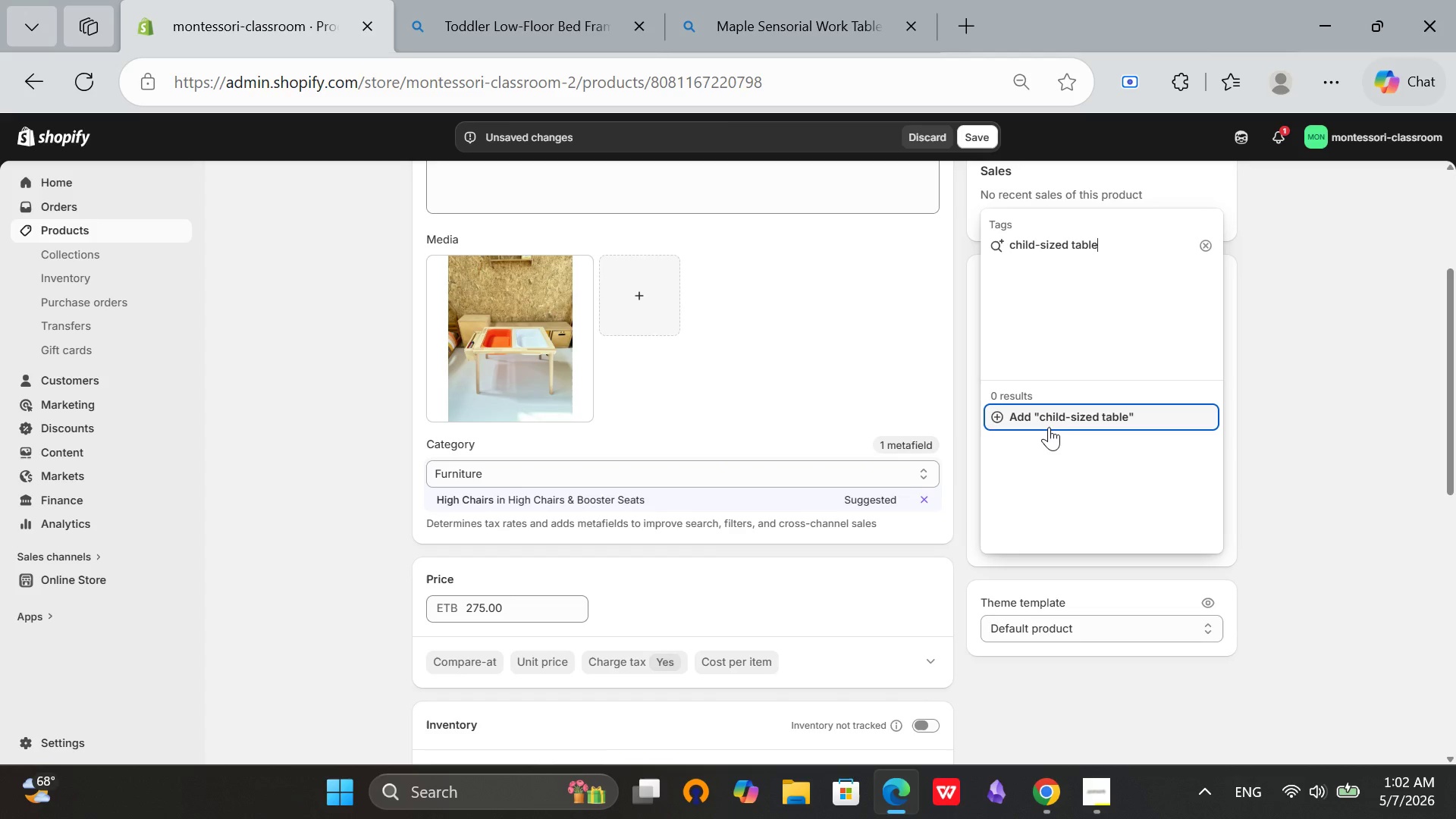 
left_click([1078, 422])
 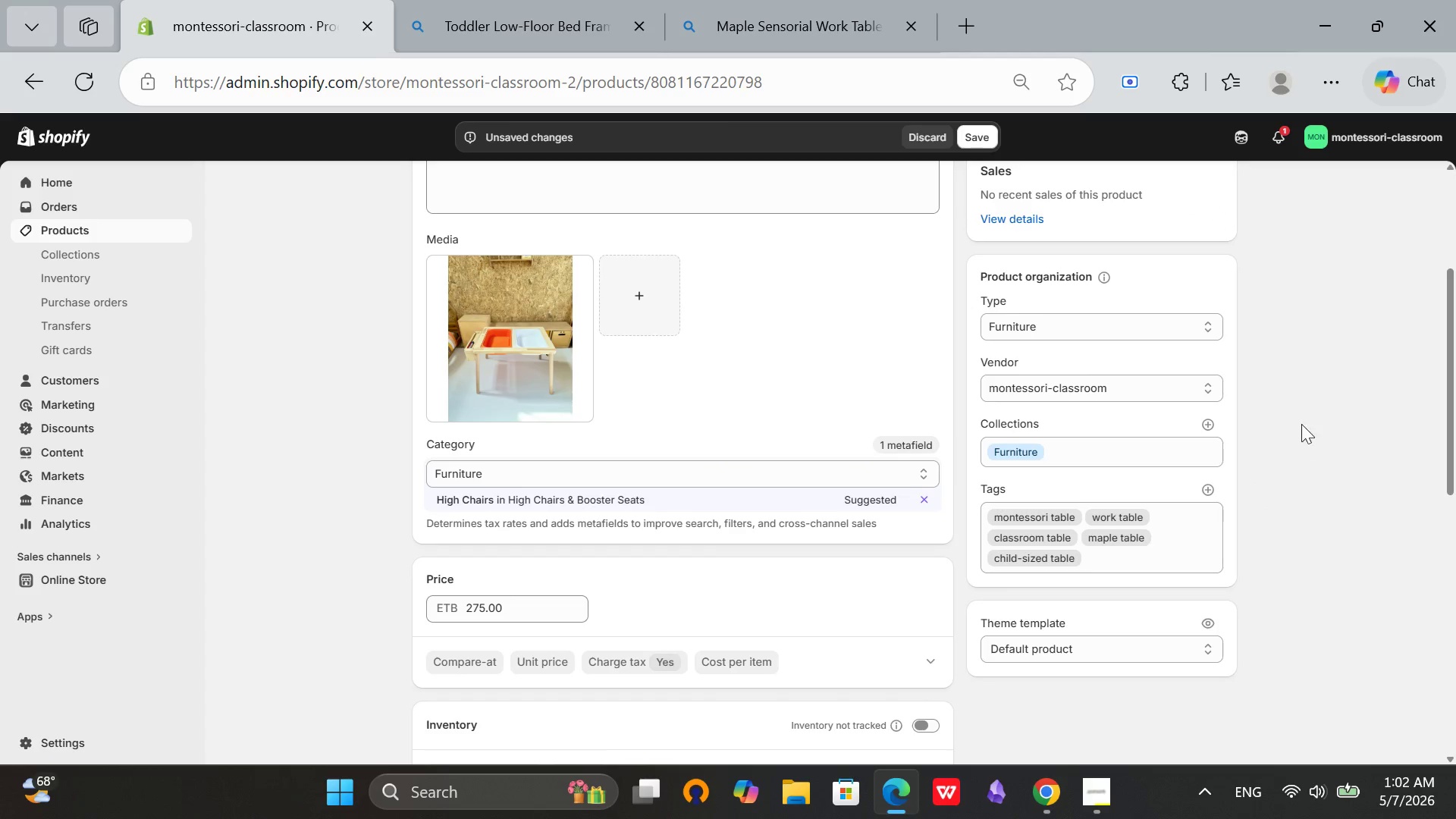 
wait(6.7)
 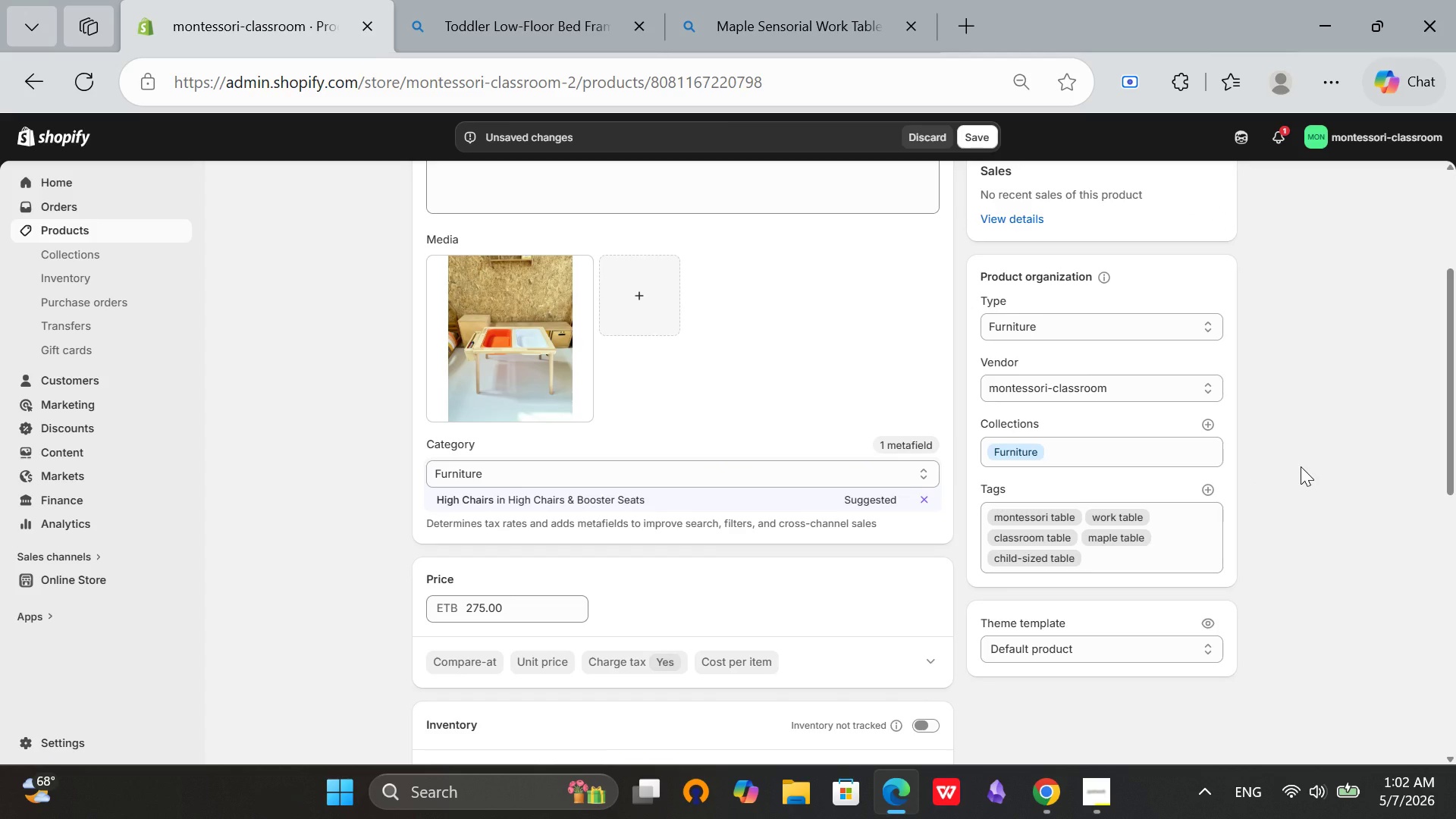 
left_click([1202, 489])
 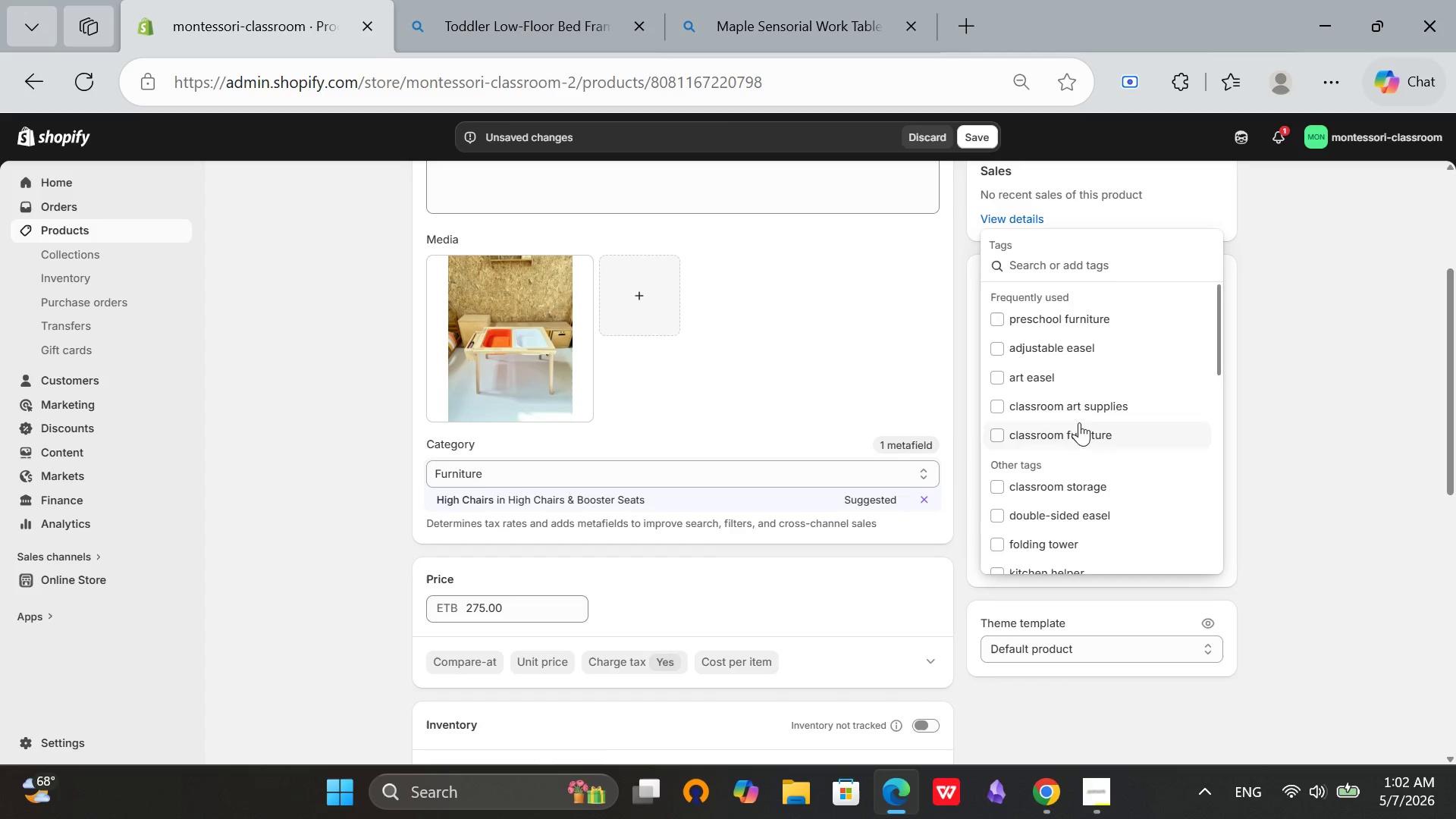 
type(sen)
 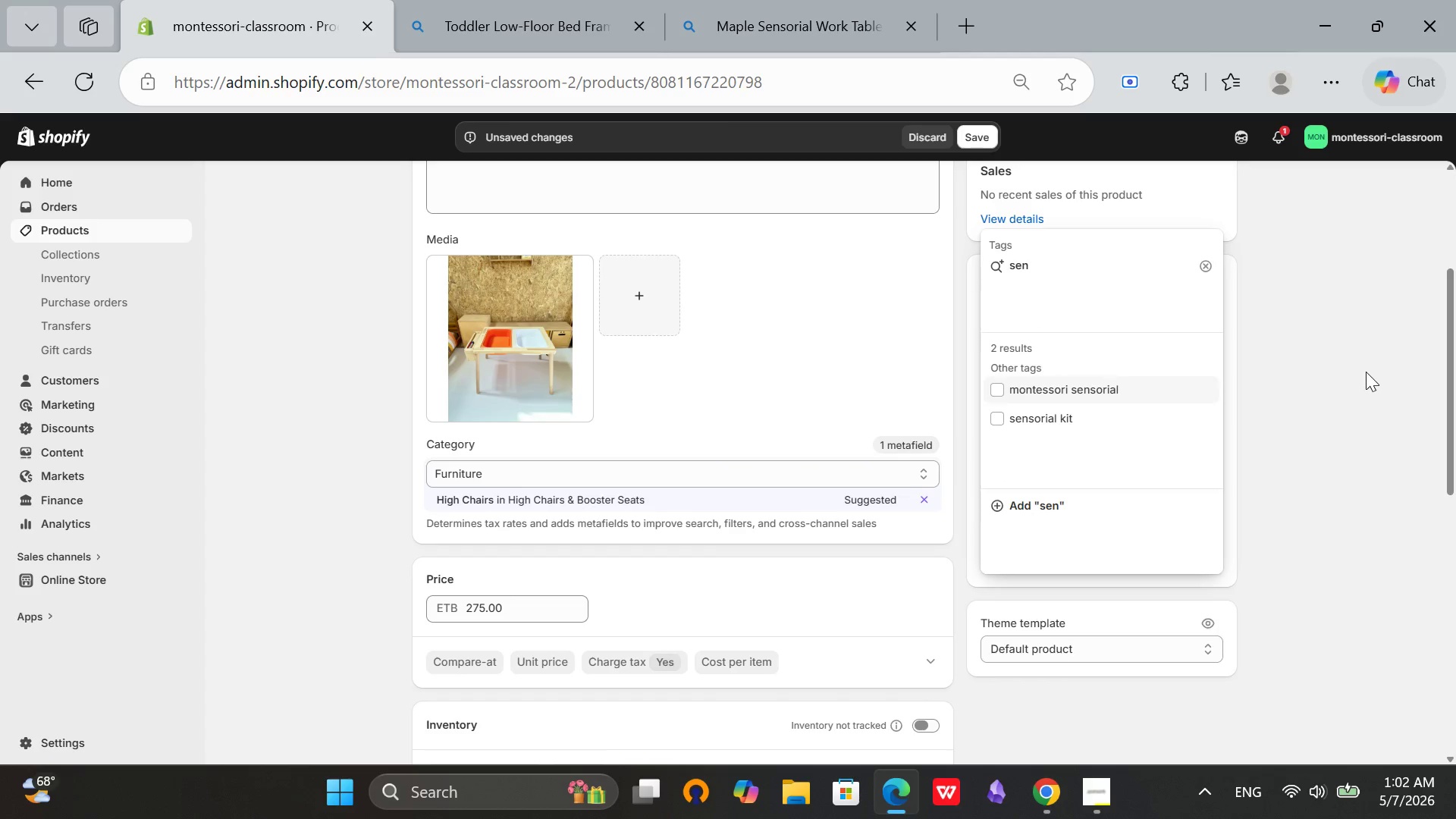 
type(sorial table)
 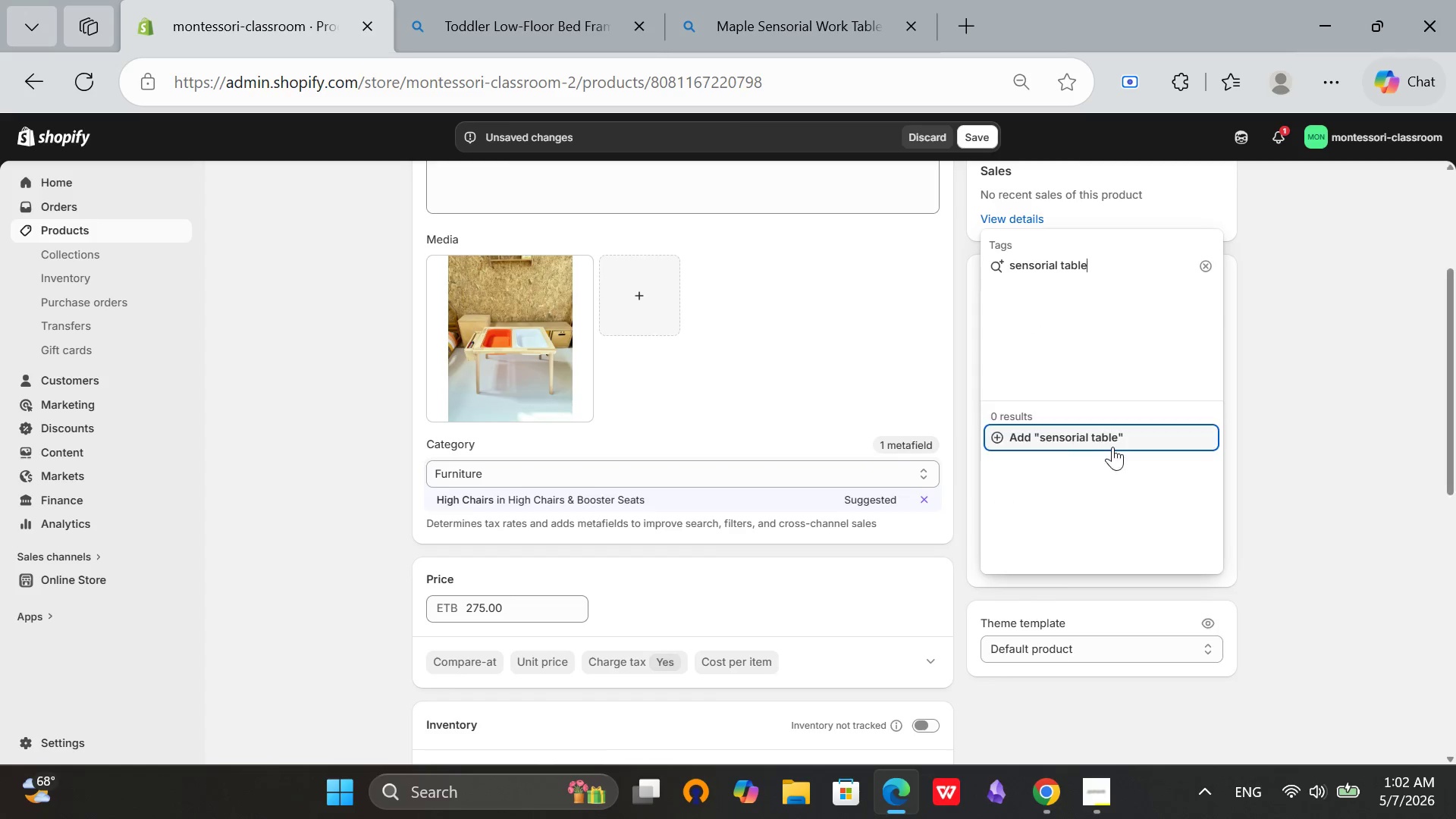 
left_click([1108, 443])
 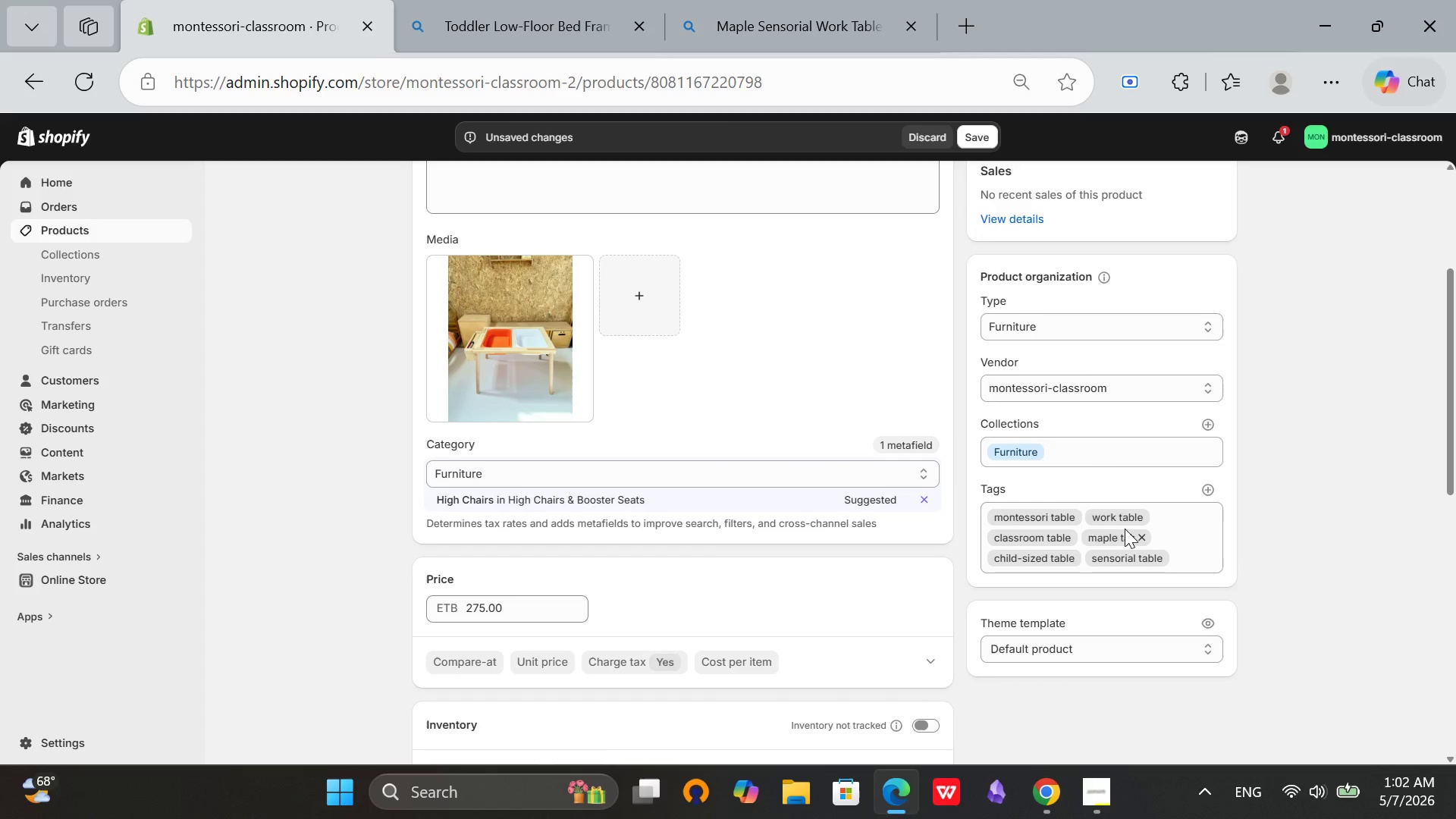 
scroll: coordinate [1157, 551], scroll_direction: down, amount: 2.0
 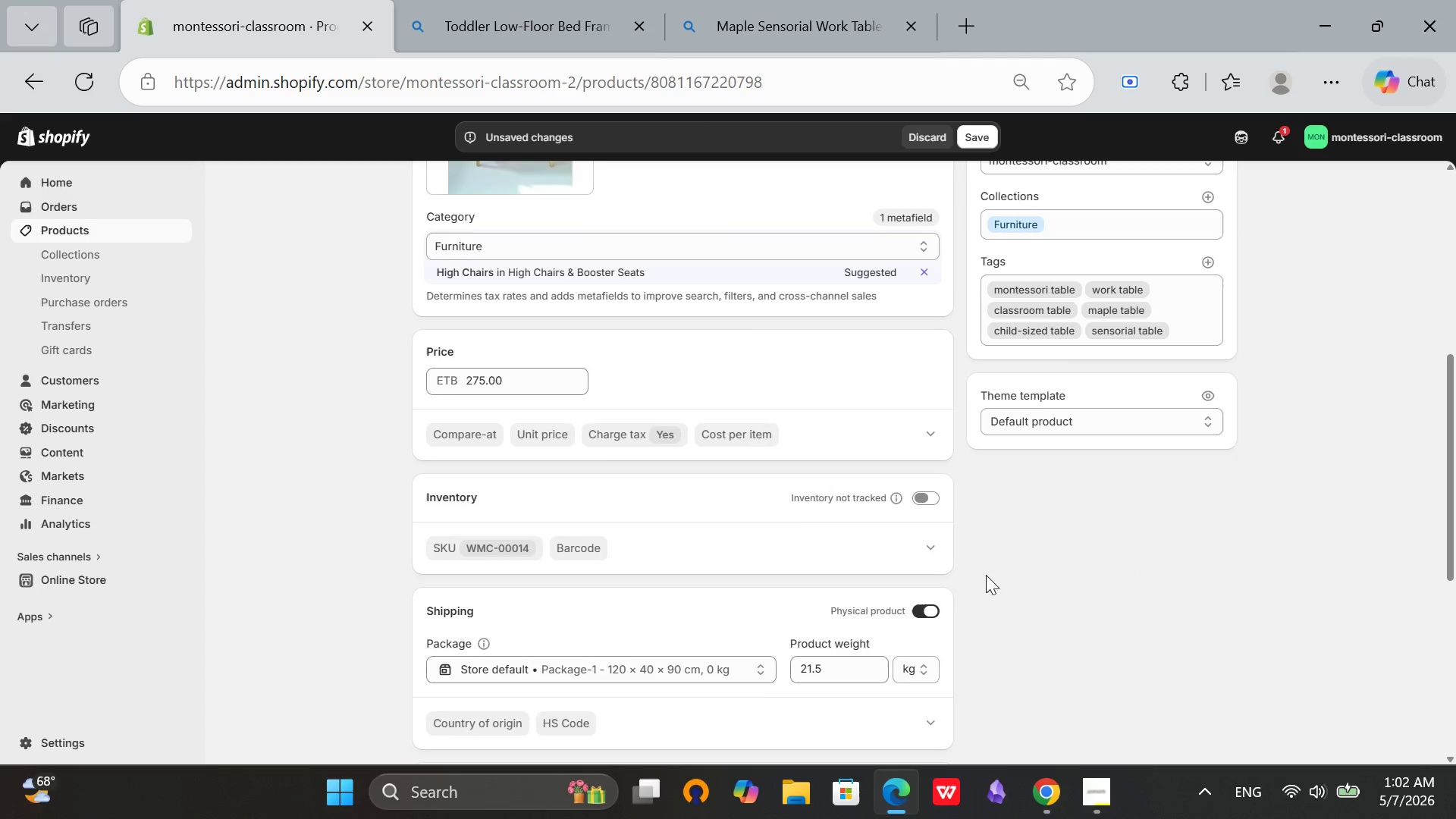 
scroll: coordinate [937, 577], scroll_direction: up, amount: 2.0
 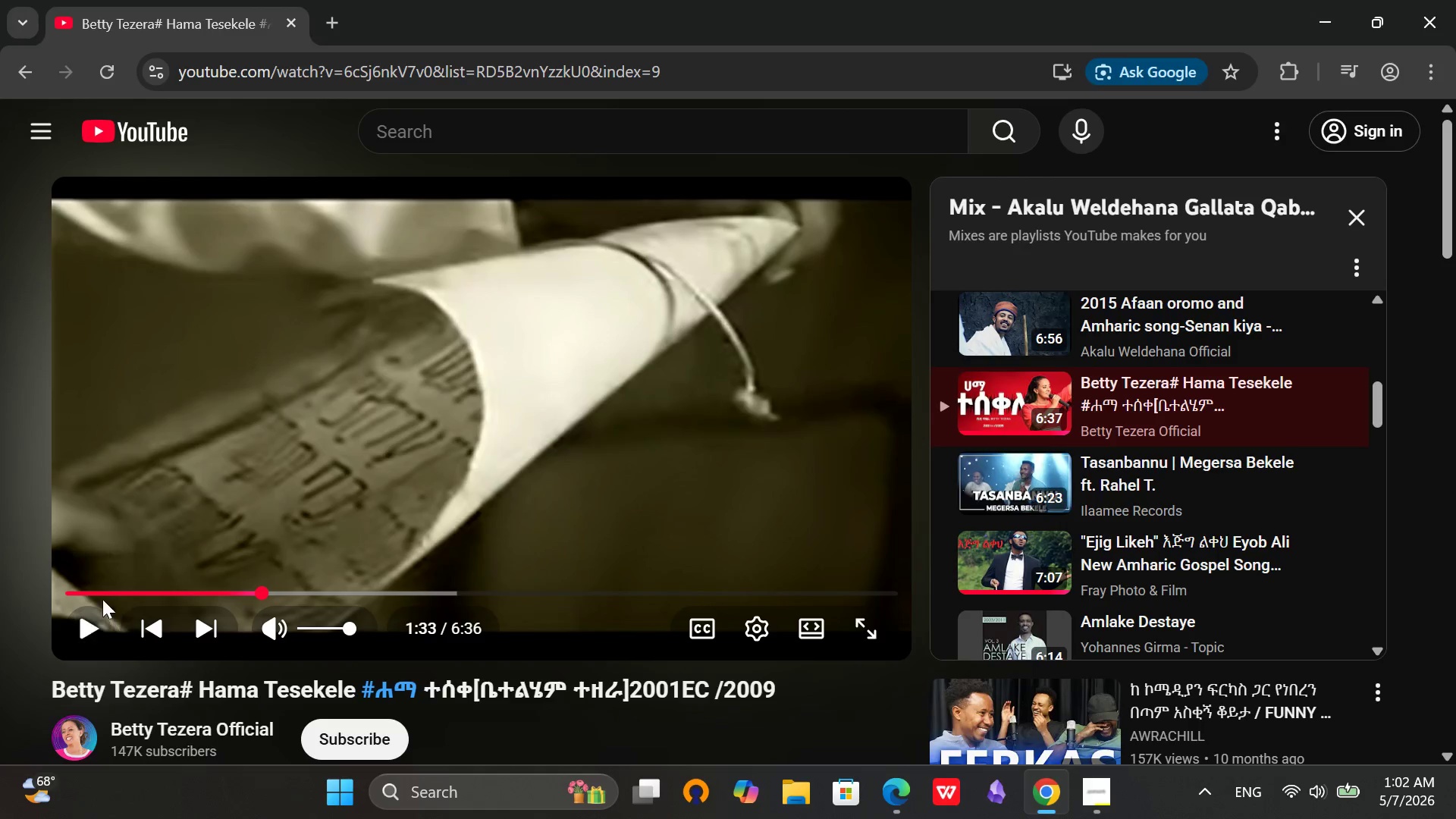 
double_click([449, 369])
 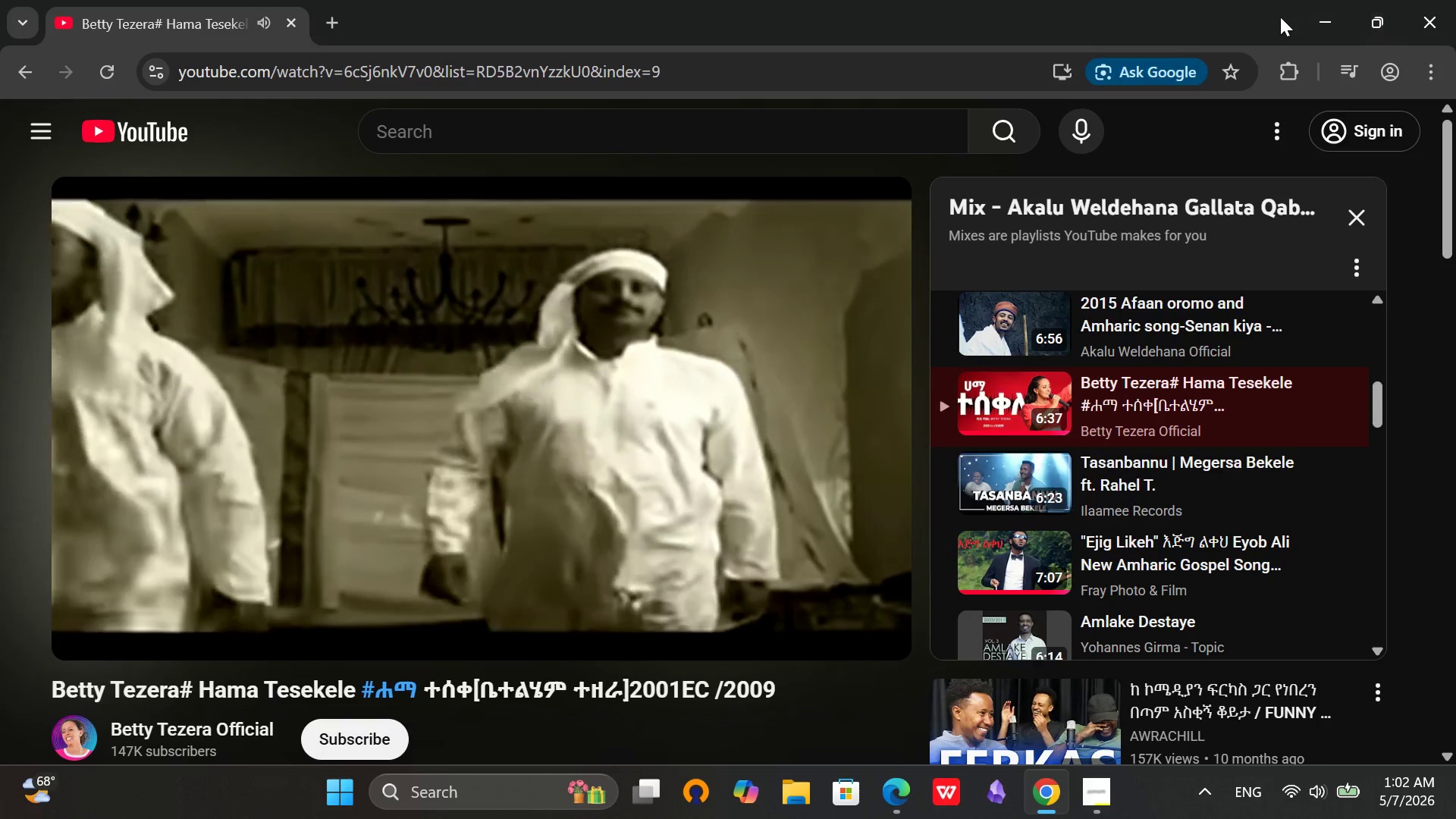 
left_click([1304, 17])
 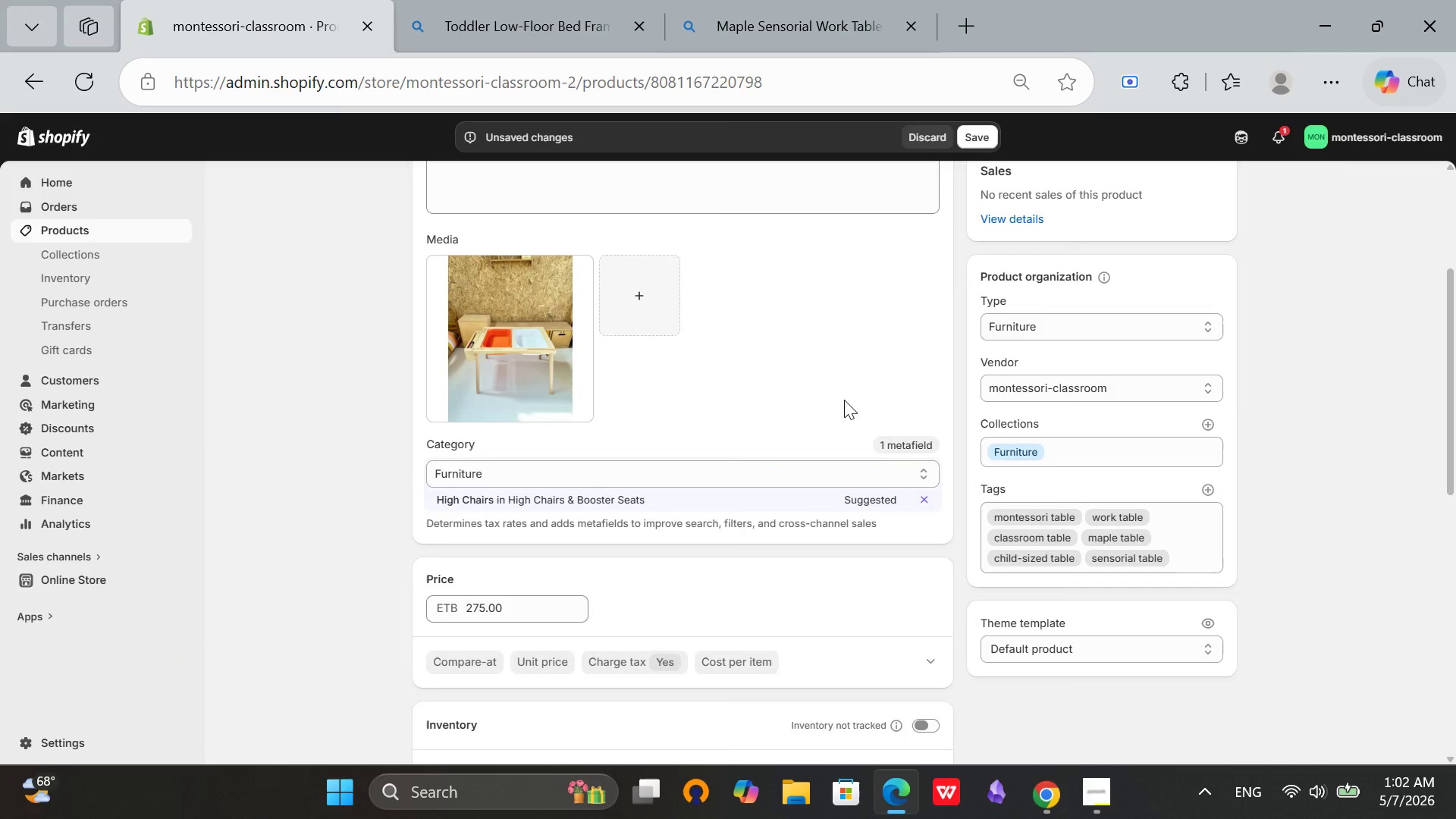 
scroll: coordinate [1037, 542], scroll_direction: down, amount: 2.0
 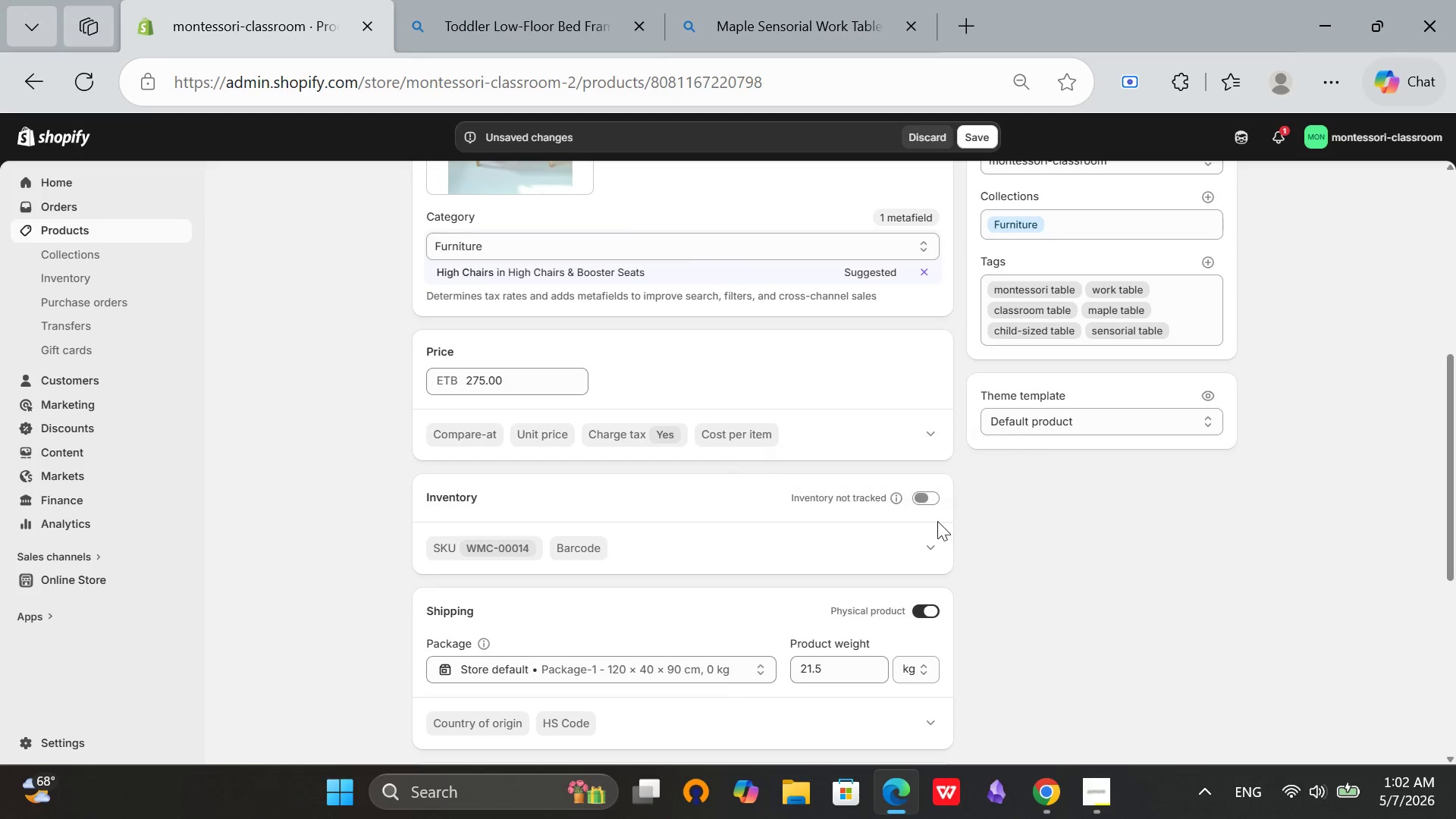 
left_click([922, 490])
 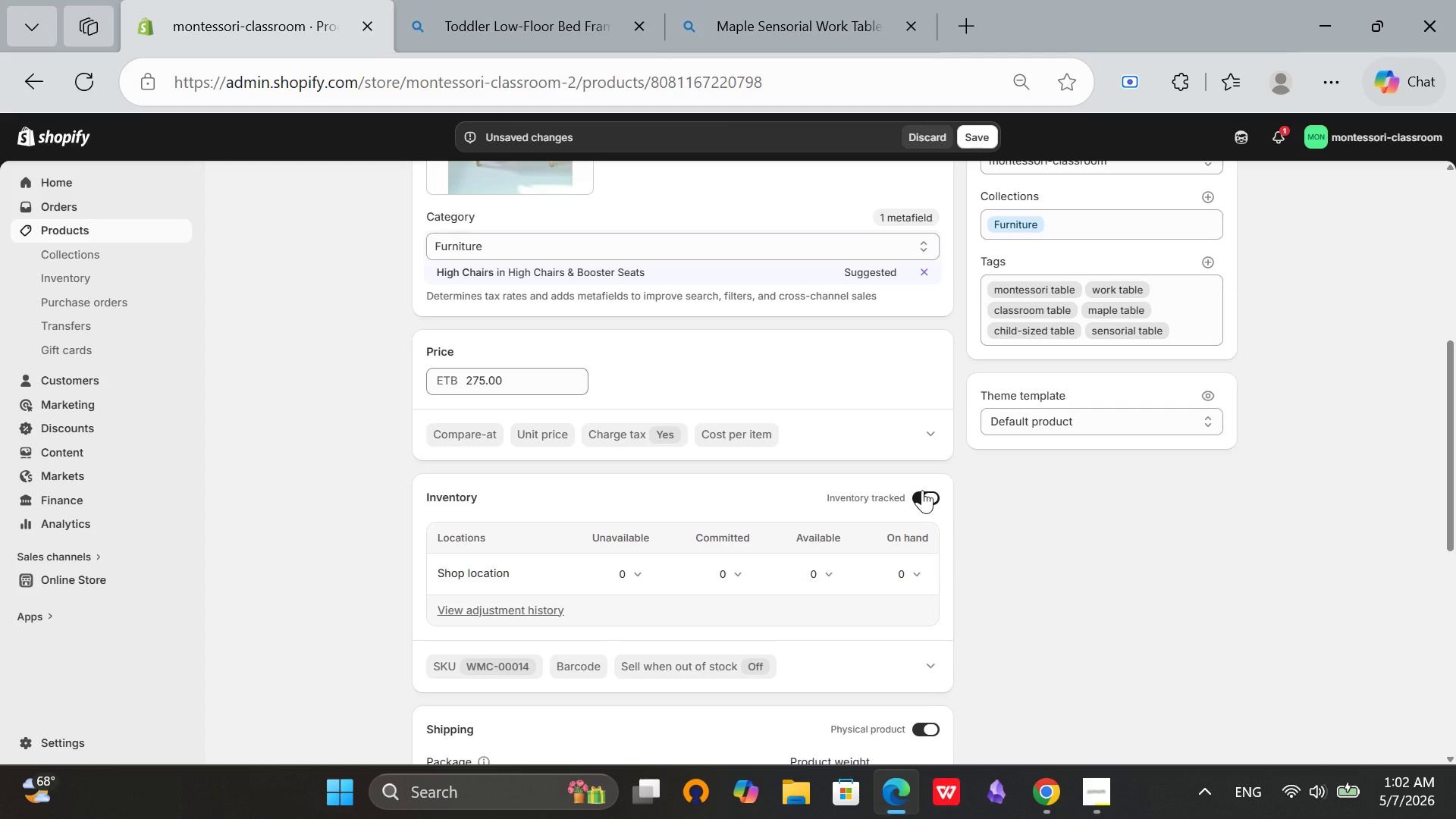 
key(Mute)
 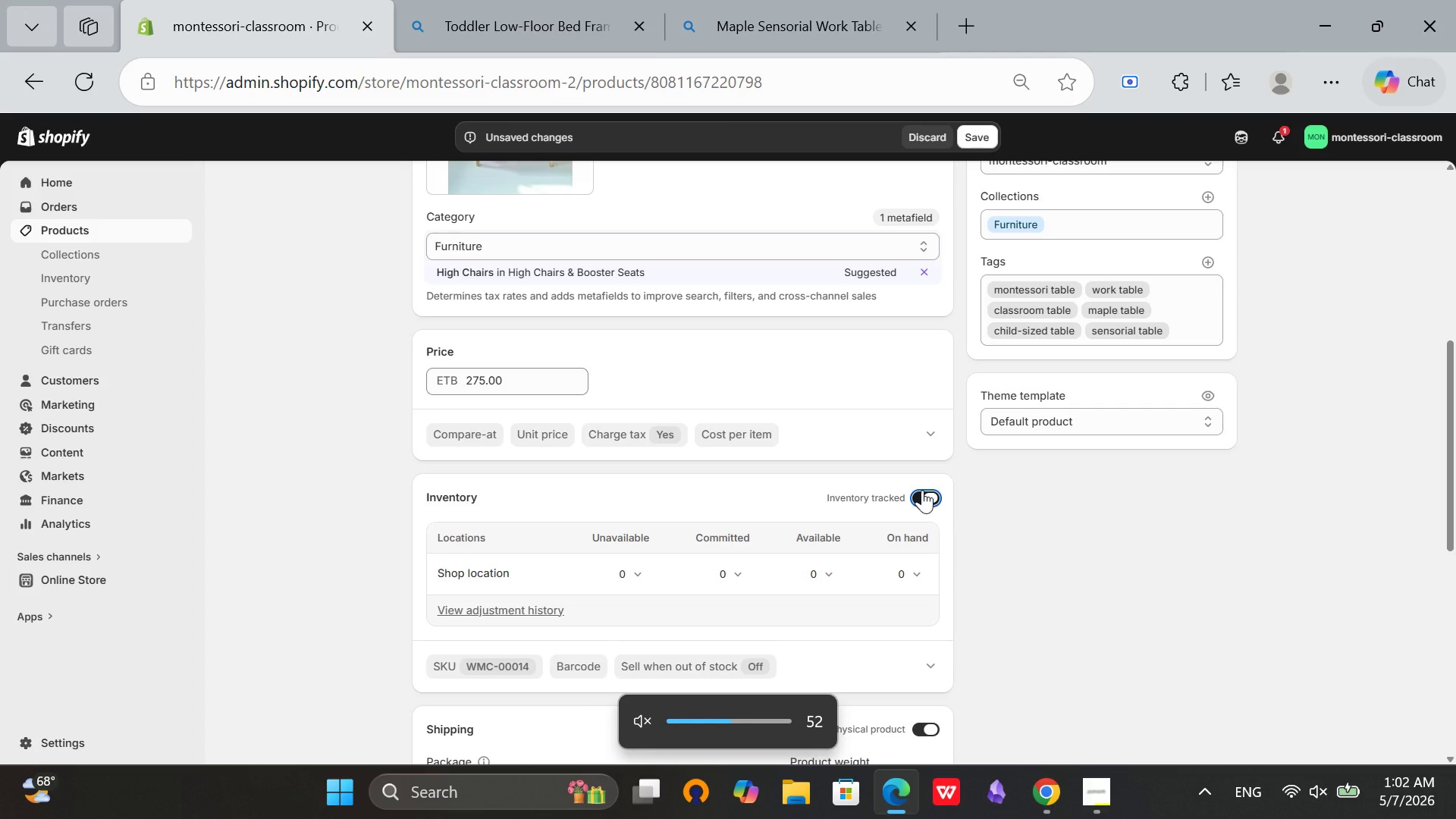 
key(Mute)
 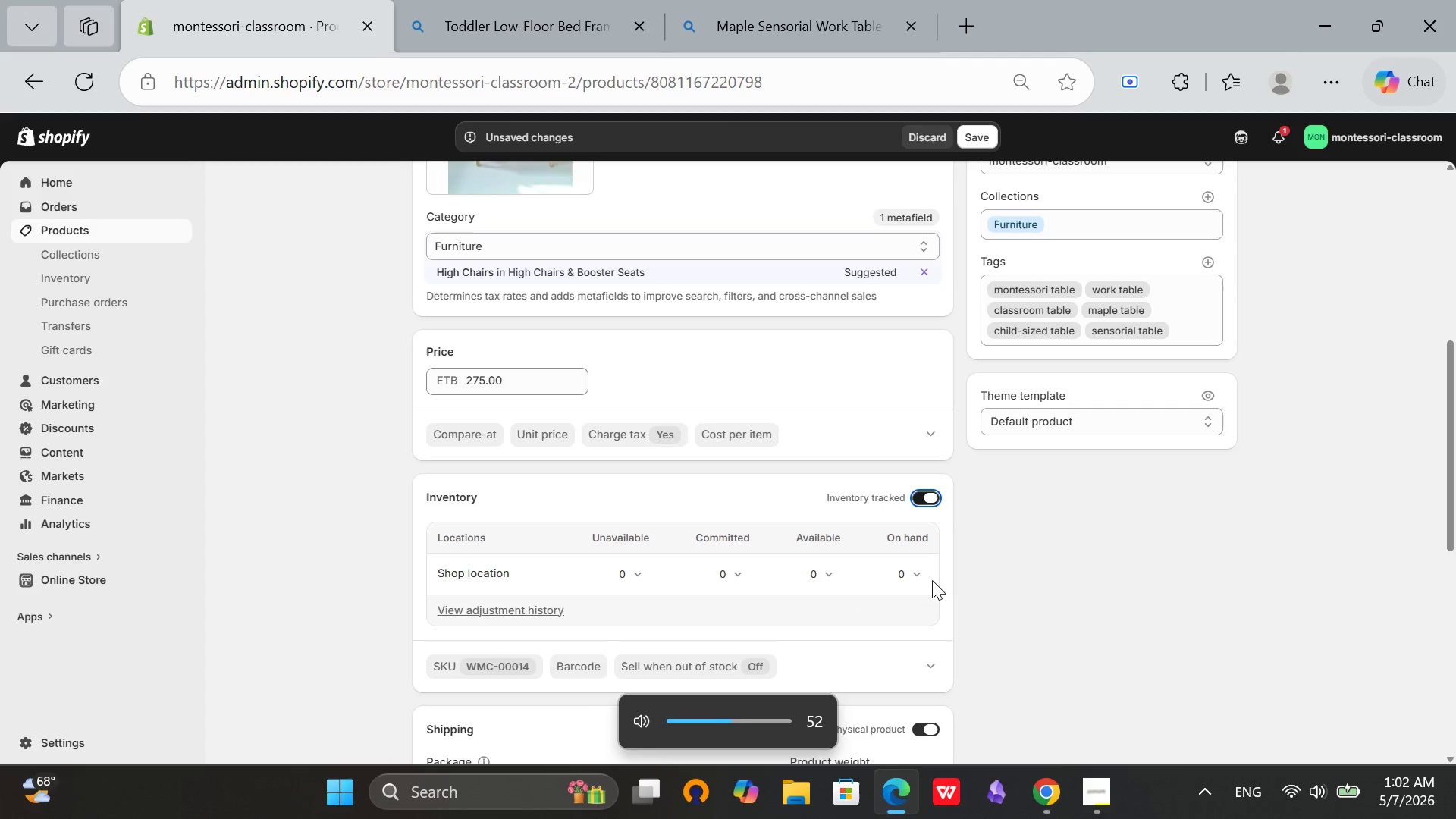 
key(Mute)
 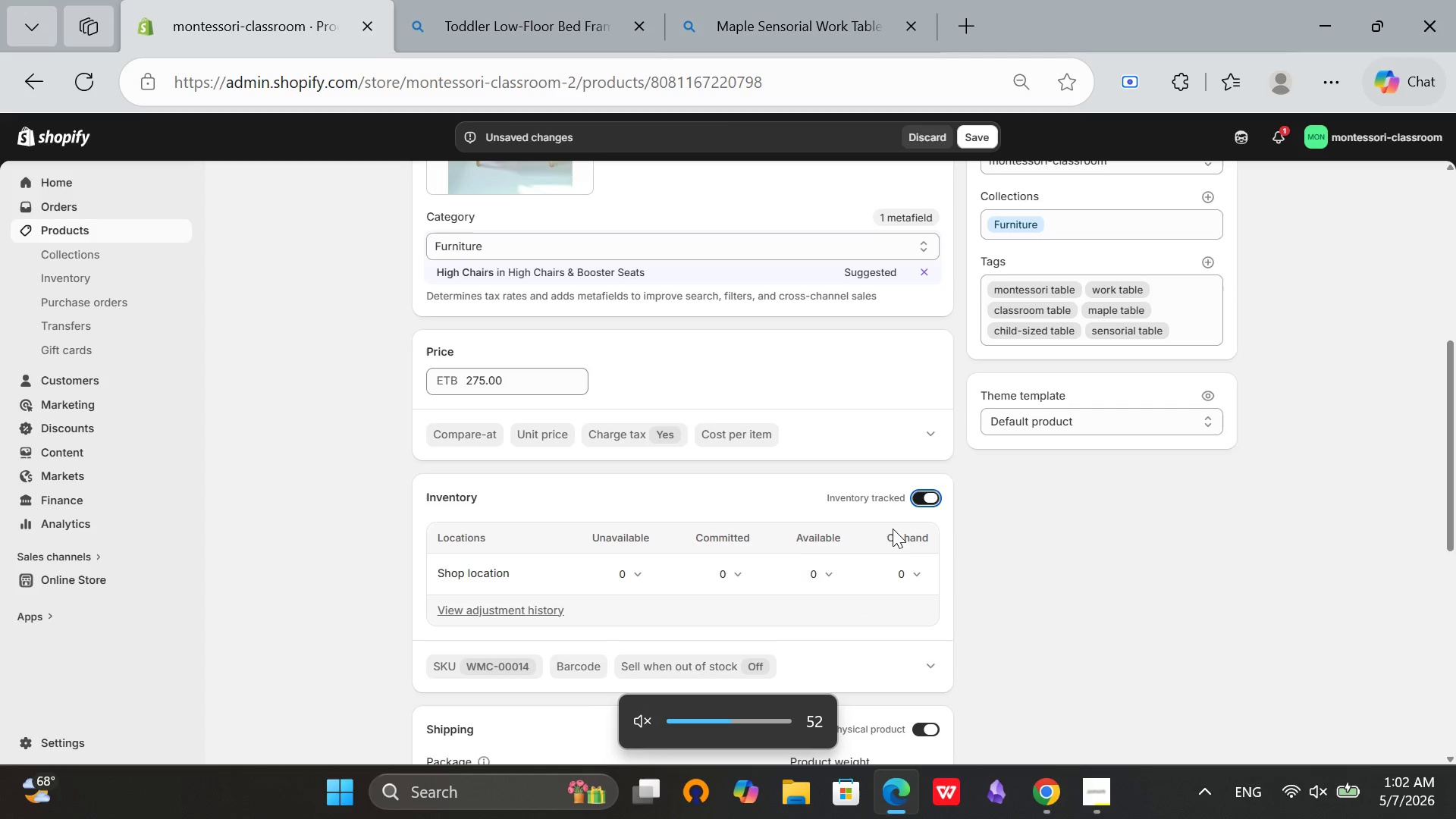 
left_click([821, 574])
 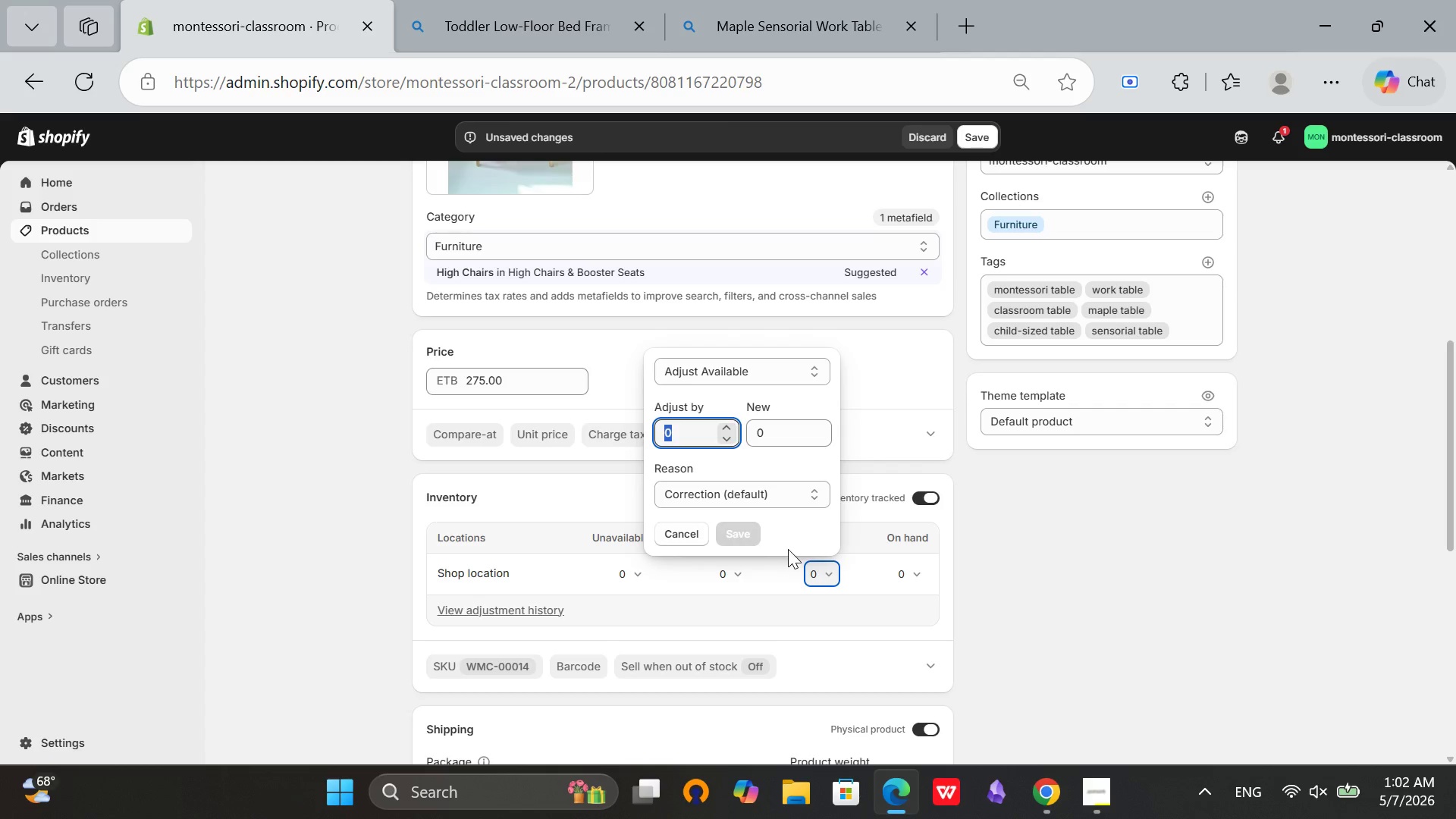 
key(7)
 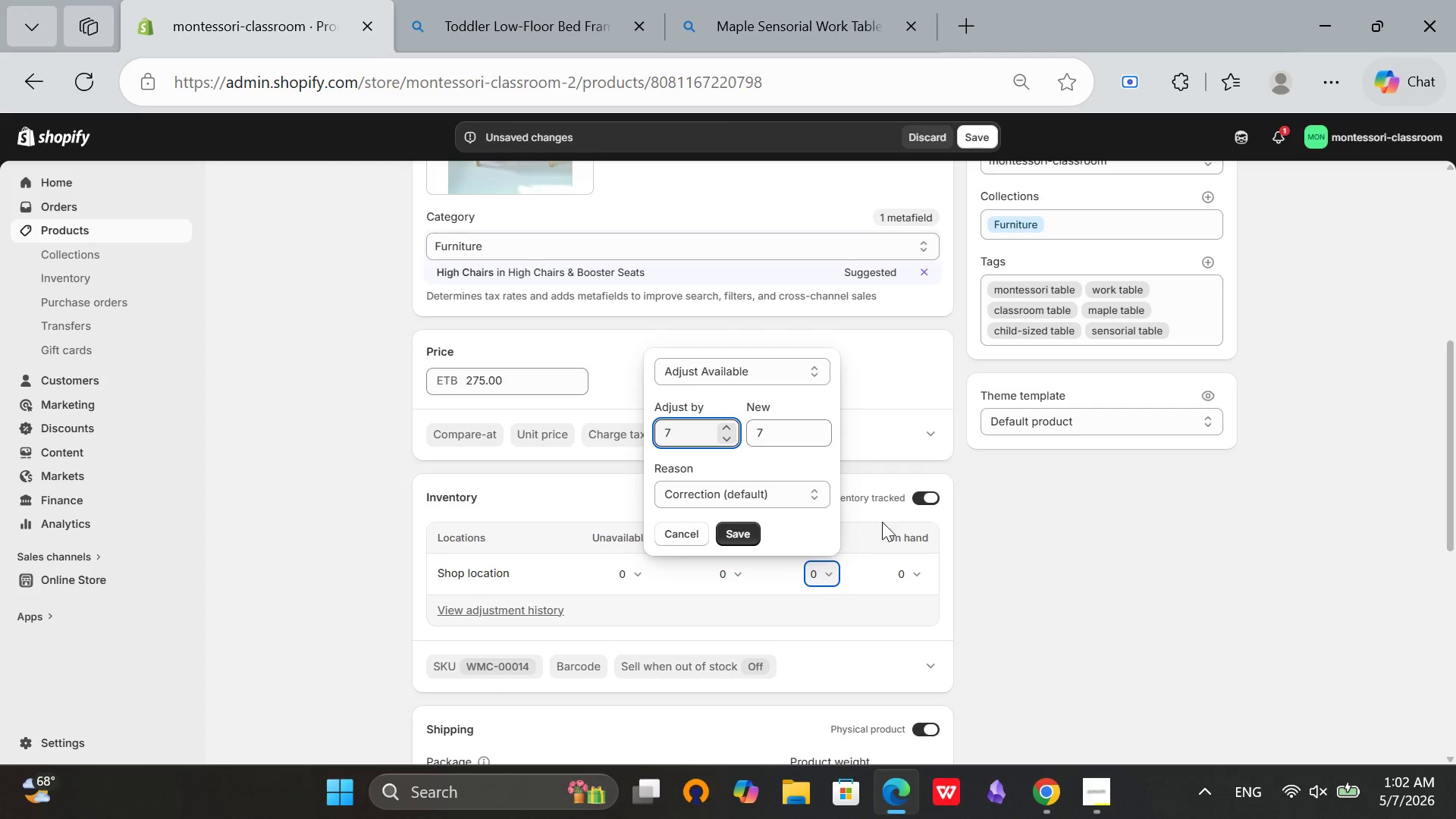 
left_click([745, 523])
 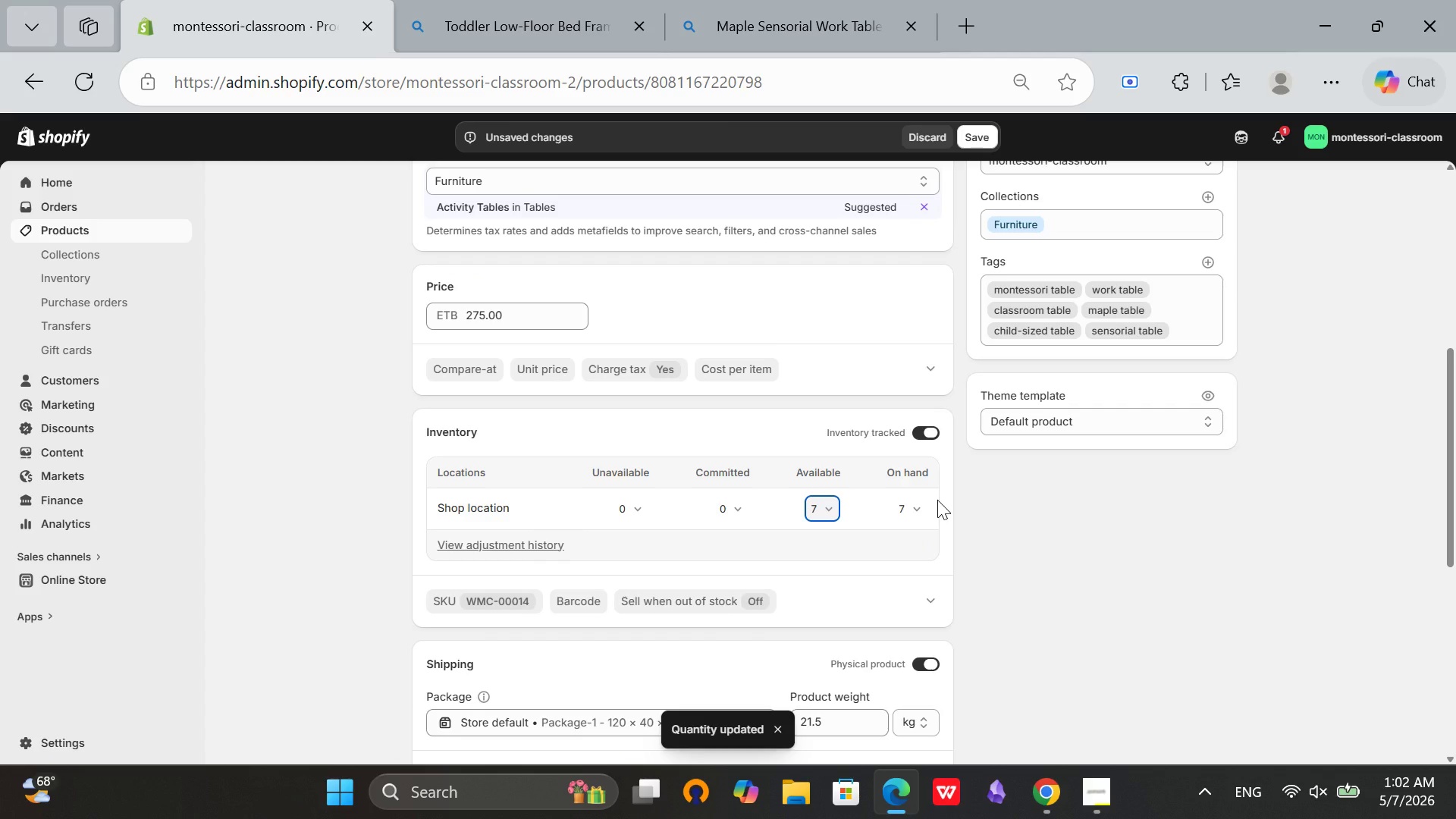 
key(Mute)
 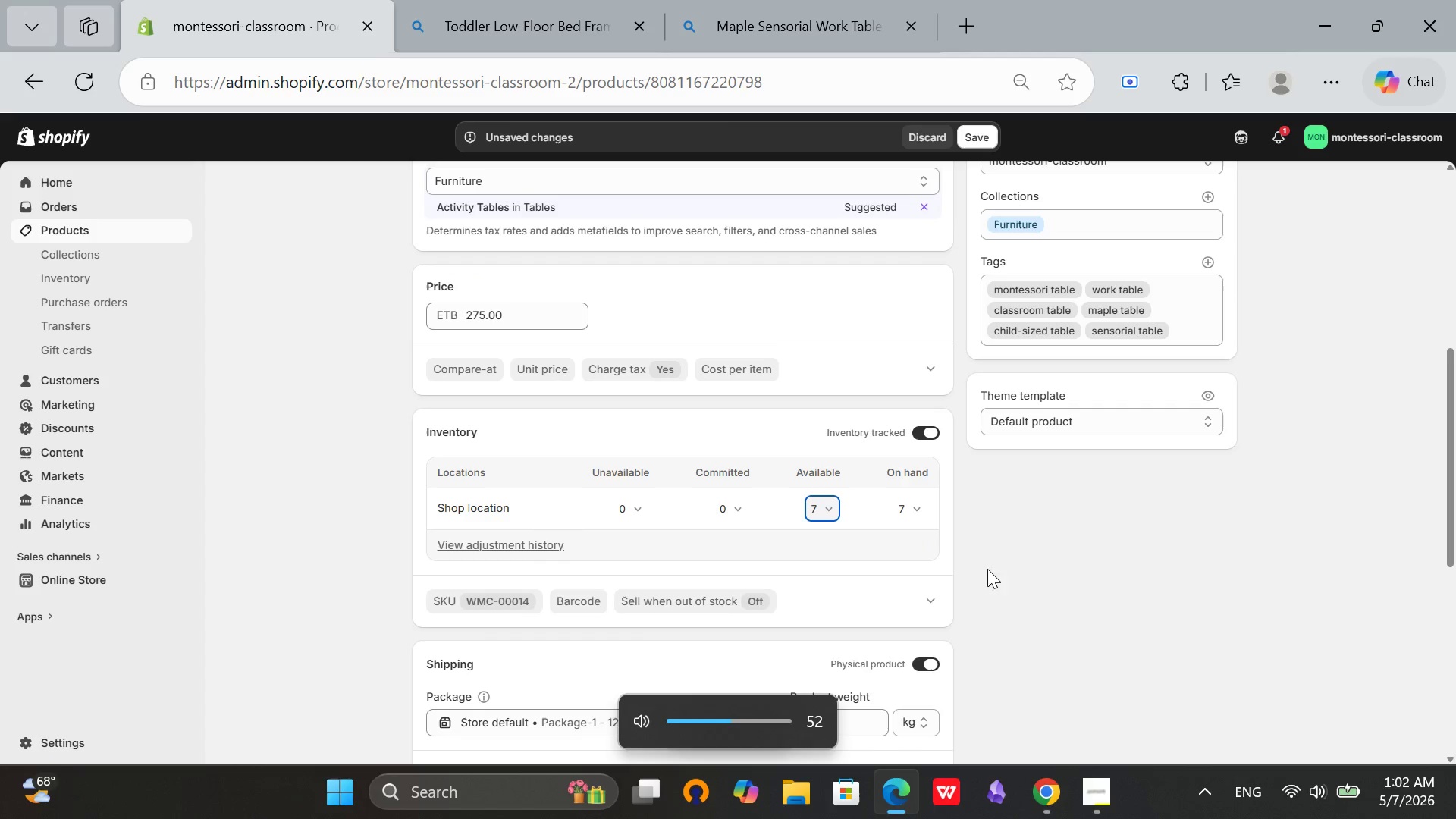 
scroll: coordinate [1004, 592], scroll_direction: down, amount: 2.0
 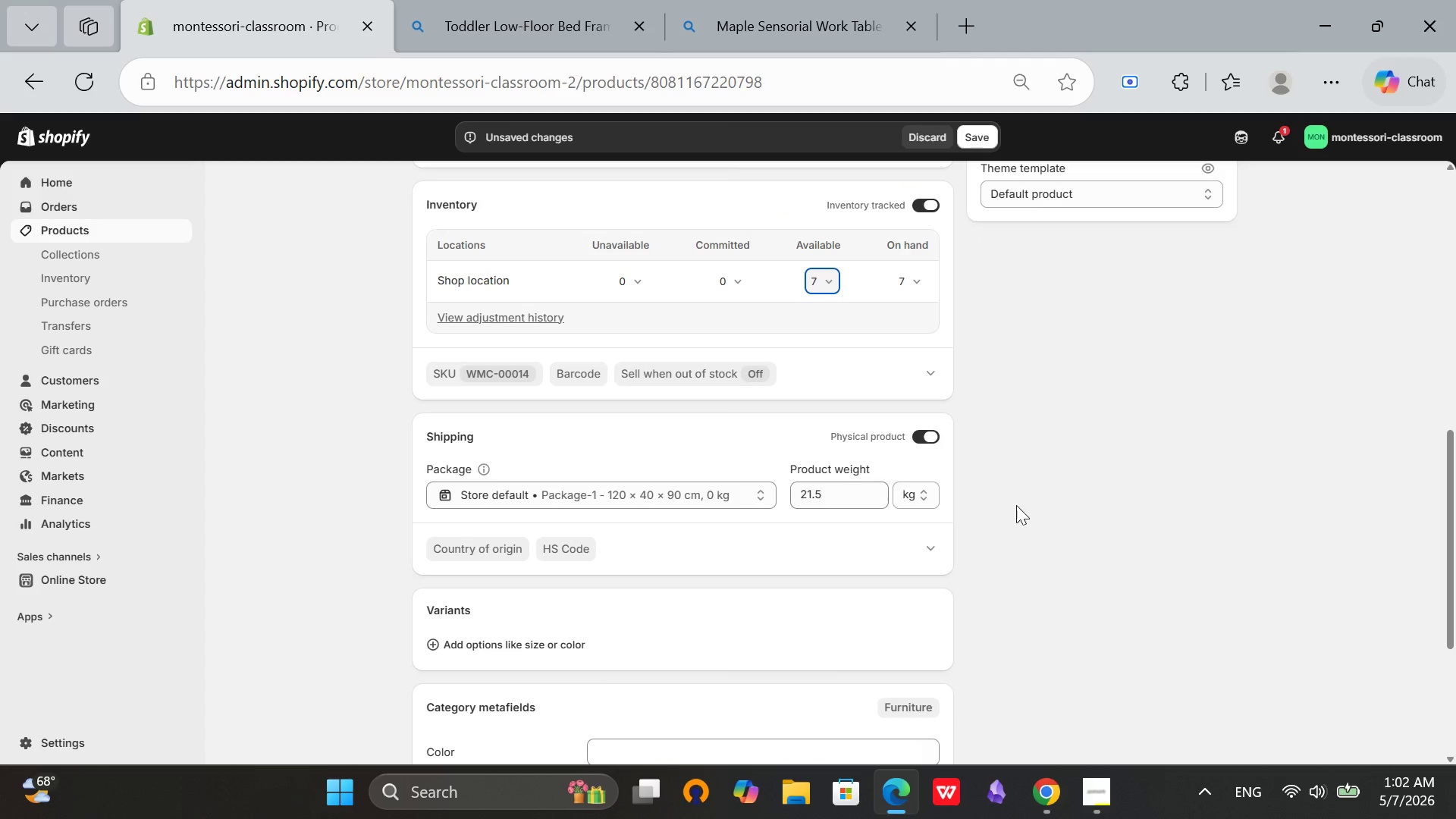 
scroll: coordinate [833, 538], scroll_direction: none, amount: 0.0
 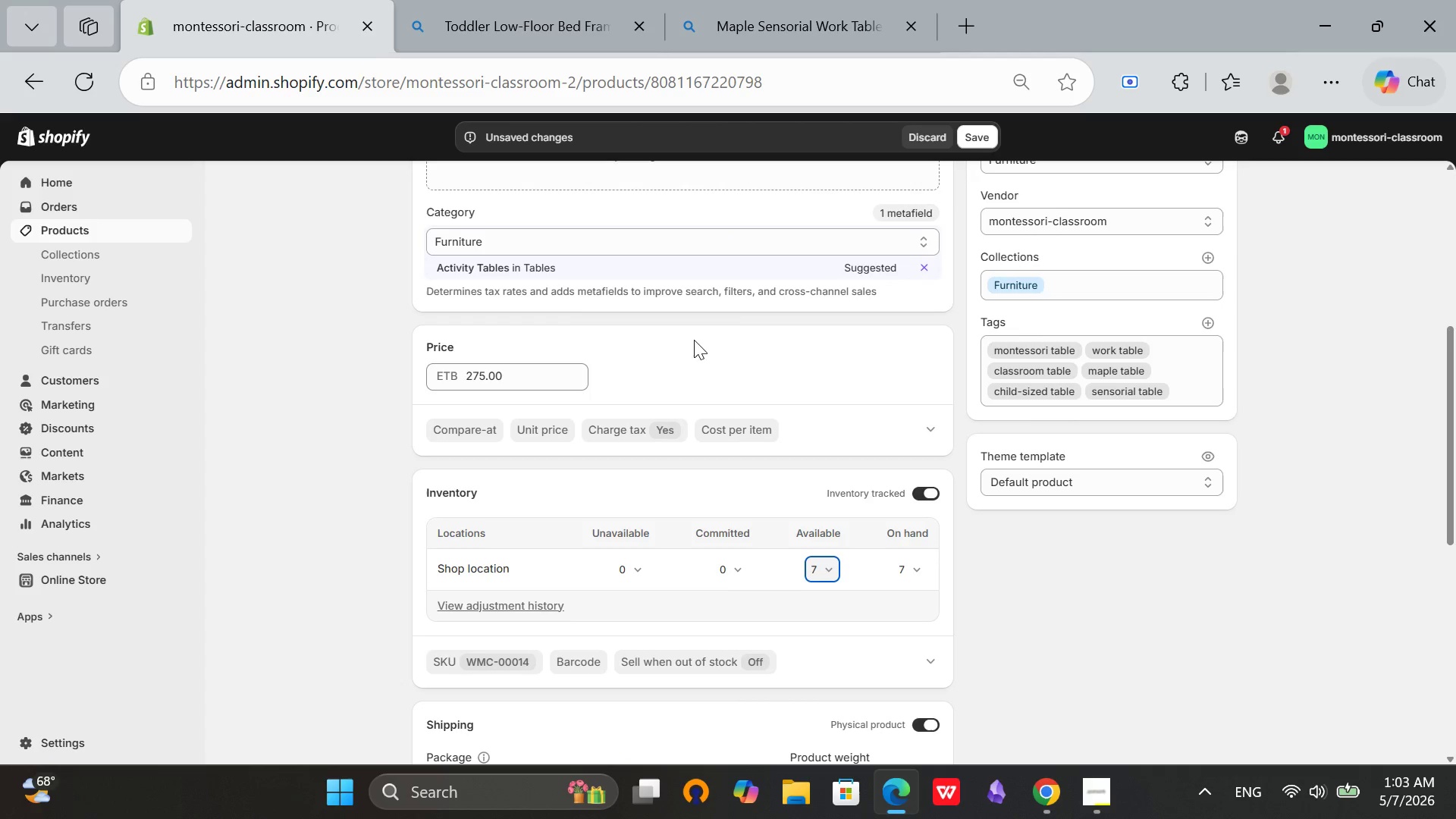 
scroll: coordinate [715, 340], scroll_direction: up, amount: 3.0
 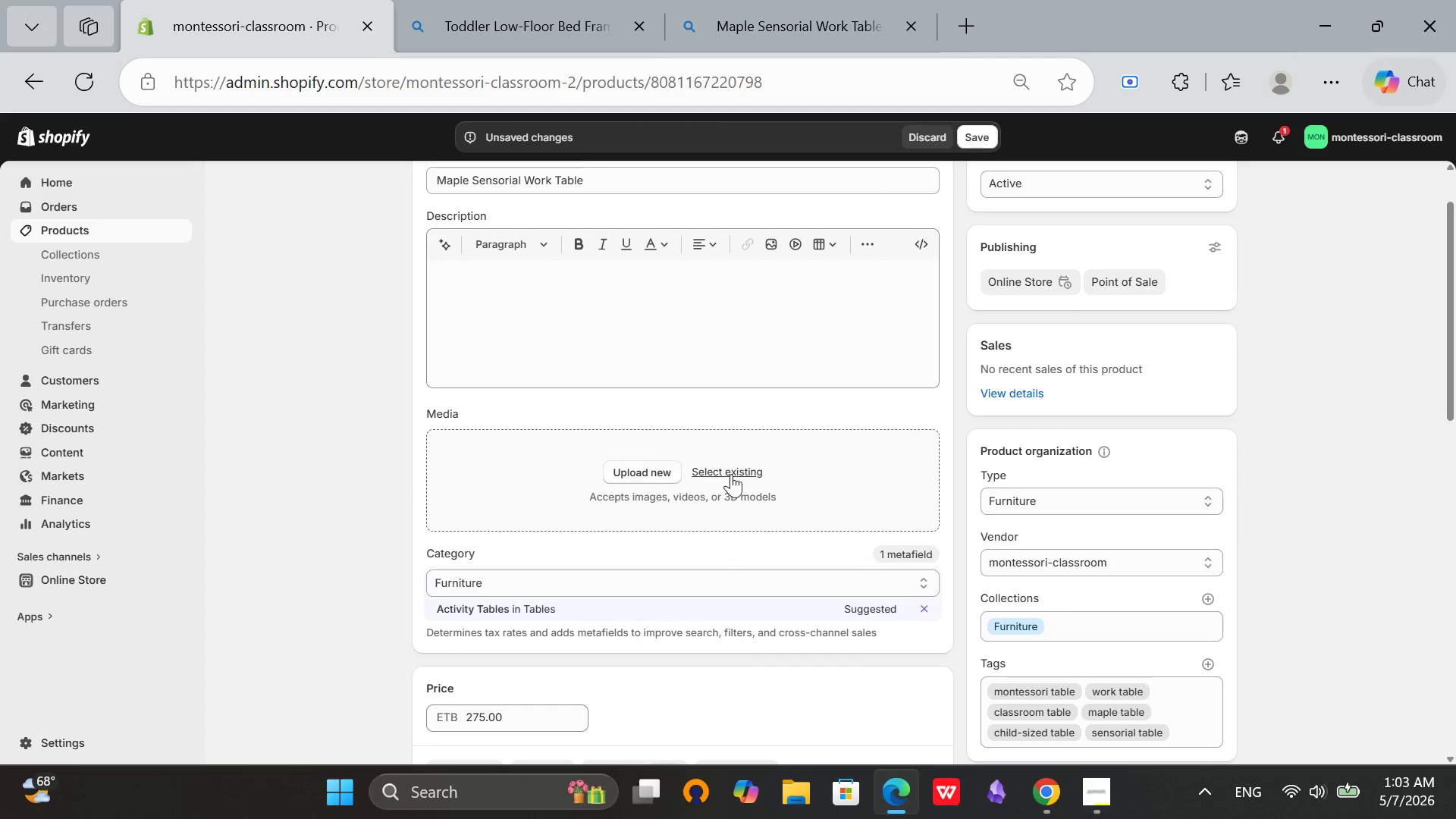 
left_click([742, 471])
 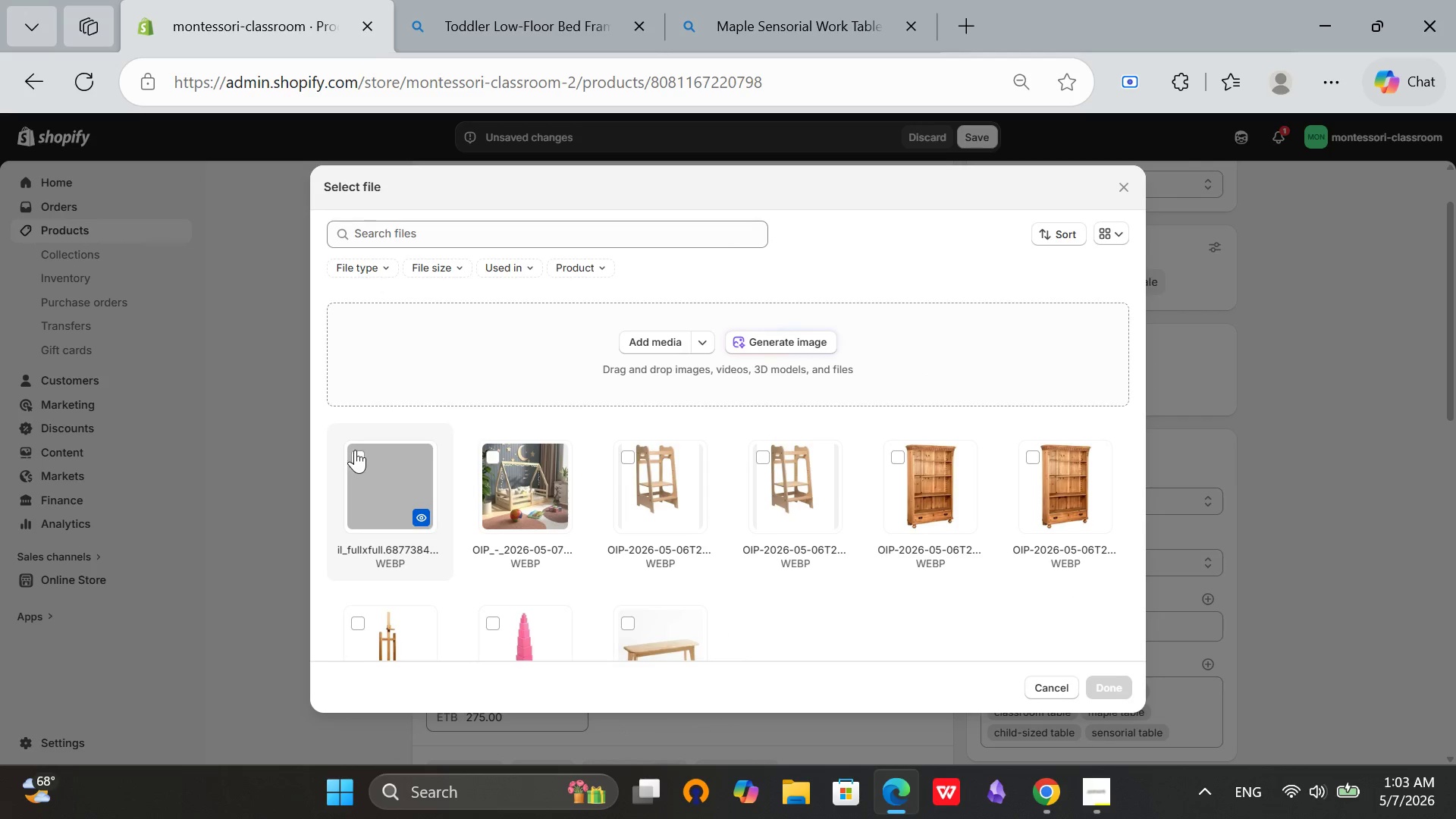 
left_click([357, 454])
 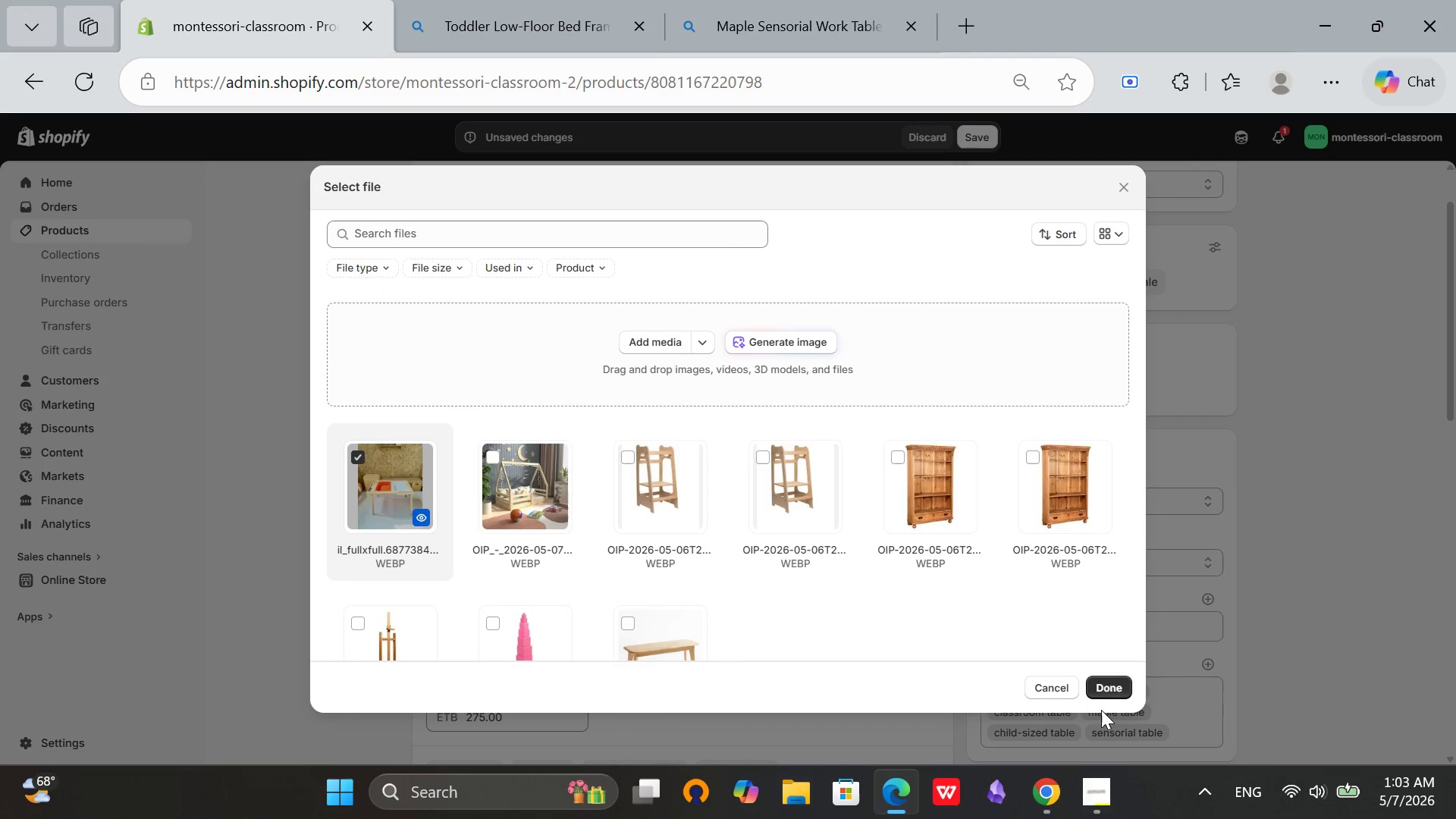 
left_click([1103, 690])
 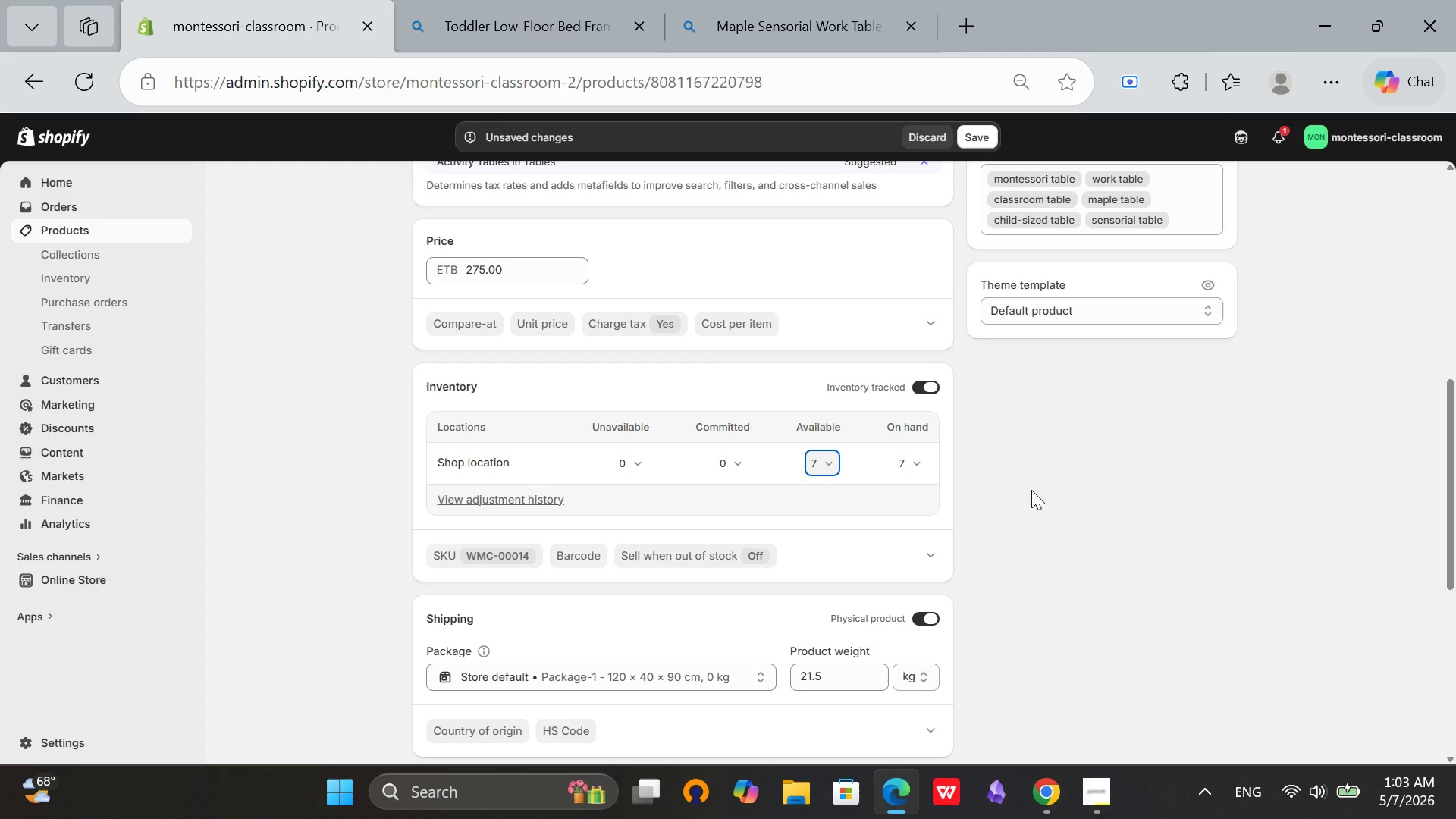 
wait(21.09)
 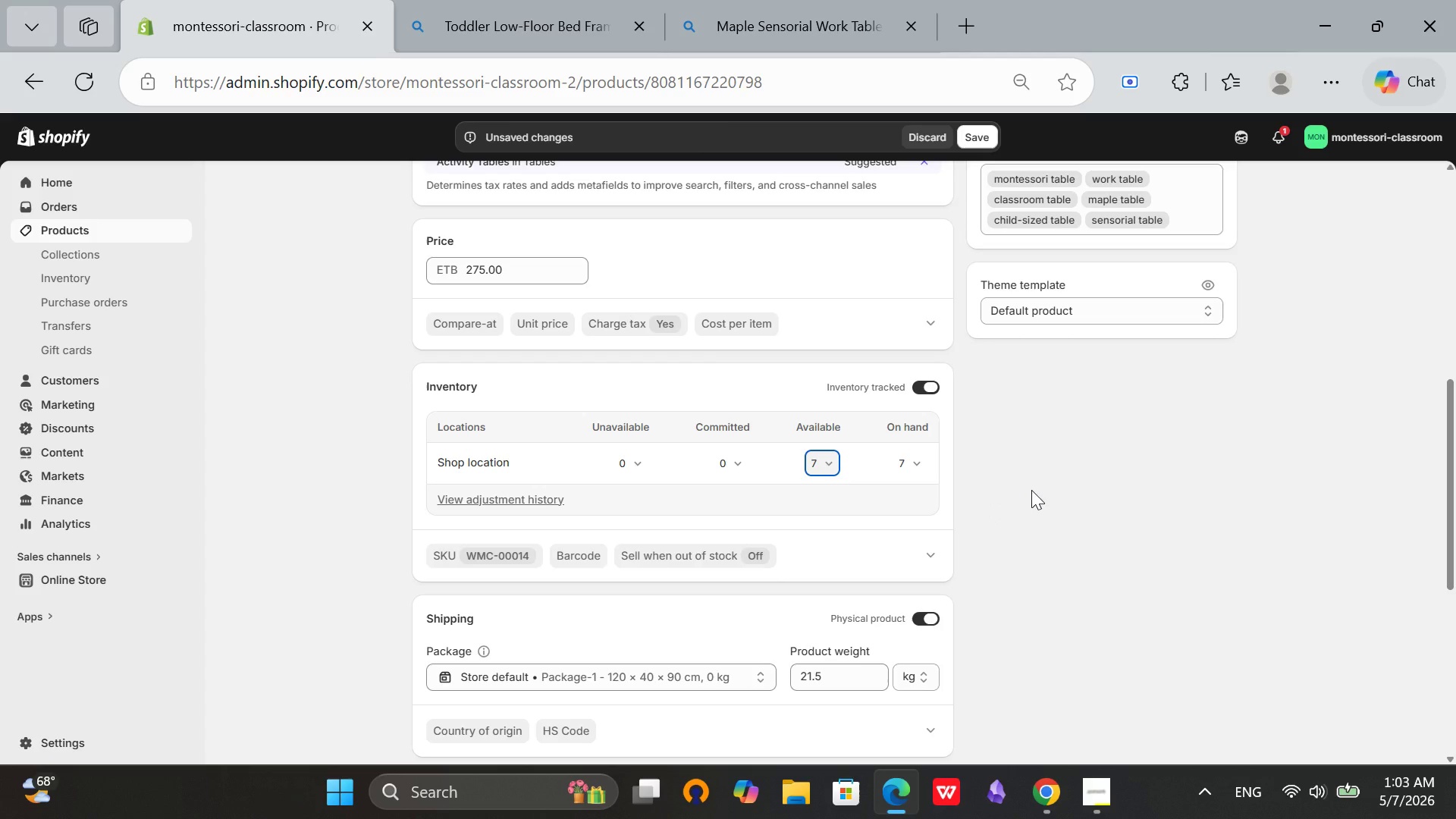 
scroll: coordinate [928, 526], scroll_direction: up, amount: 1.0
 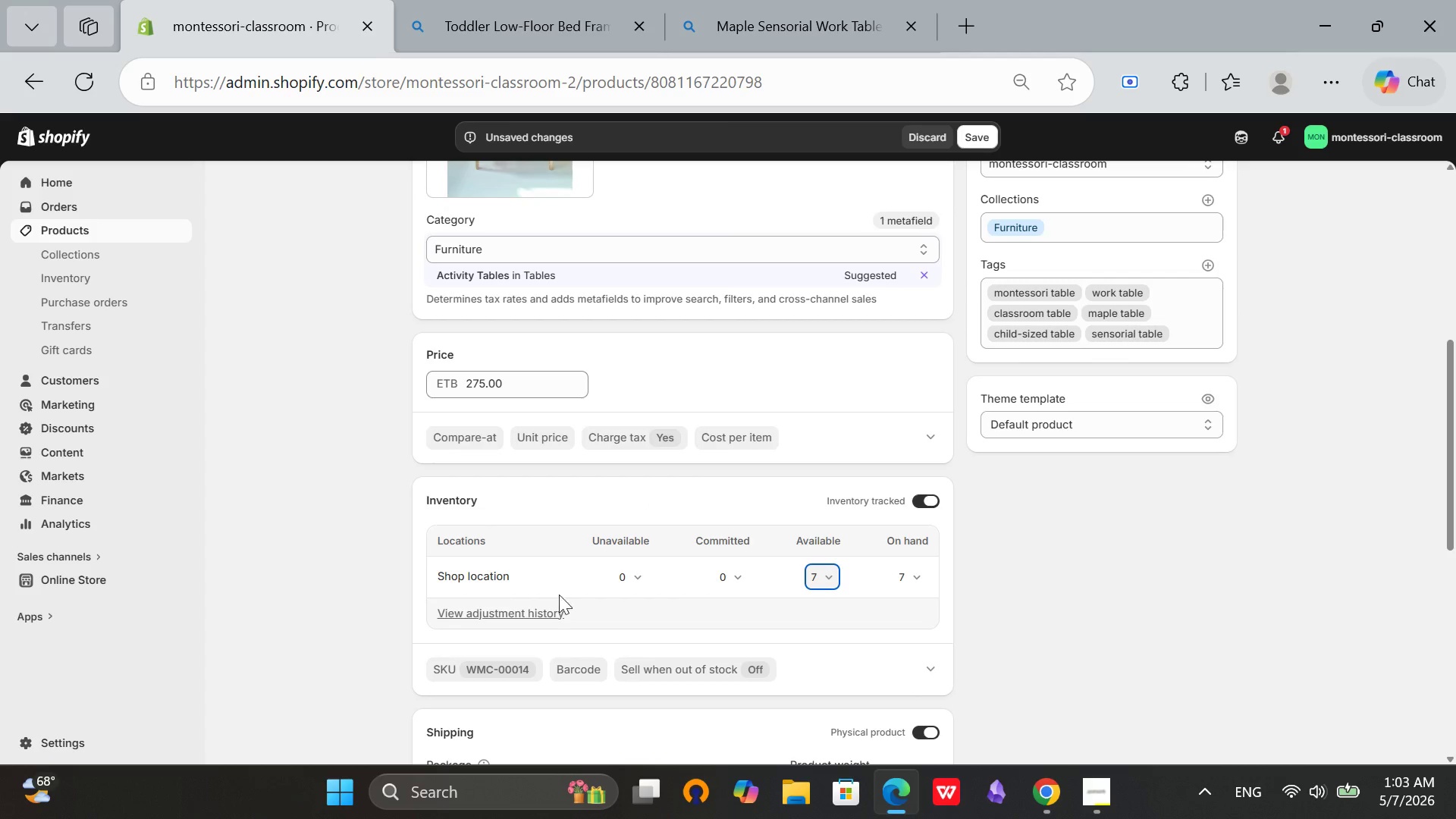 
scroll: coordinate [1137, 624], scroll_direction: none, amount: 0.0
 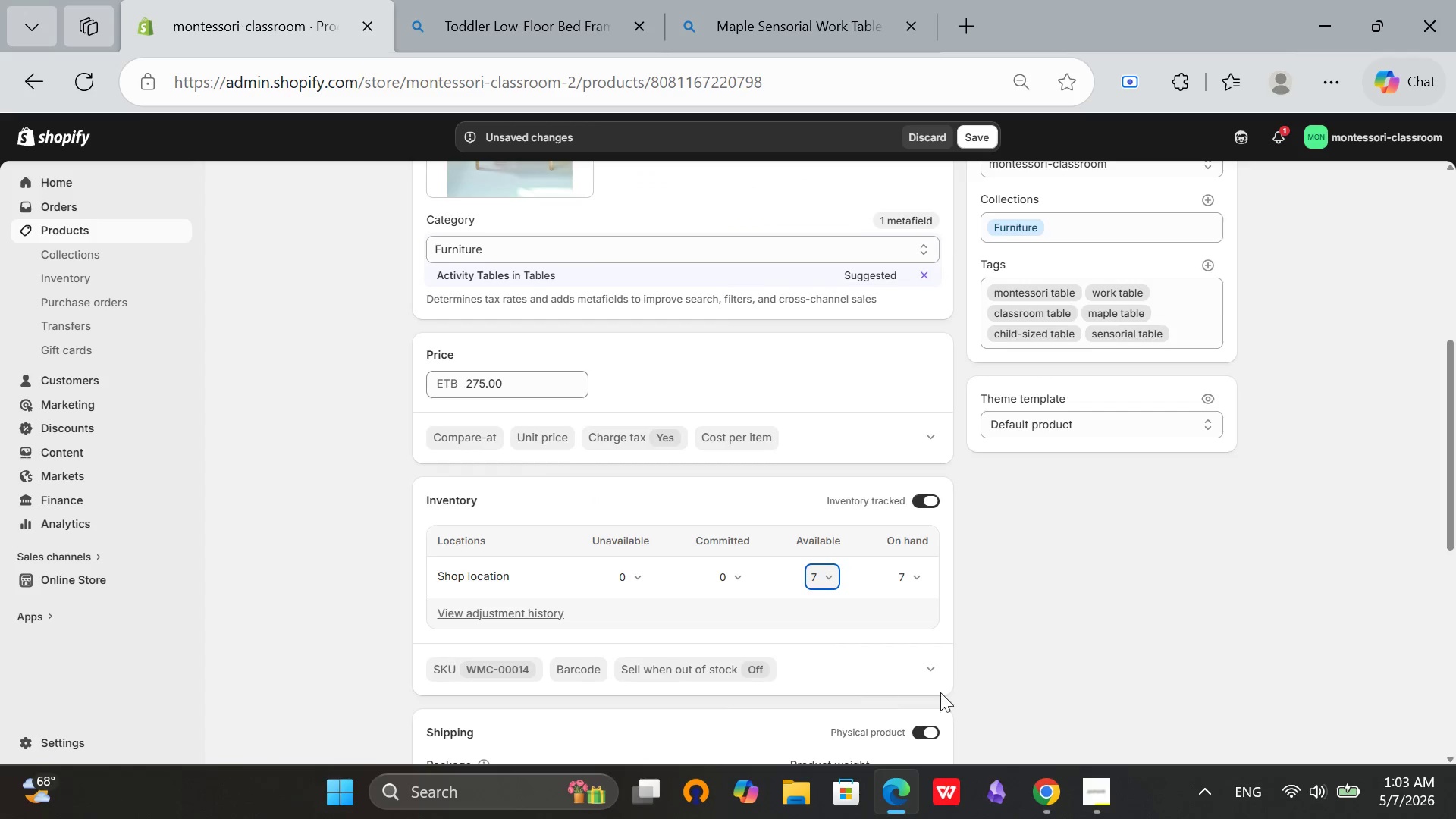 
scroll: coordinate [962, 692], scroll_direction: down, amount: 2.0
 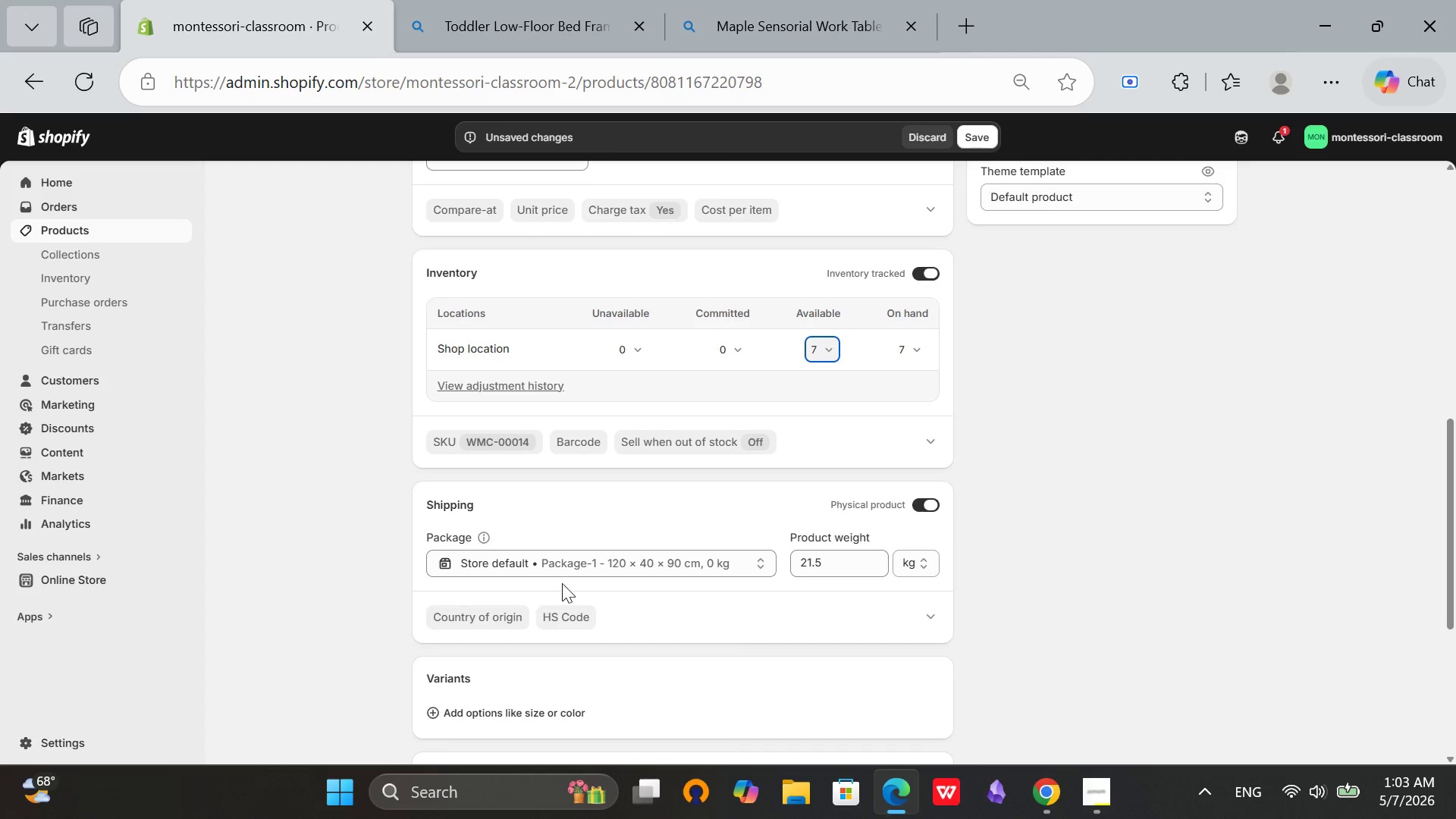 
left_click([586, 571])
 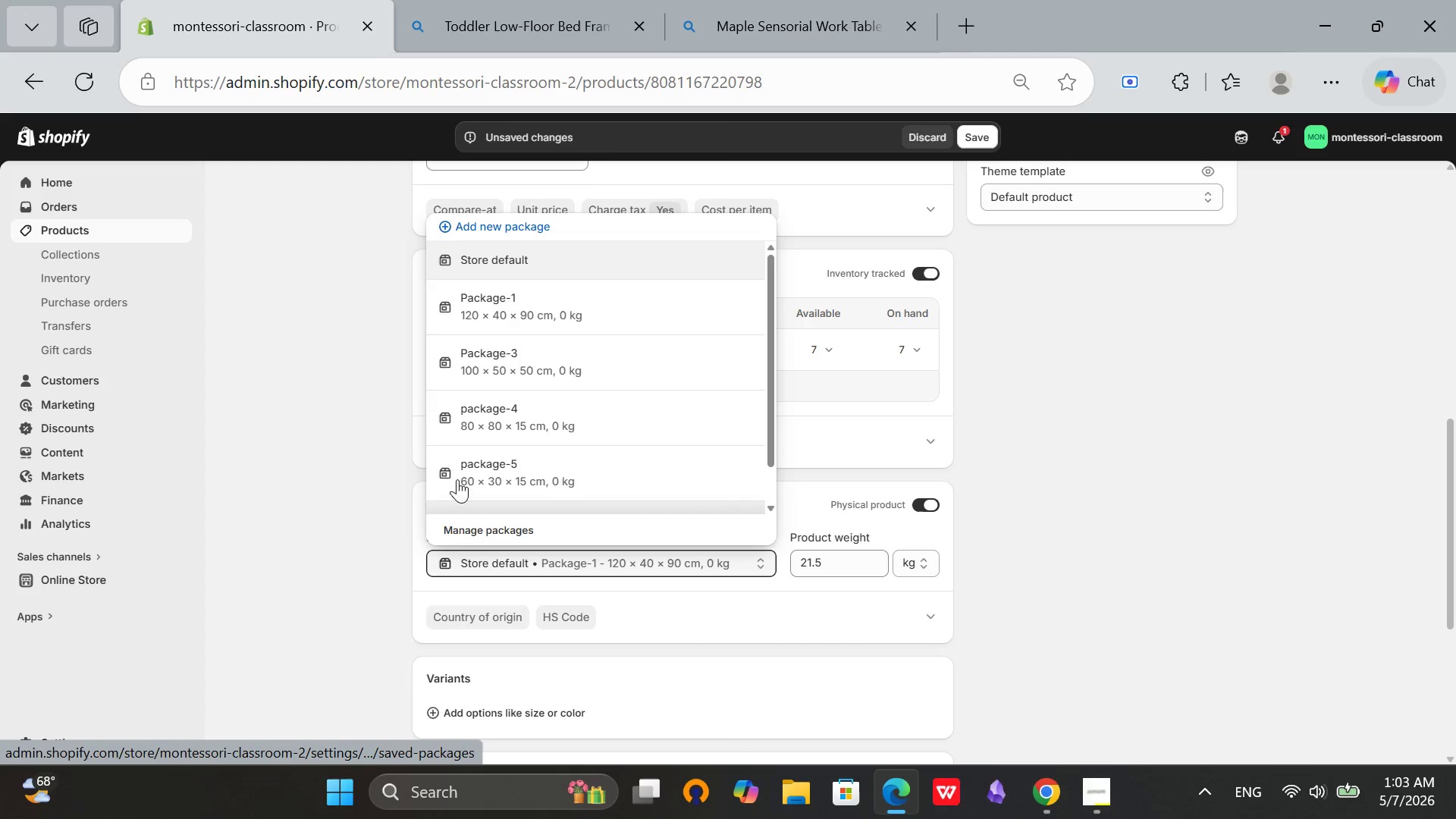 
left_click([547, 227])
 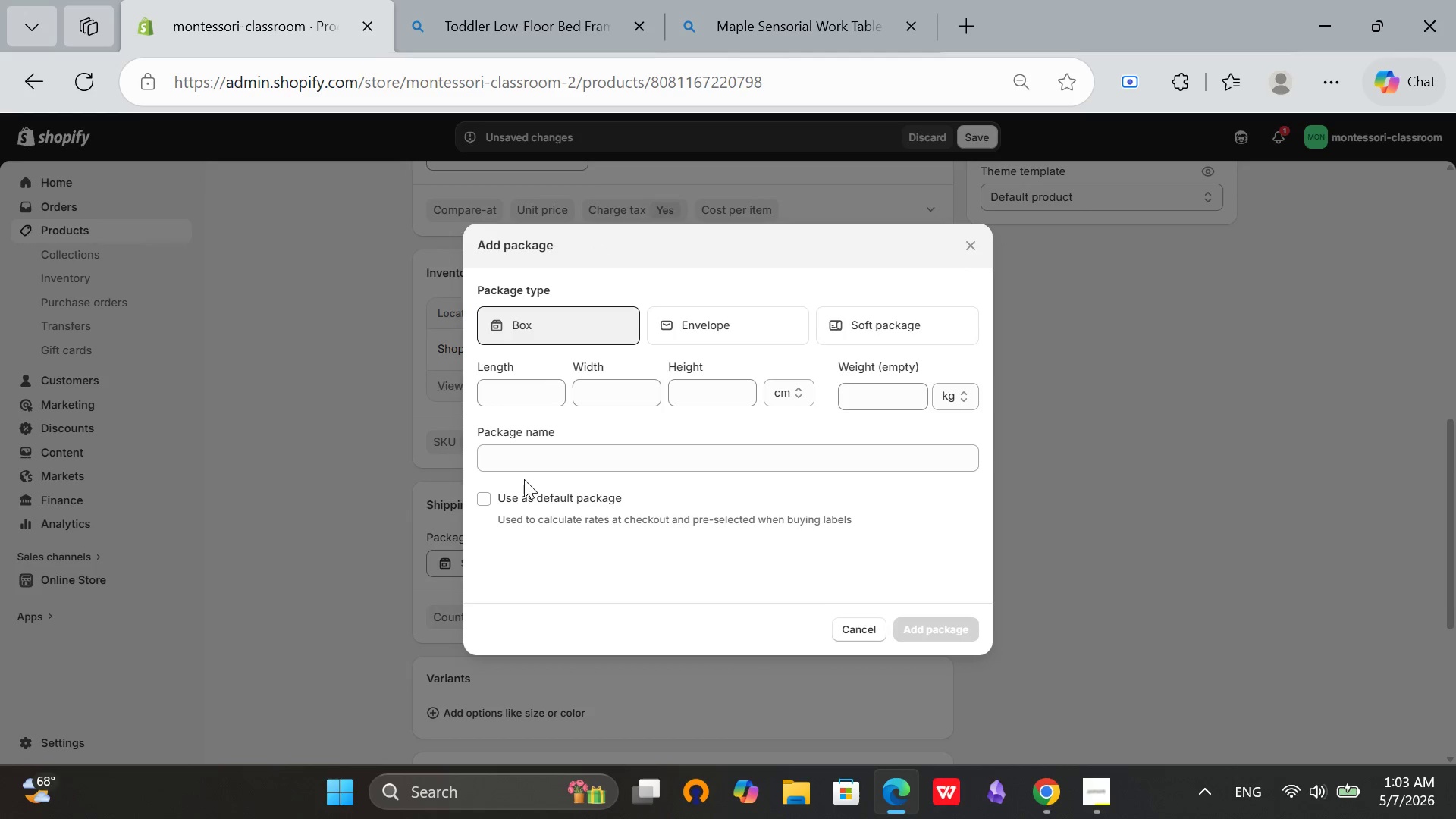 
left_click_drag(start_coordinate=[559, 472], to_coordinate=[570, 472])
 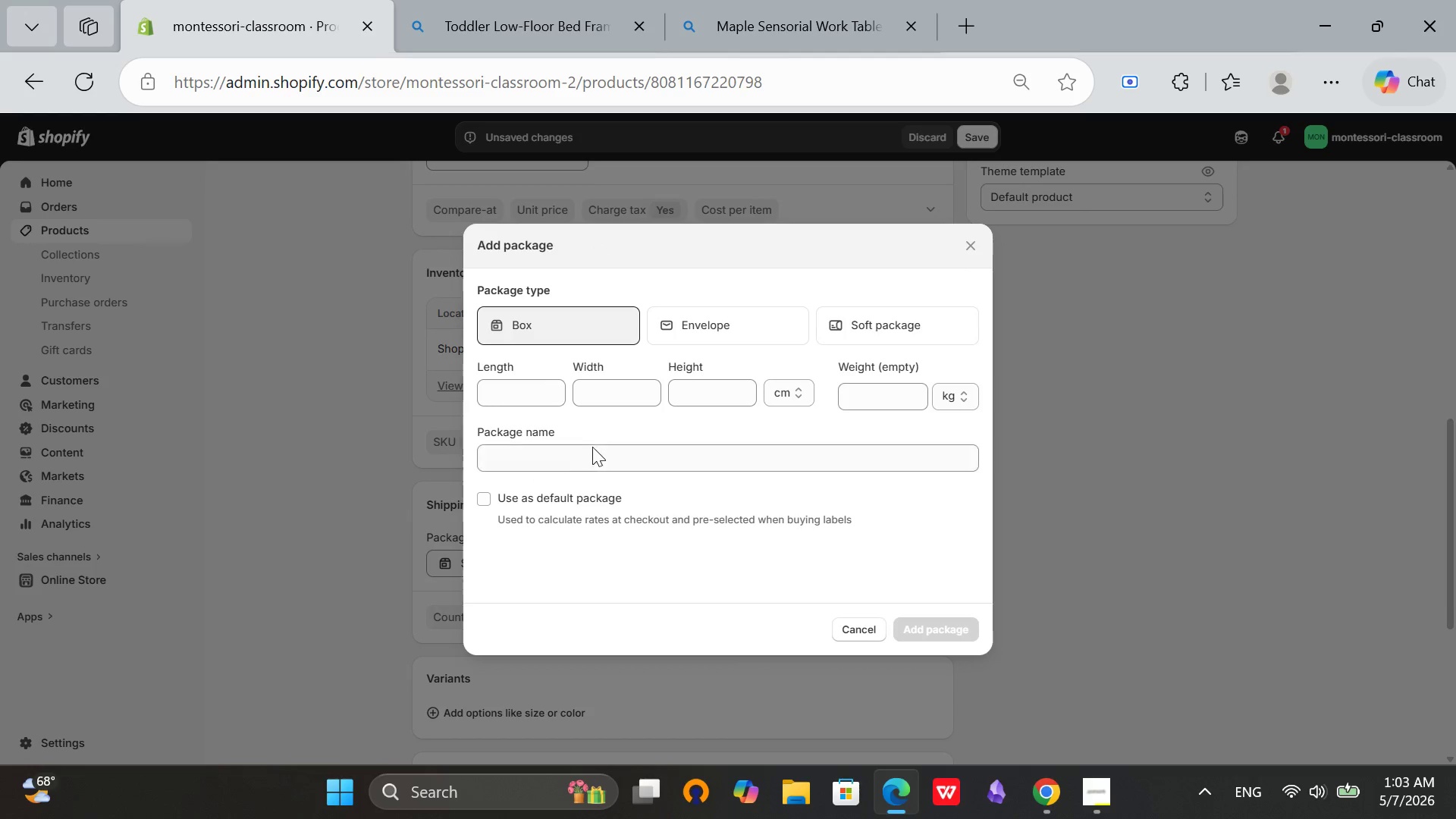 
double_click([593, 446])
 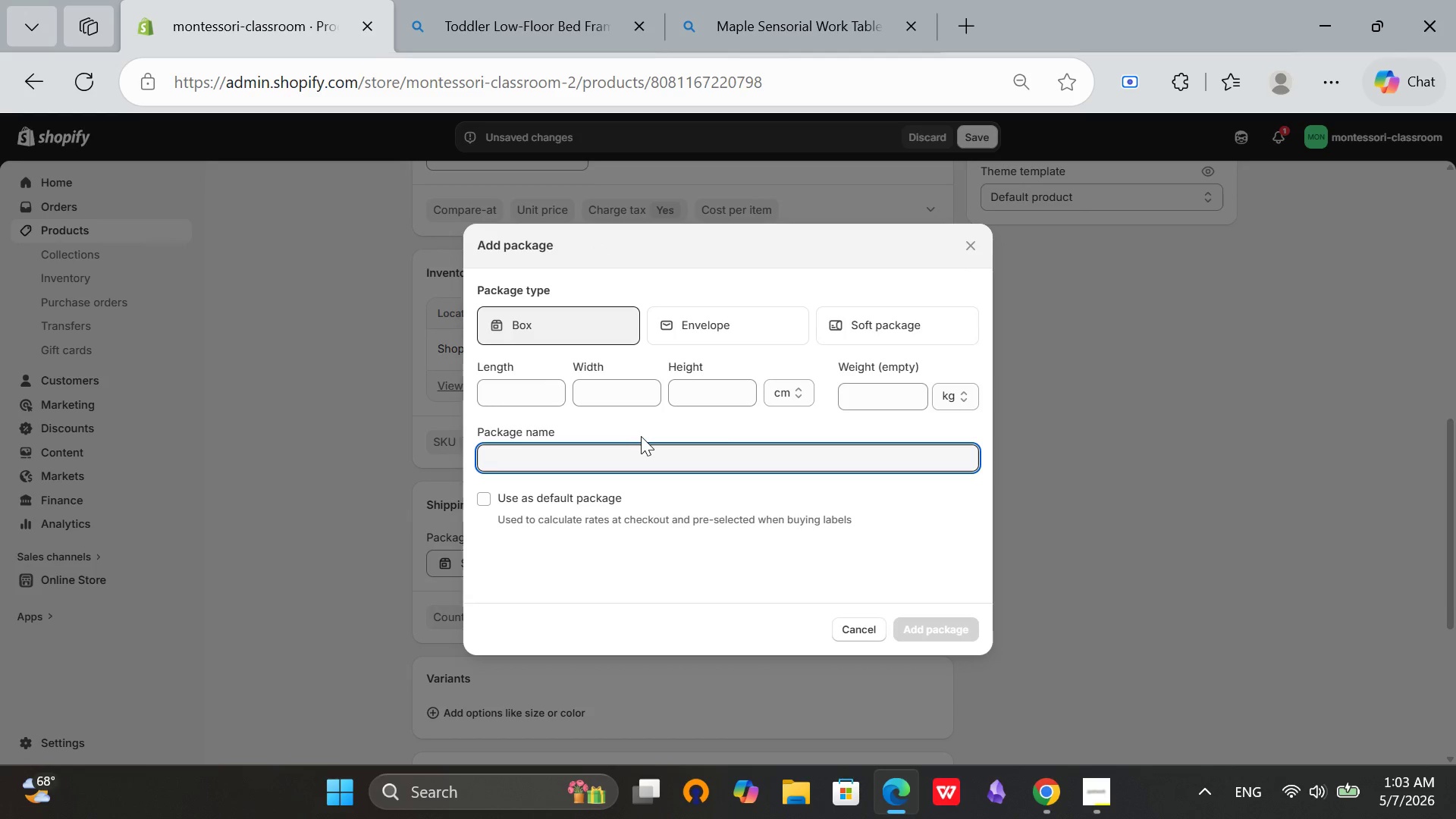 
type(package-)
 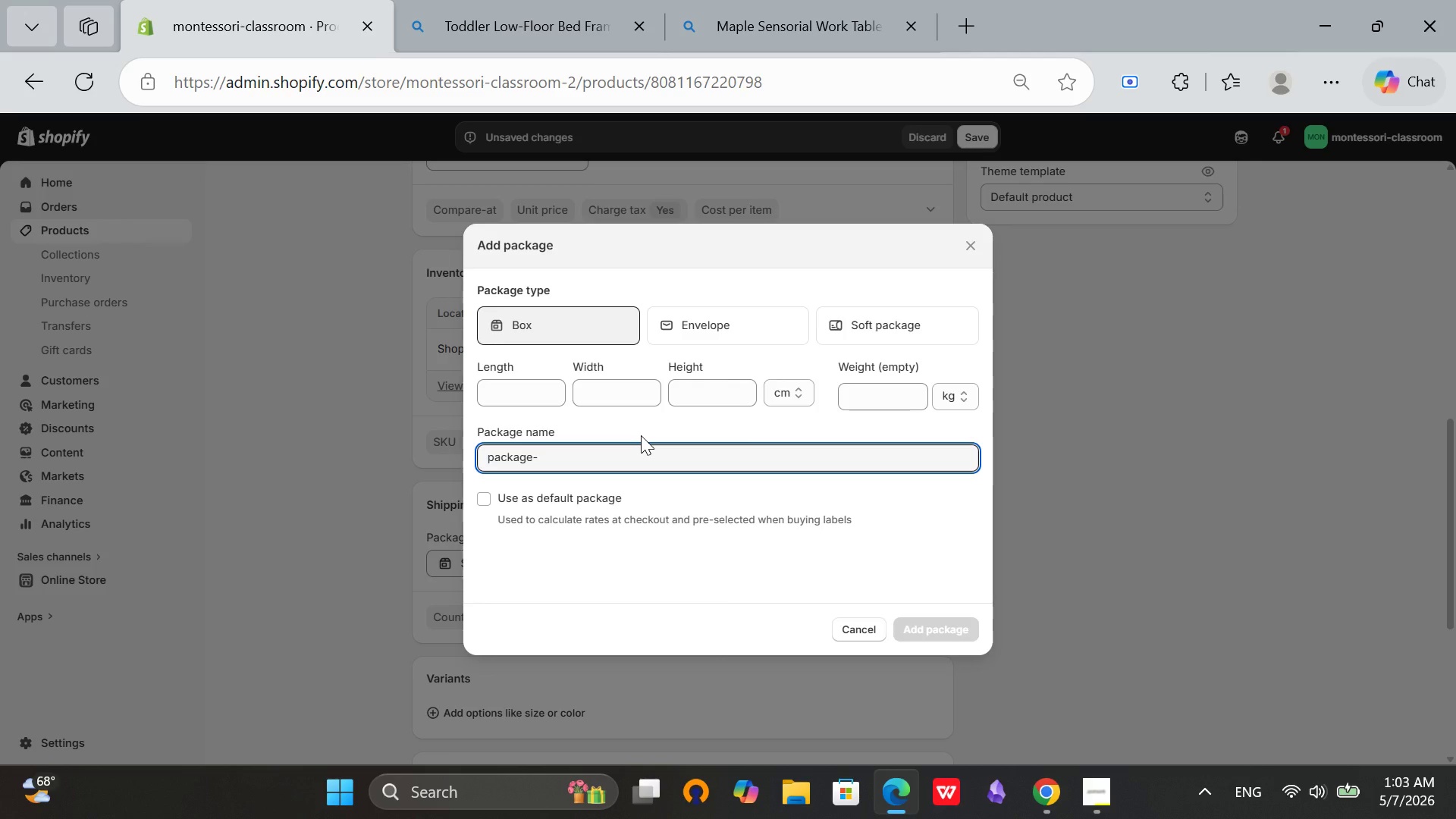 
key(6)
 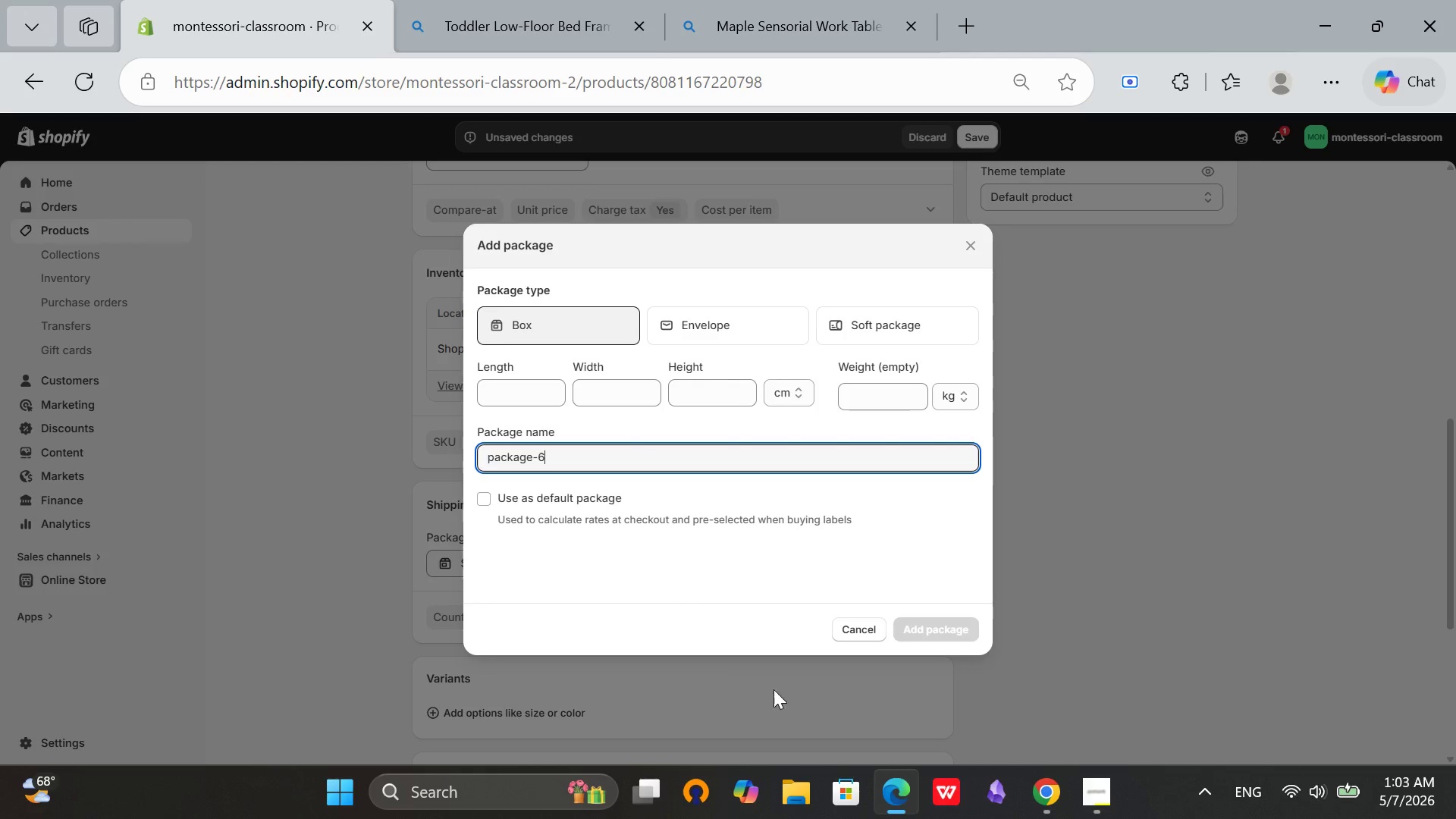 
left_click([524, 389])
 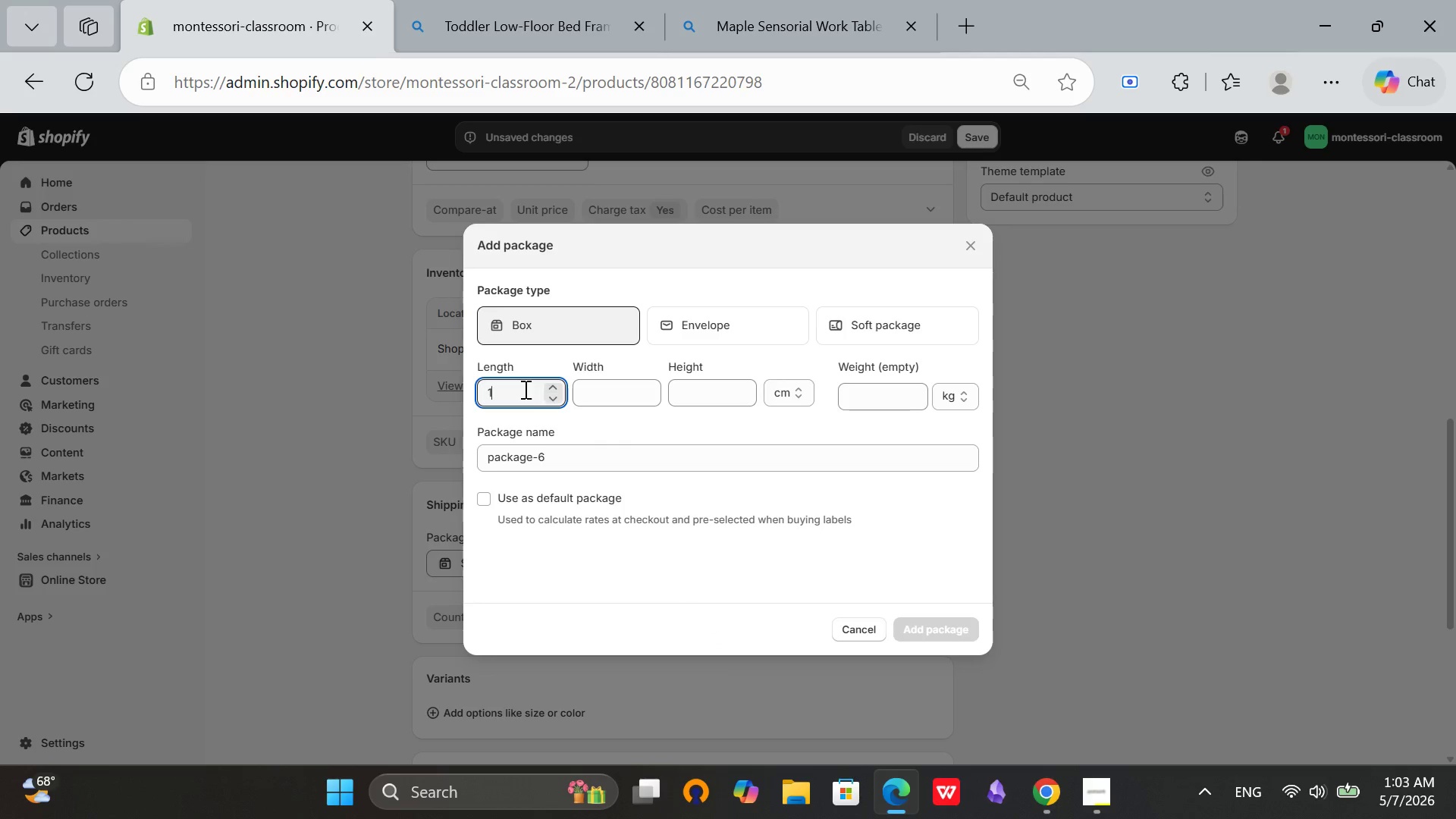 
key(1)
 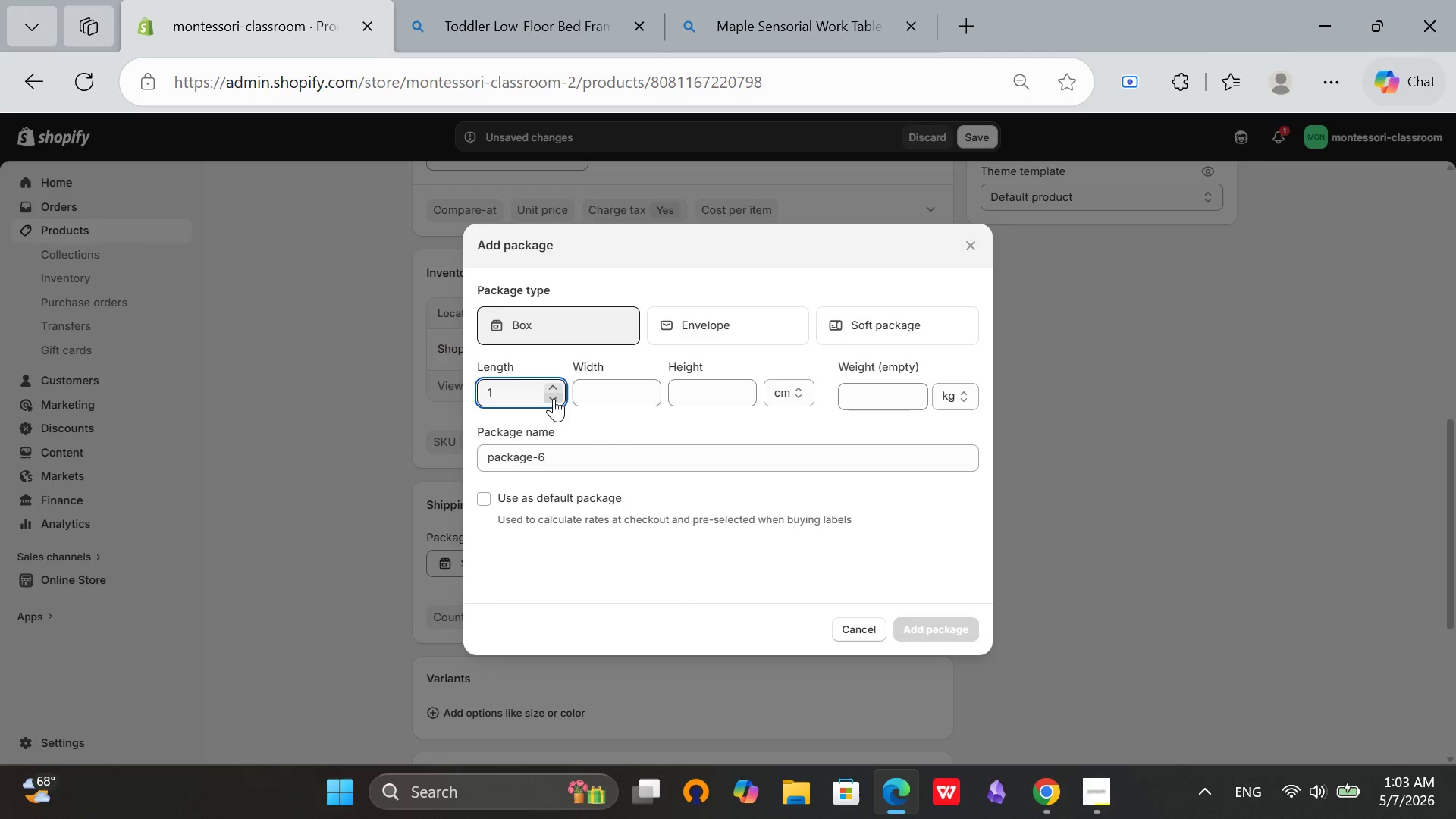 
type(00)
 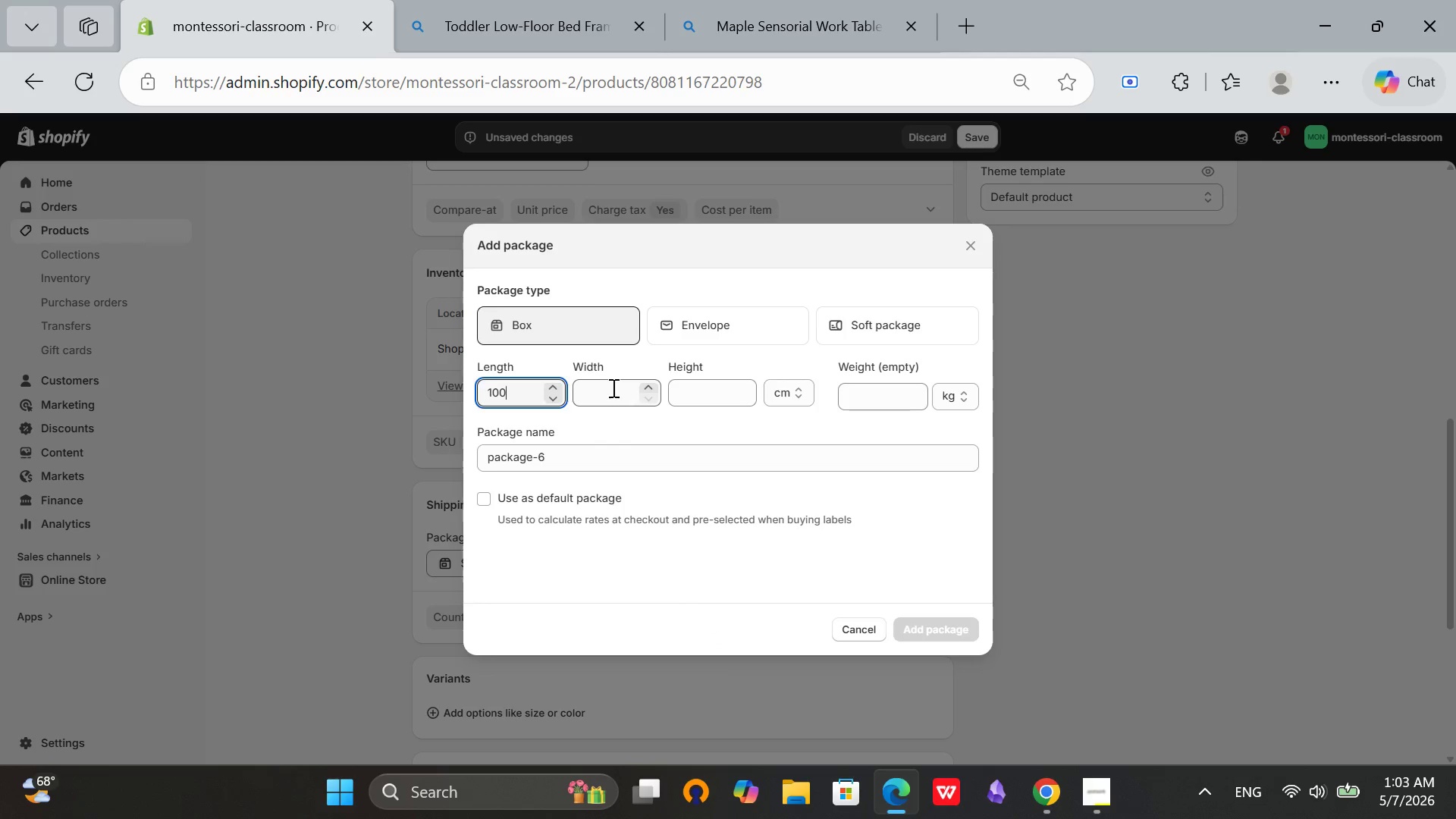 
left_click([612, 388])
 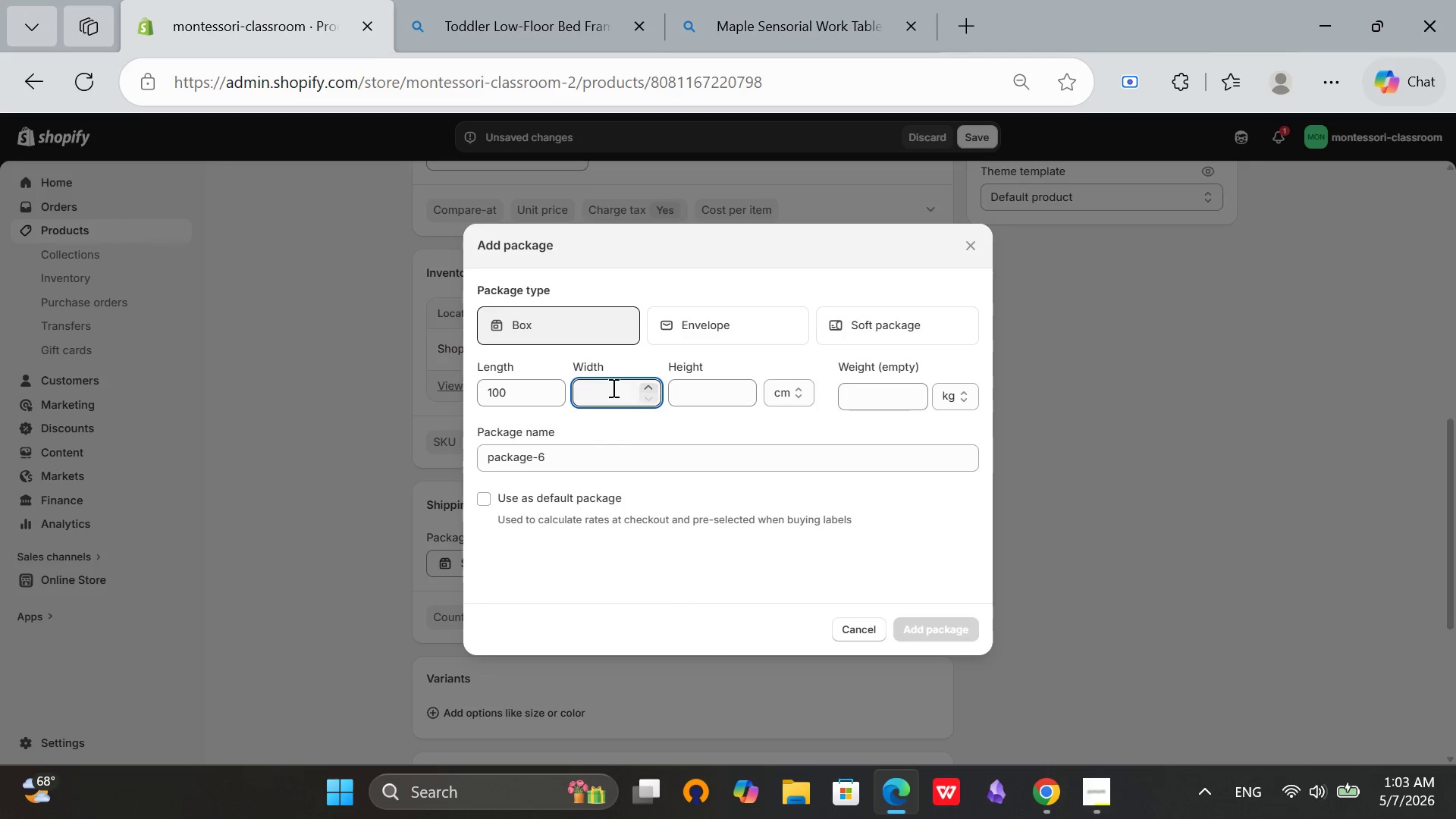 
type(50)
 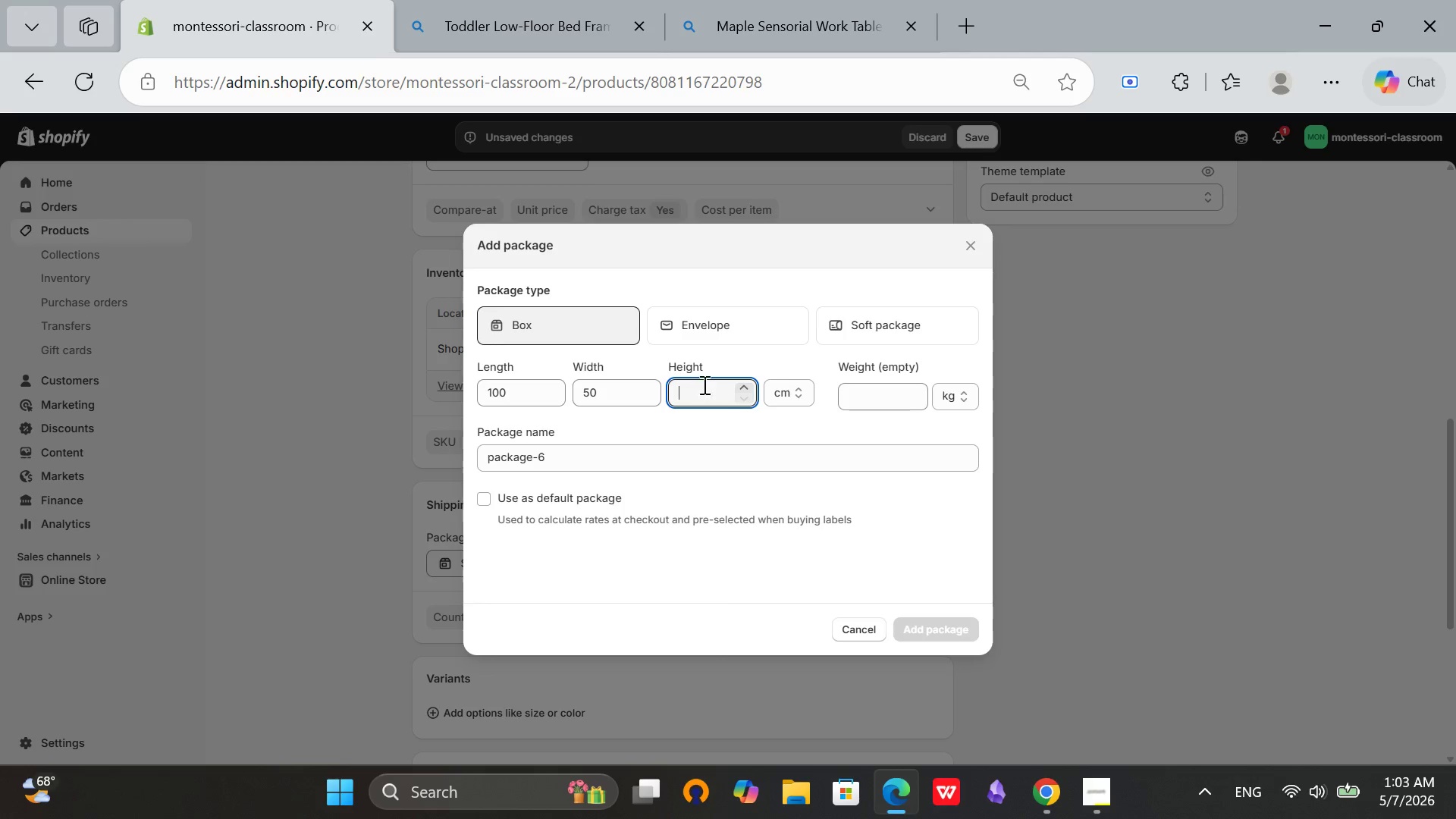 
type(50)
 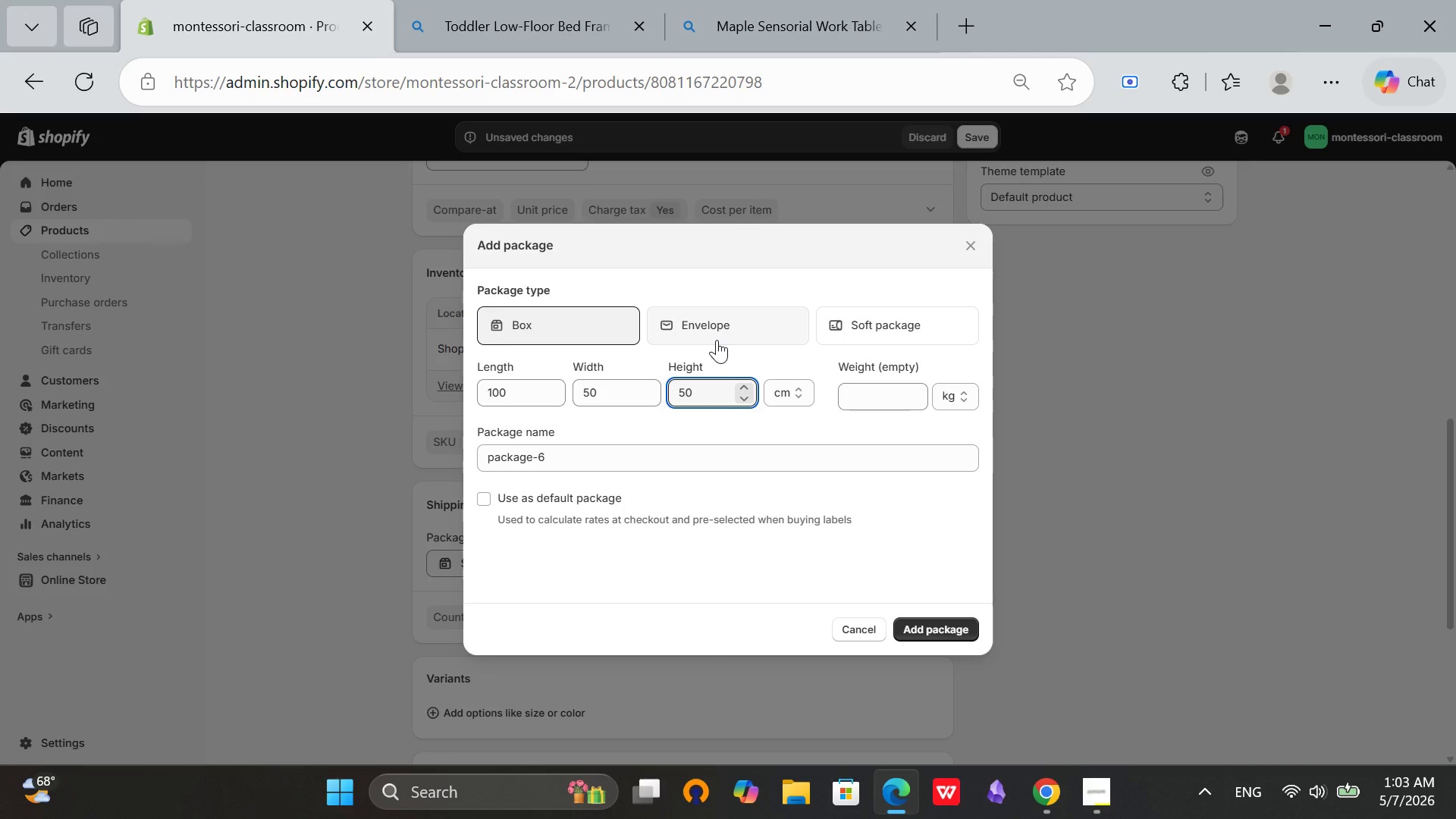 
wait(10.08)
 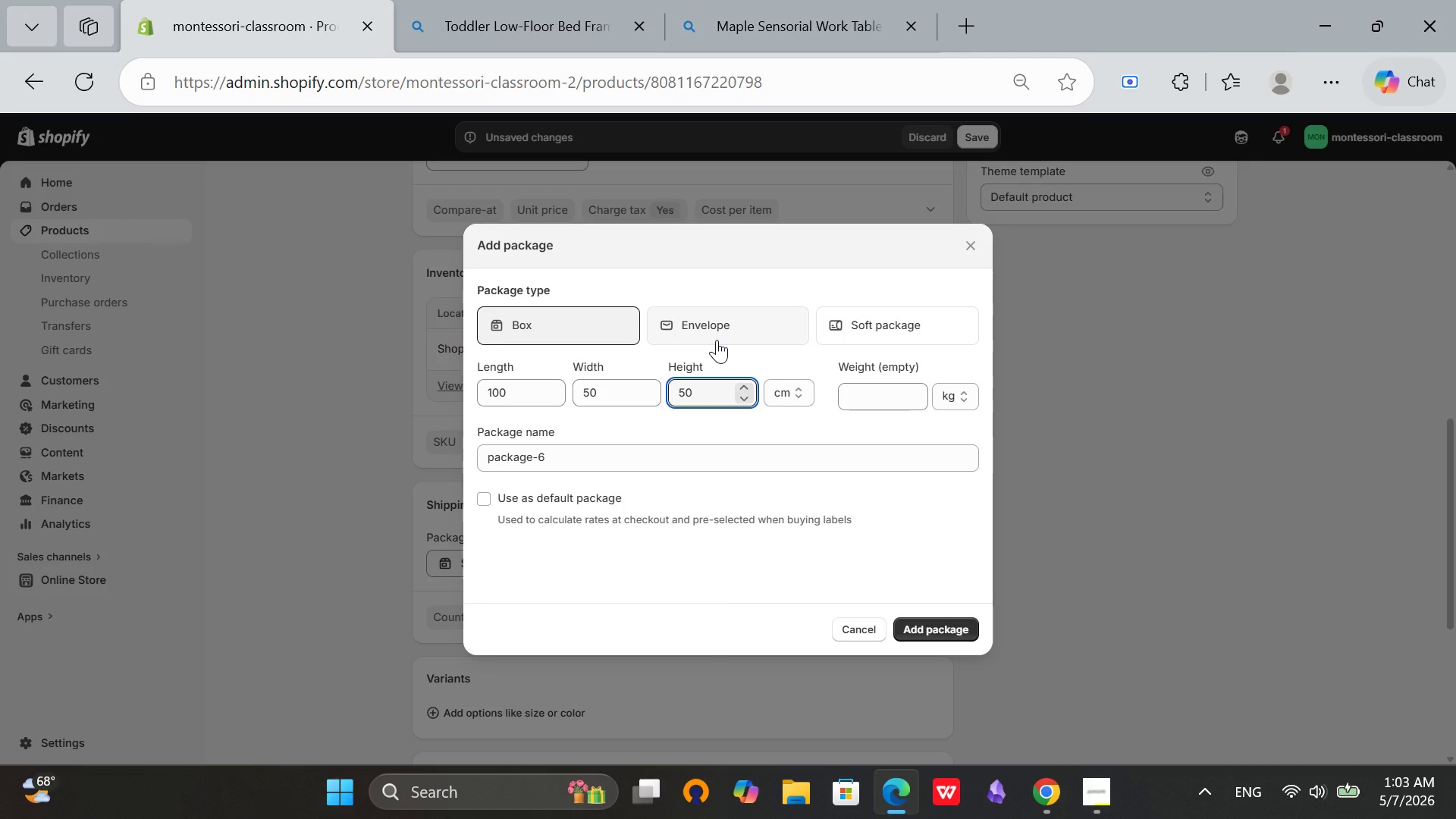 
left_click([932, 636])
 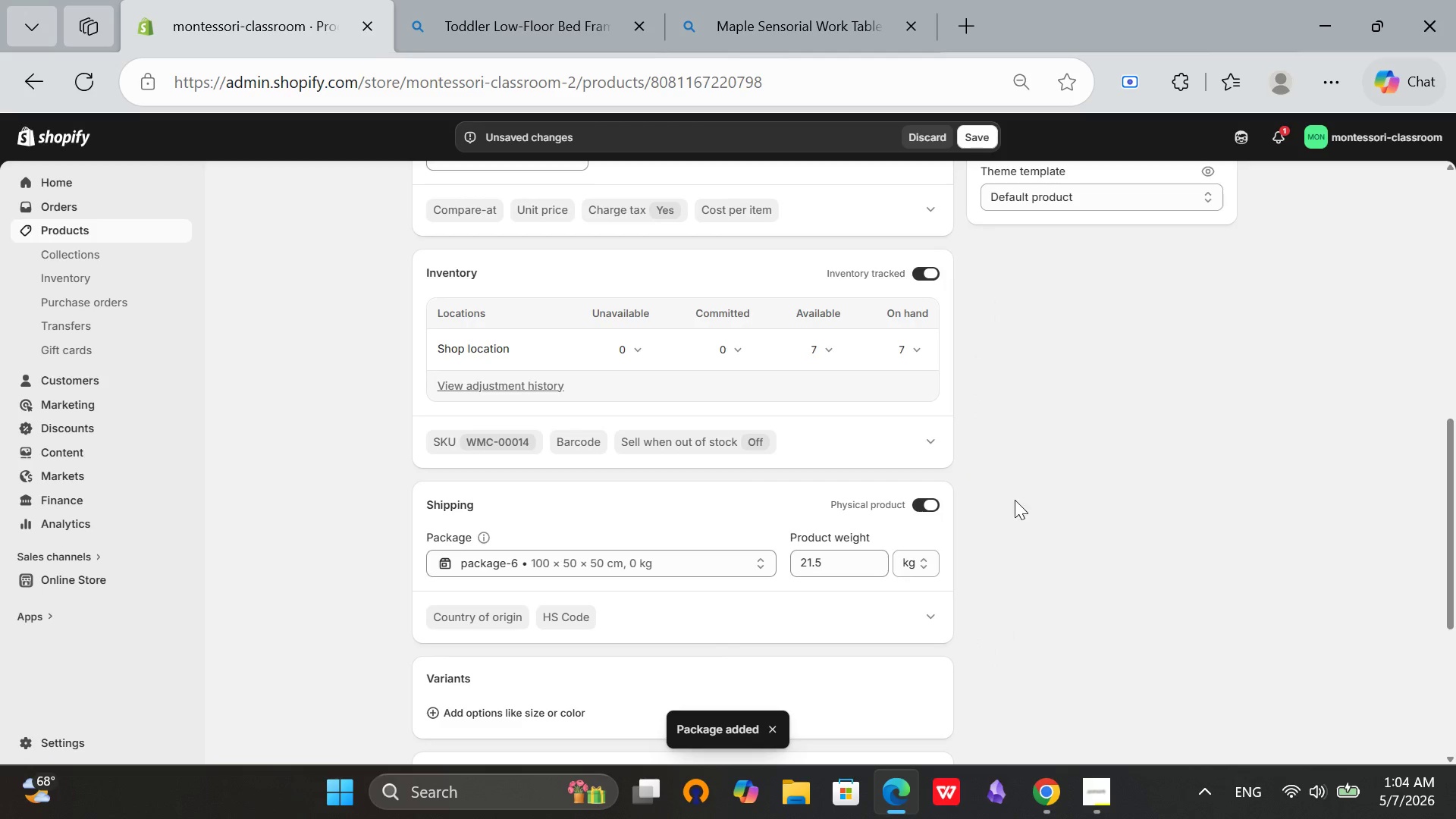 
scroll: coordinate [993, 506], scroll_direction: down, amount: 3.0
 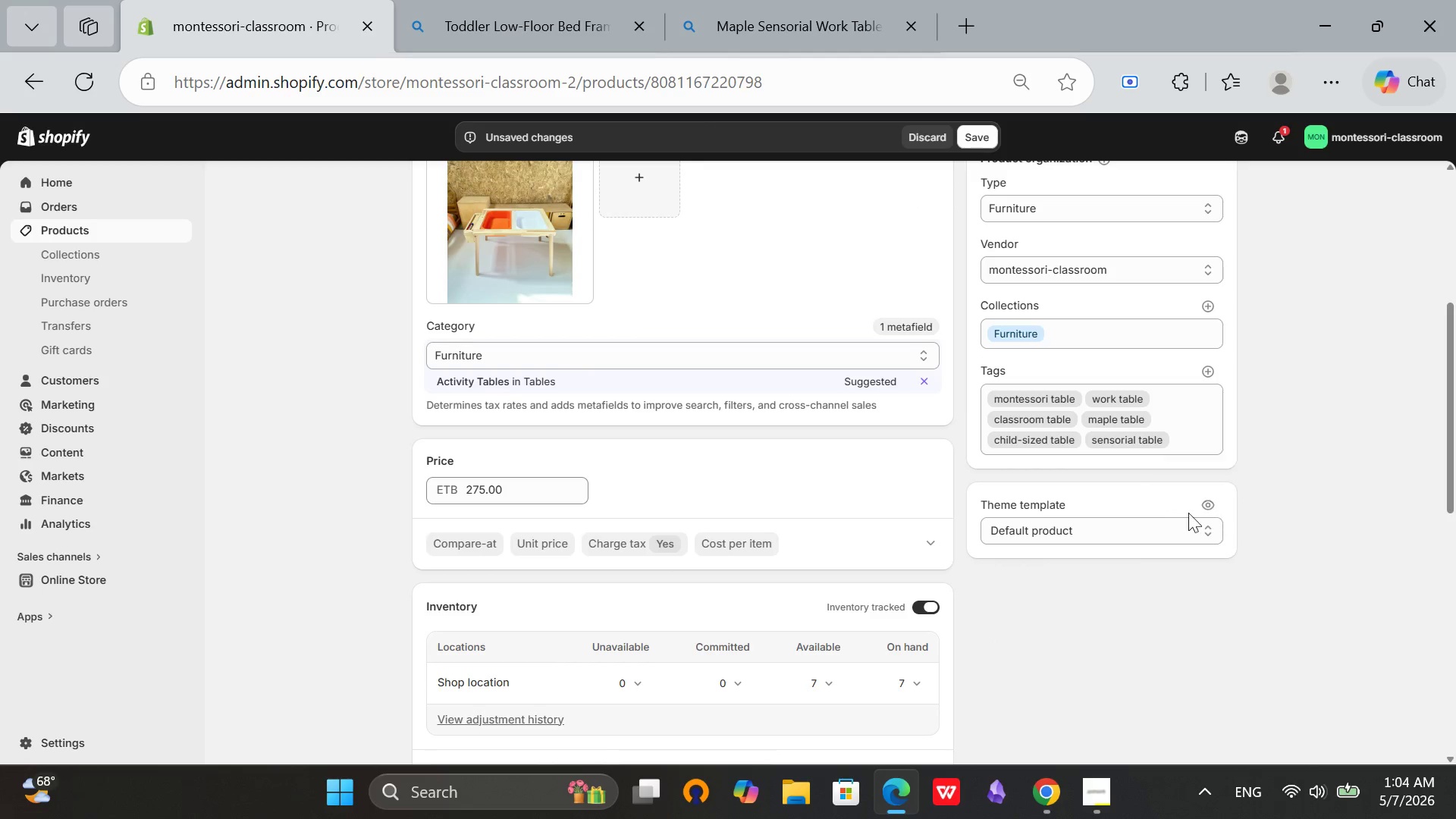 
scroll: coordinate [1083, 610], scroll_direction: up, amount: 1.0
 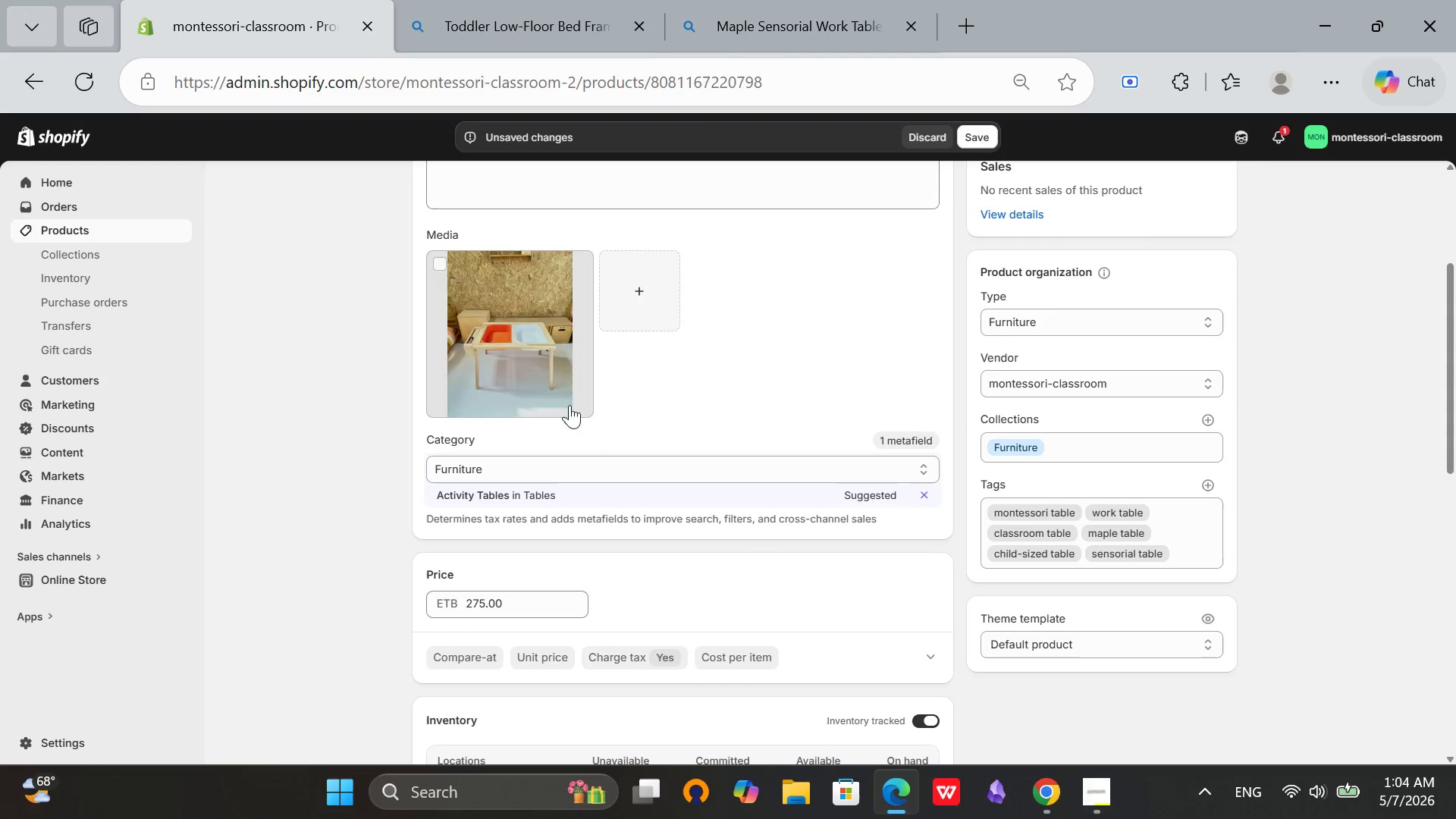 
left_click([573, 371])
 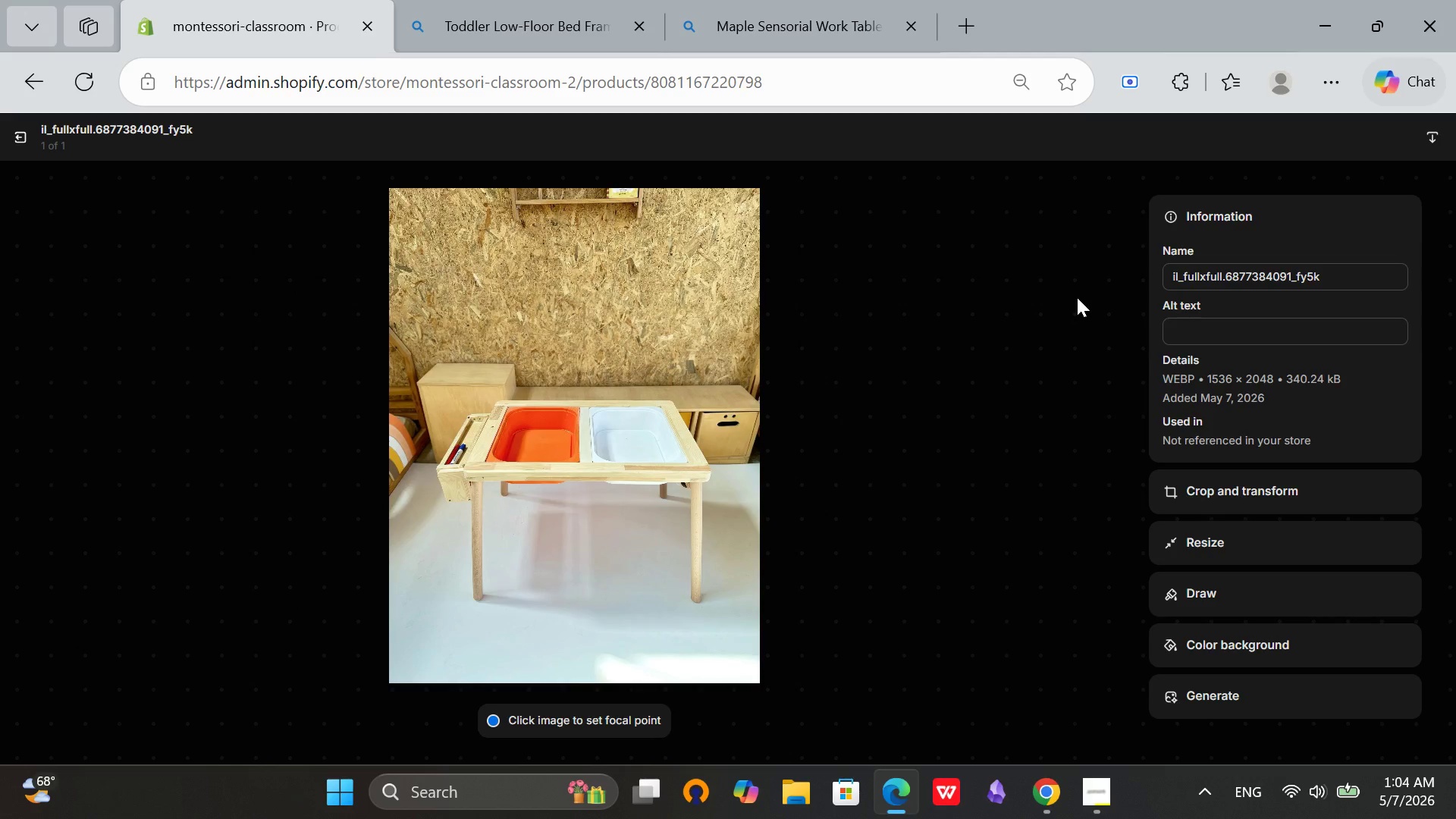 
wait(7.92)
 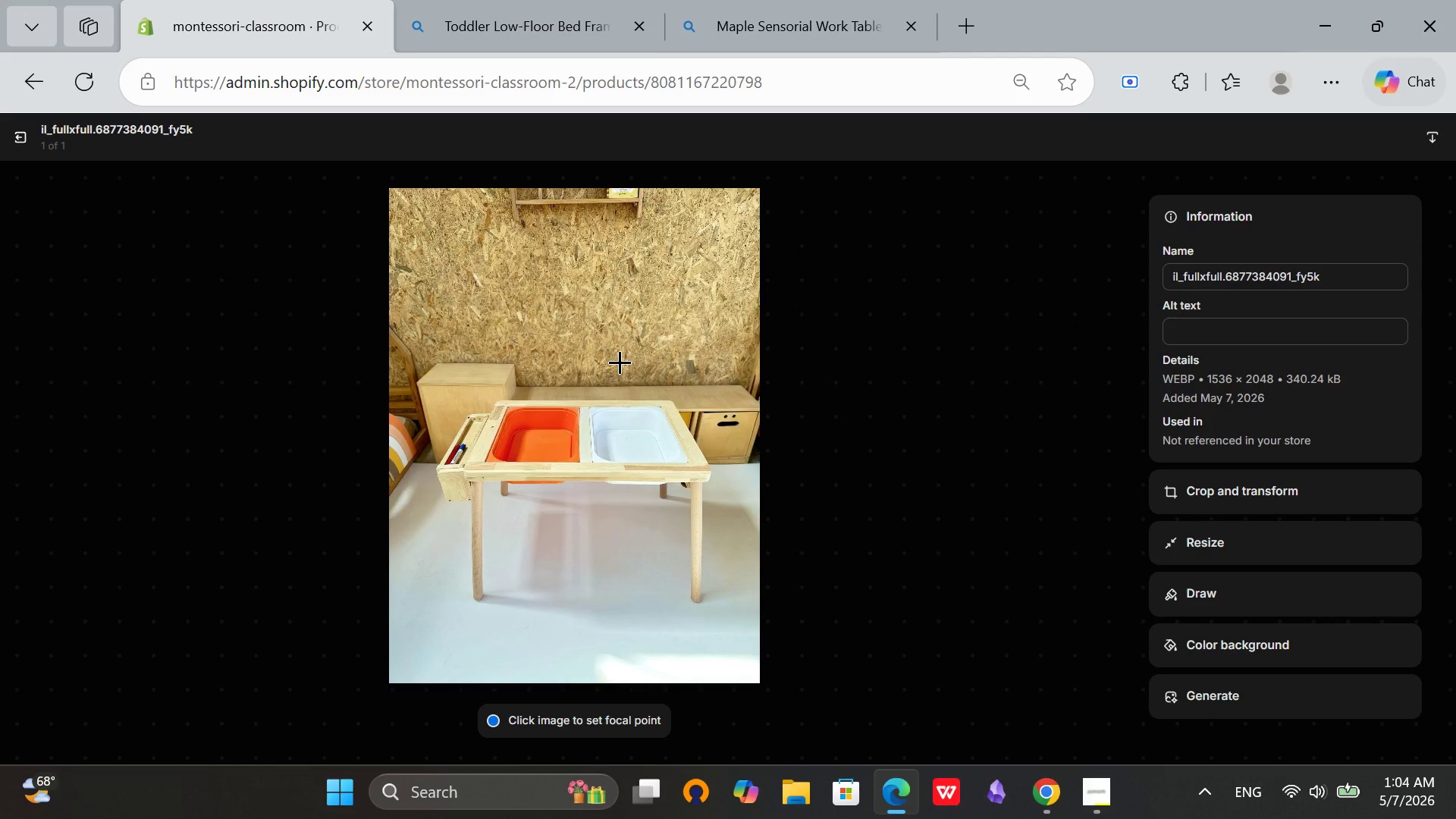 
left_click([1236, 322])
 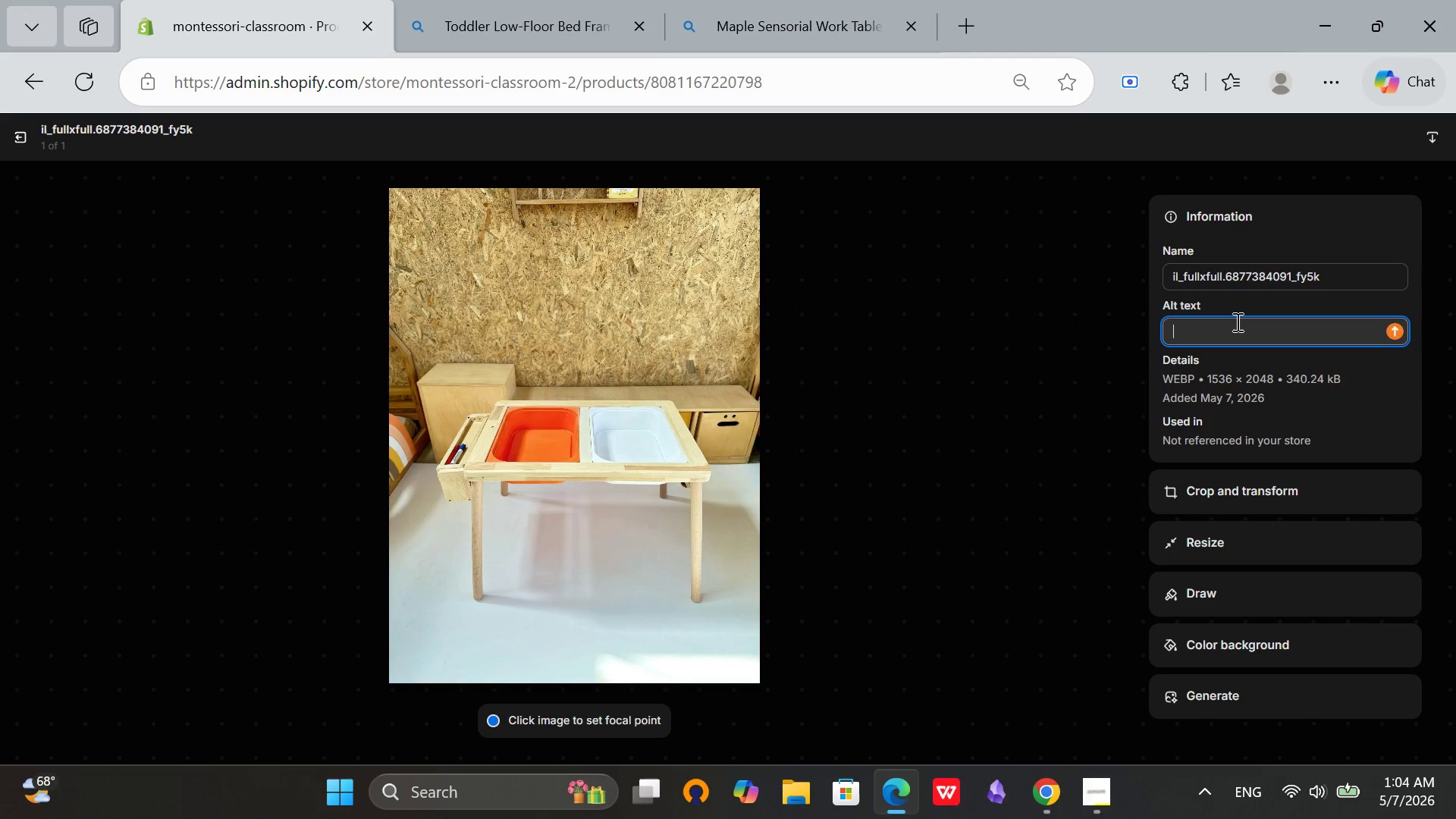 
key(CapsLock)
 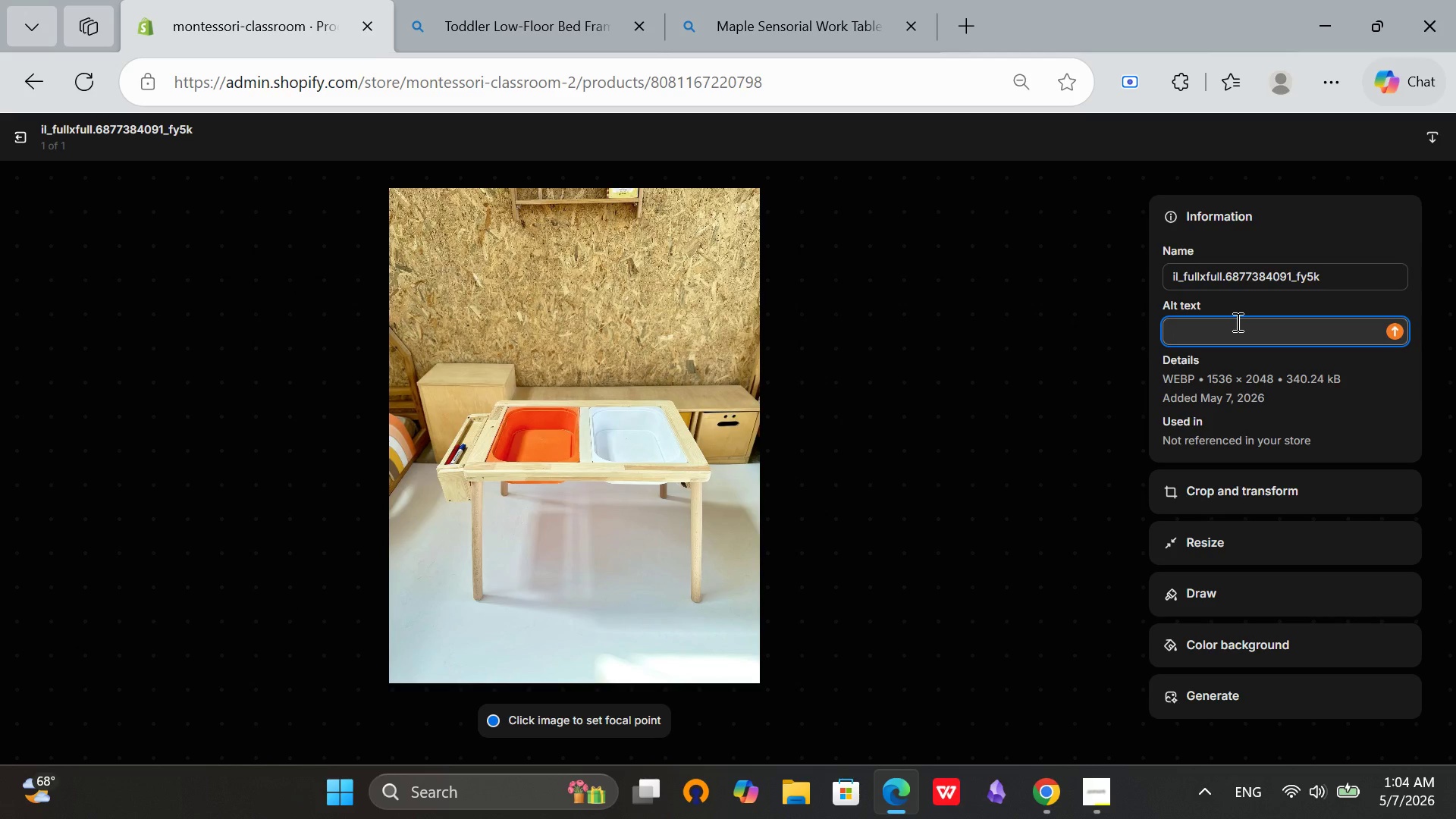 
key(W)
 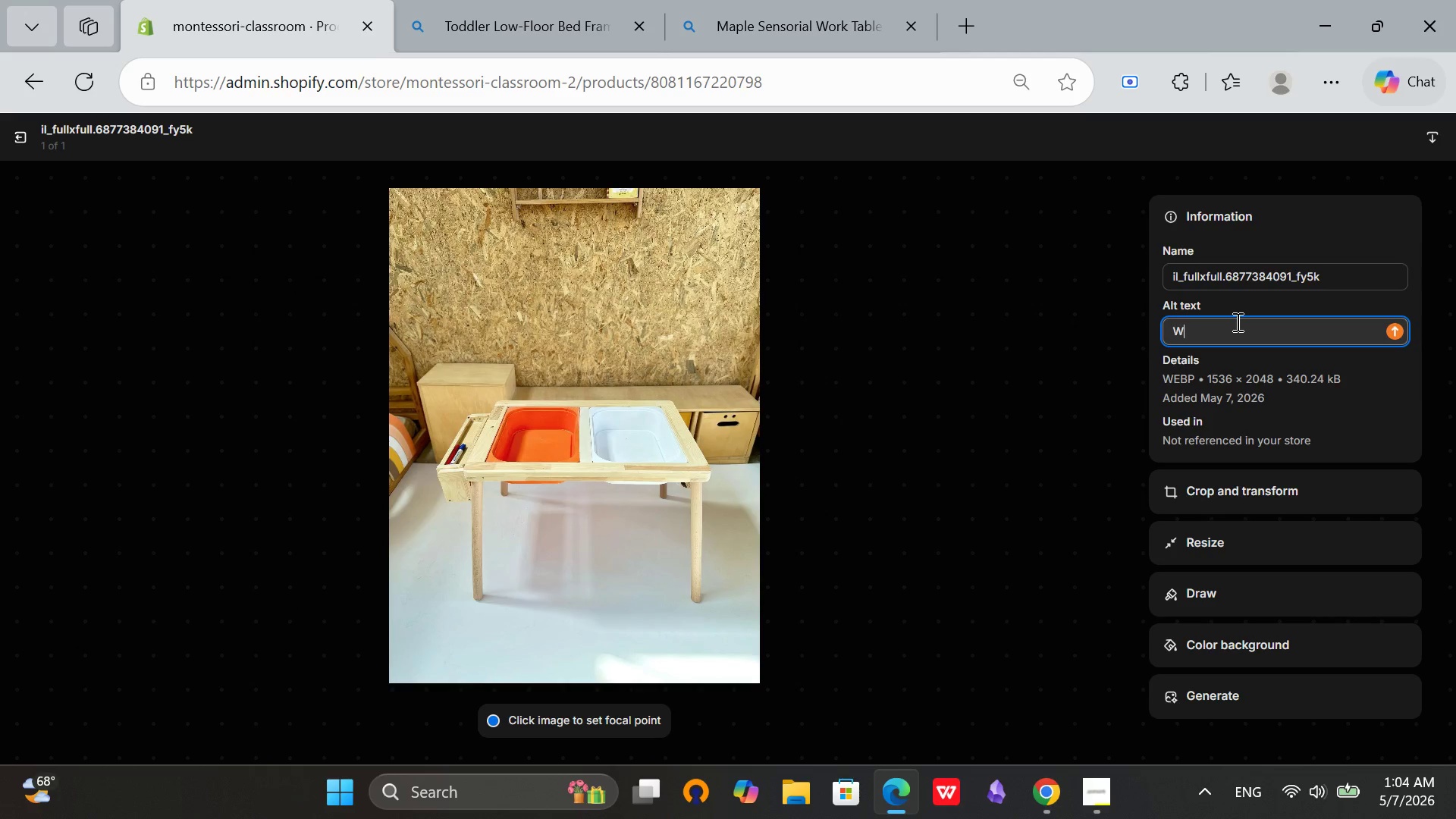 
key(CapsLock)
 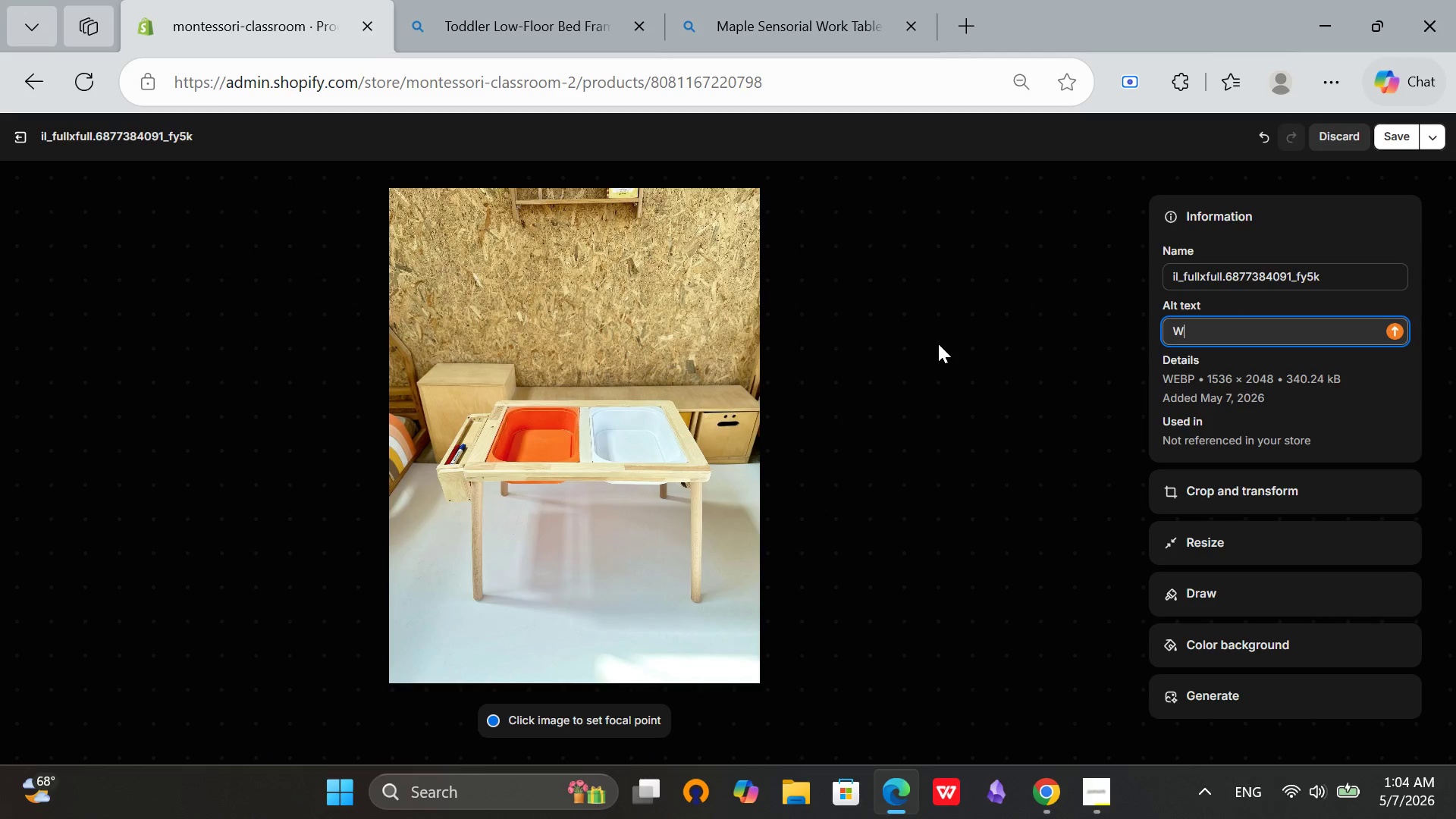 
type(illow)
 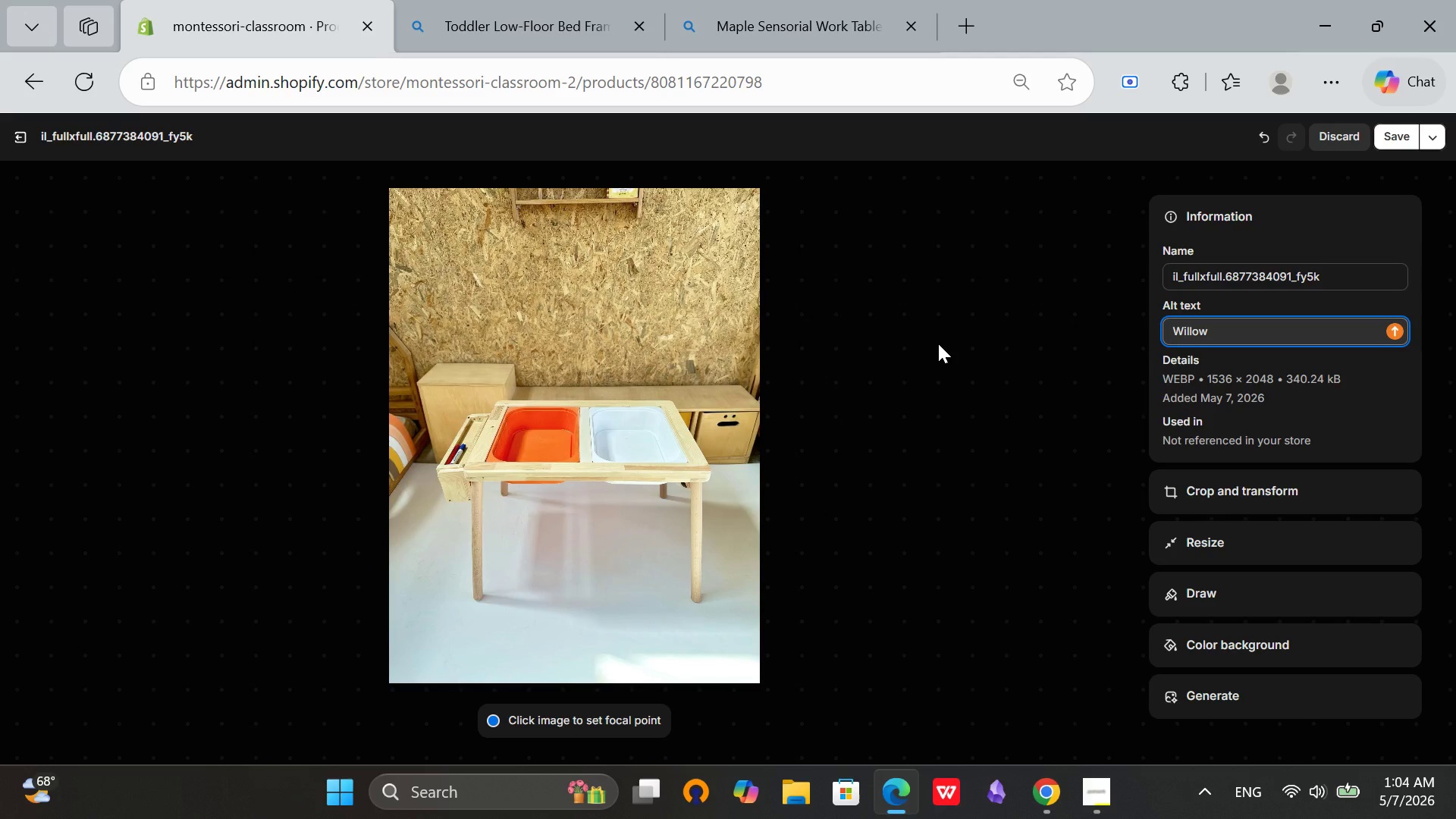 
type(brook Montessori Maple Sensorial)
 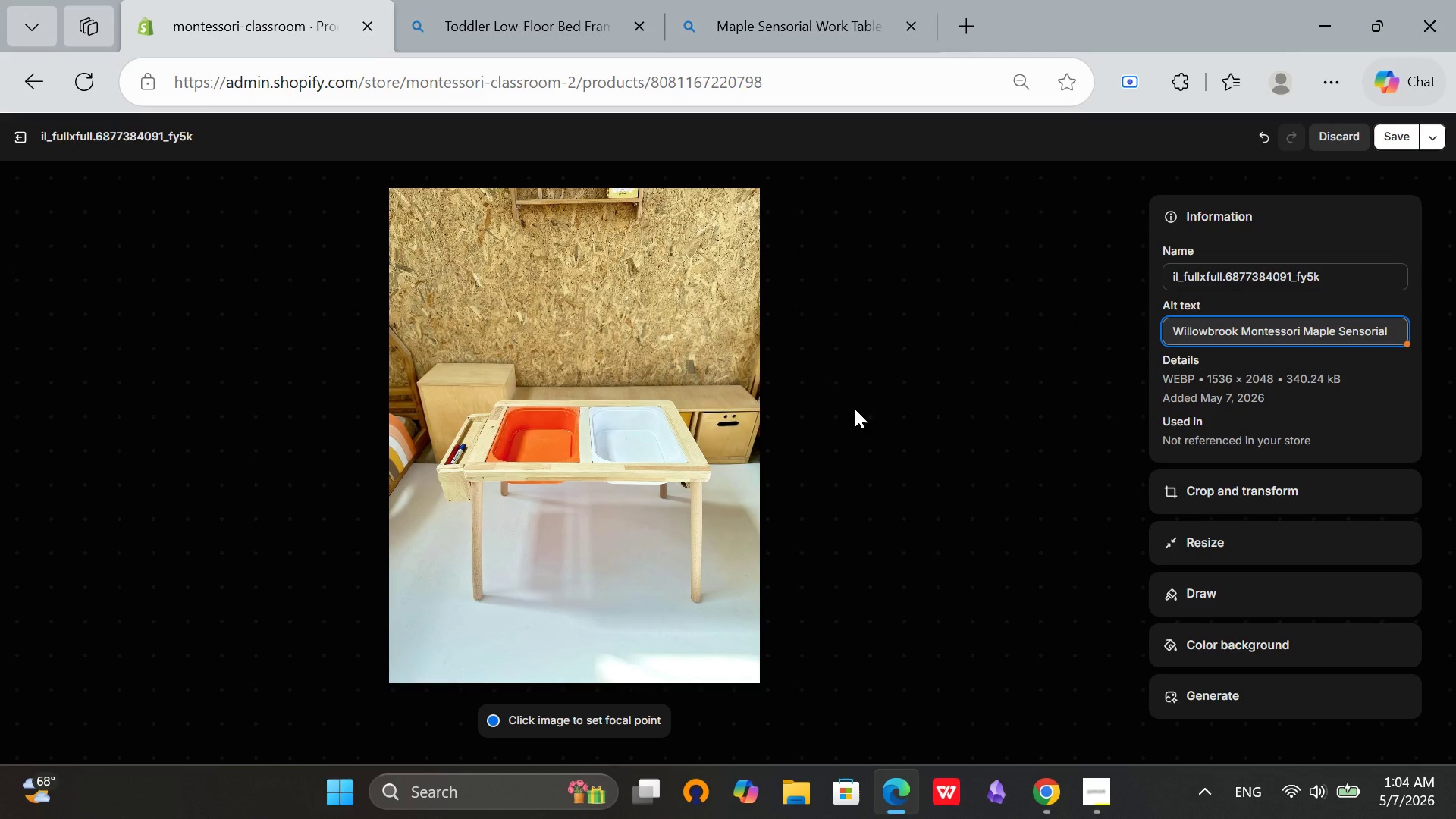 
type( Work Table from our Furniture collection- )
key(Backspace)
key(Backspace)
type( - child-sie)
key(Backspace)
type(zed)
 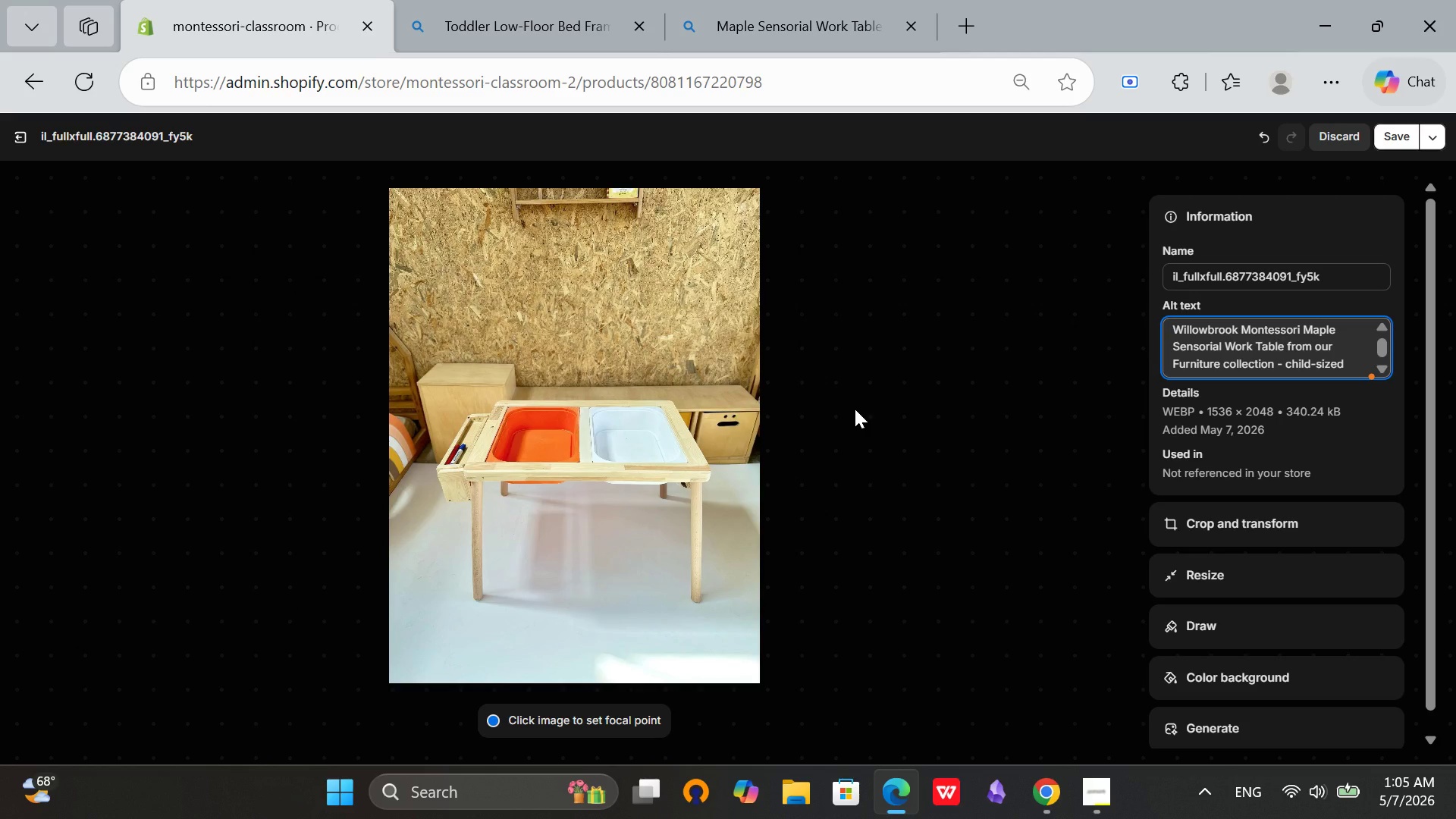 
wait(5.36)
 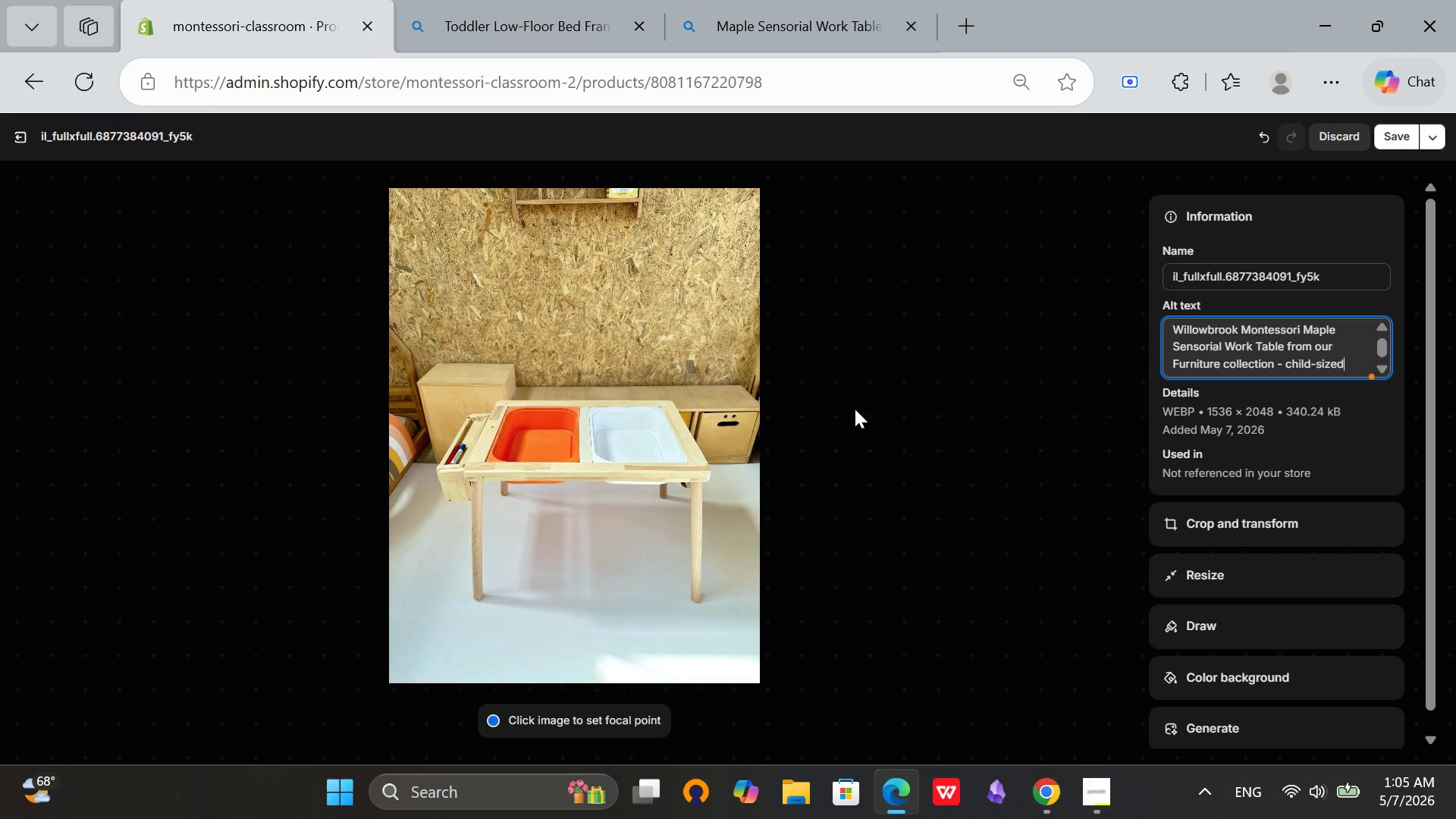 
type( work table for sensorial act)
key(Backspace)
key(Backspace)
key(Backspace)
key(Backspace)
type(l activities)
 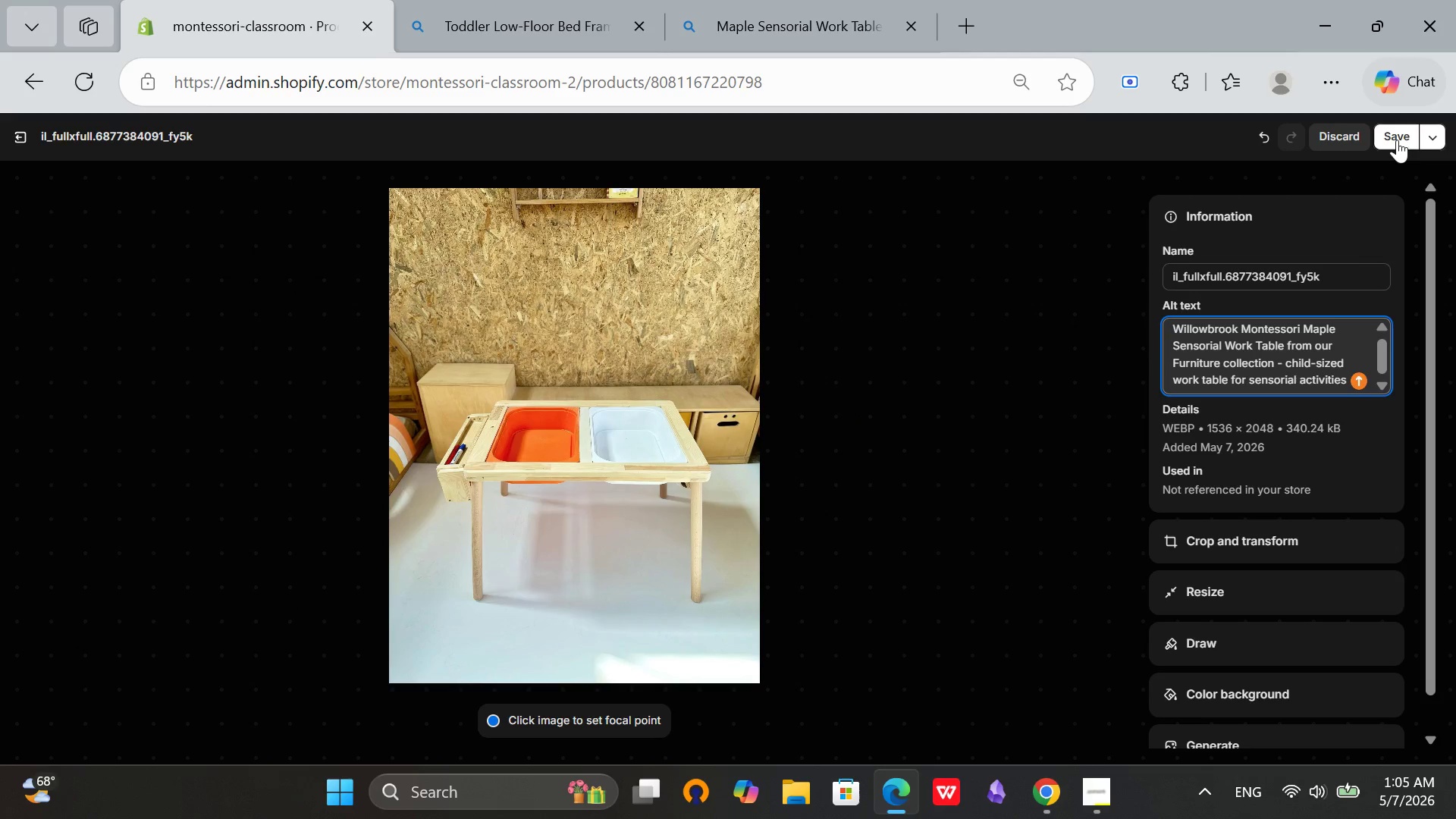 
left_click([1406, 133])
 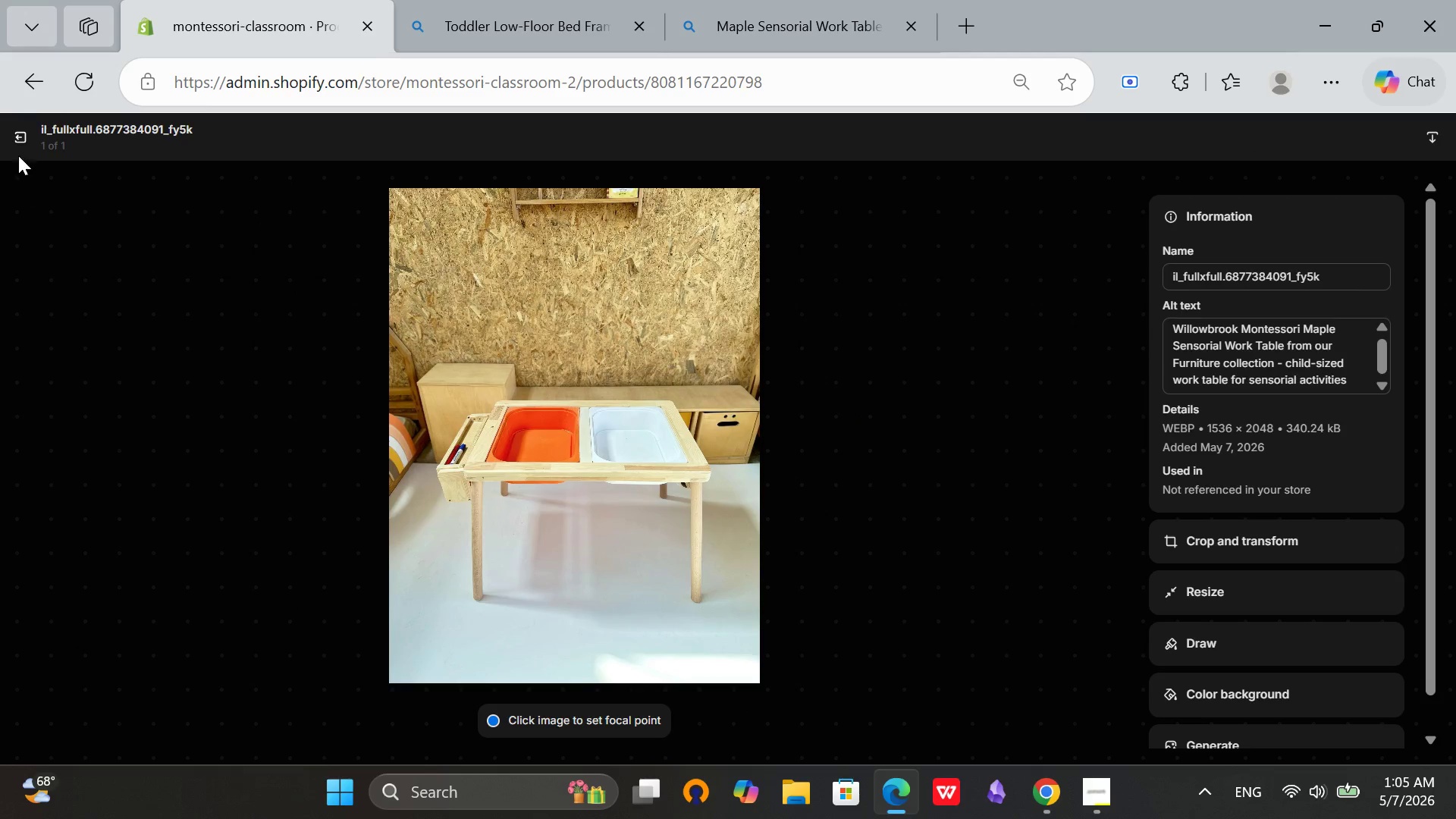 
left_click([21, 138])
 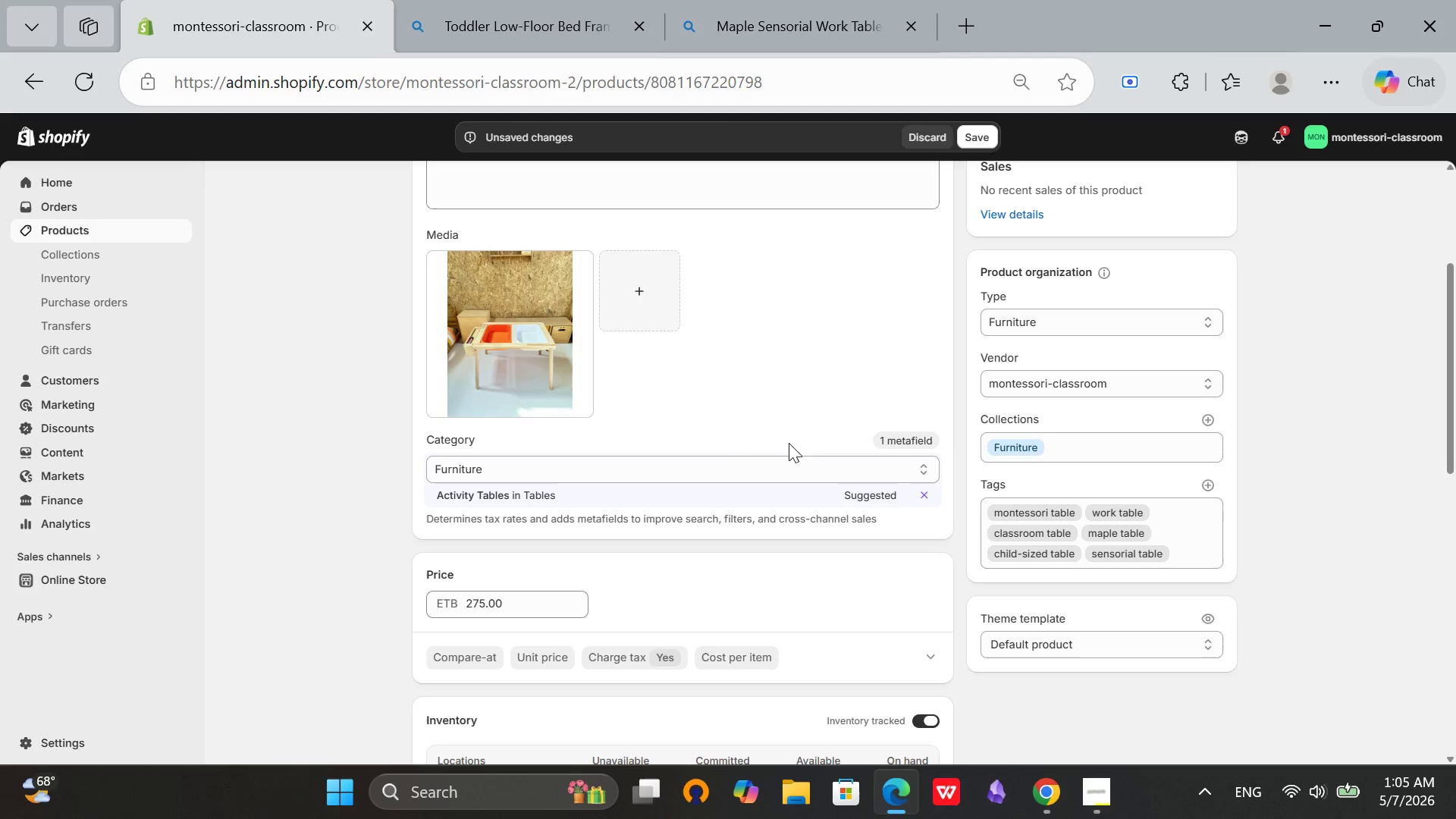 
scroll: coordinate [1296, 481], scroll_direction: down, amount: 1.0
 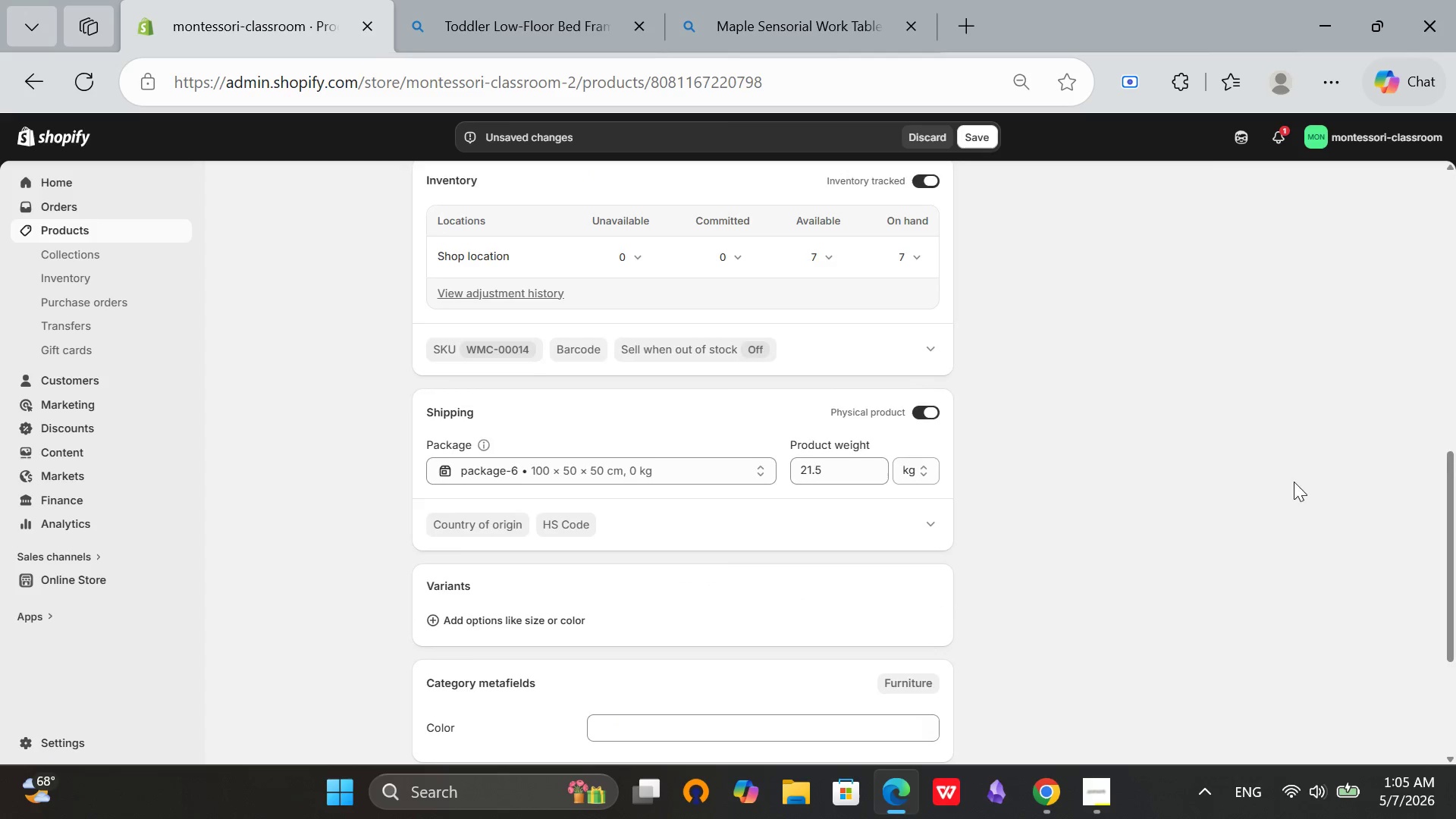 
scroll: coordinate [992, 444], scroll_direction: up, amount: 4.0
 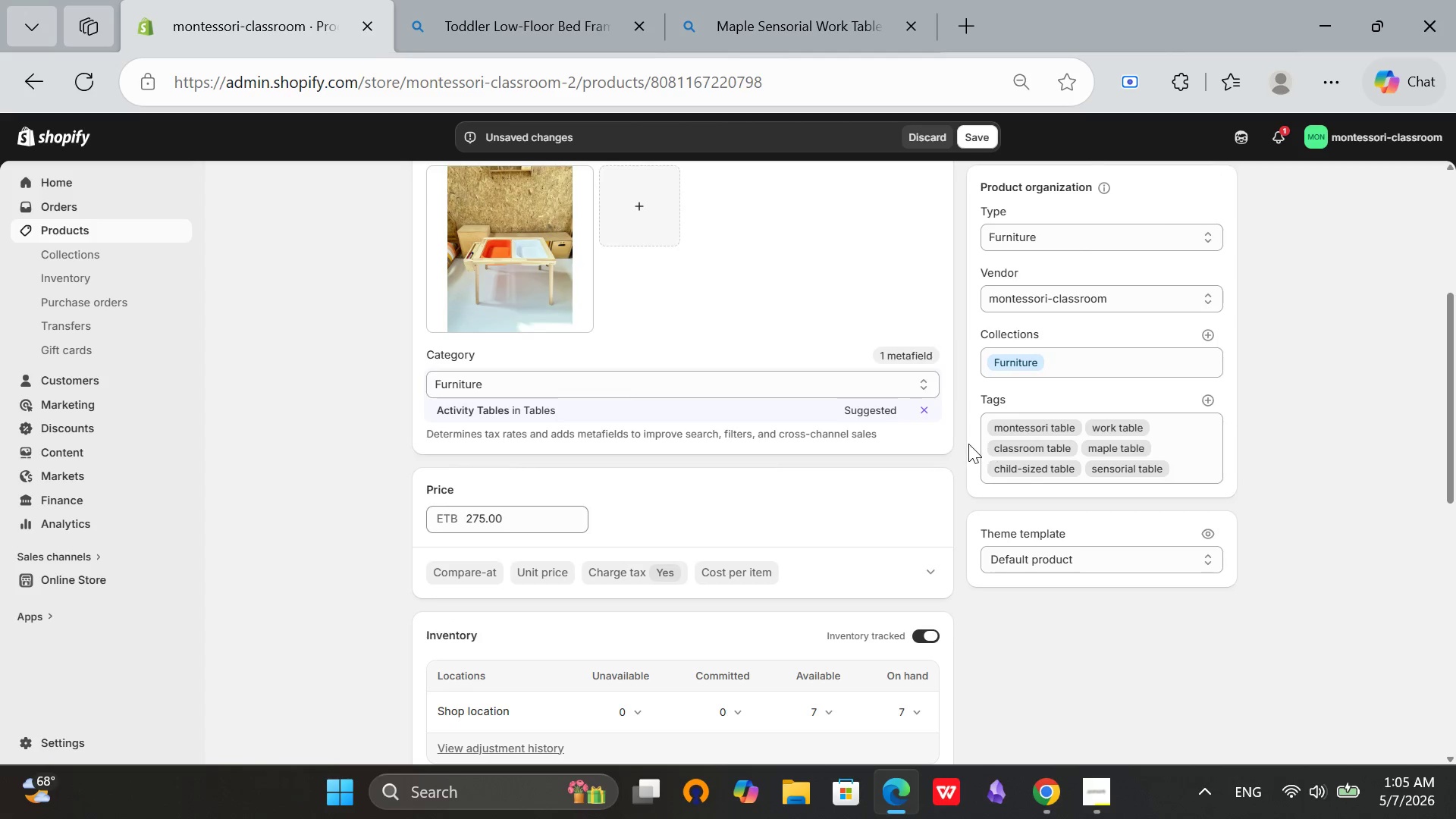 
scroll: coordinate [930, 575], scroll_direction: down, amount: 7.0
 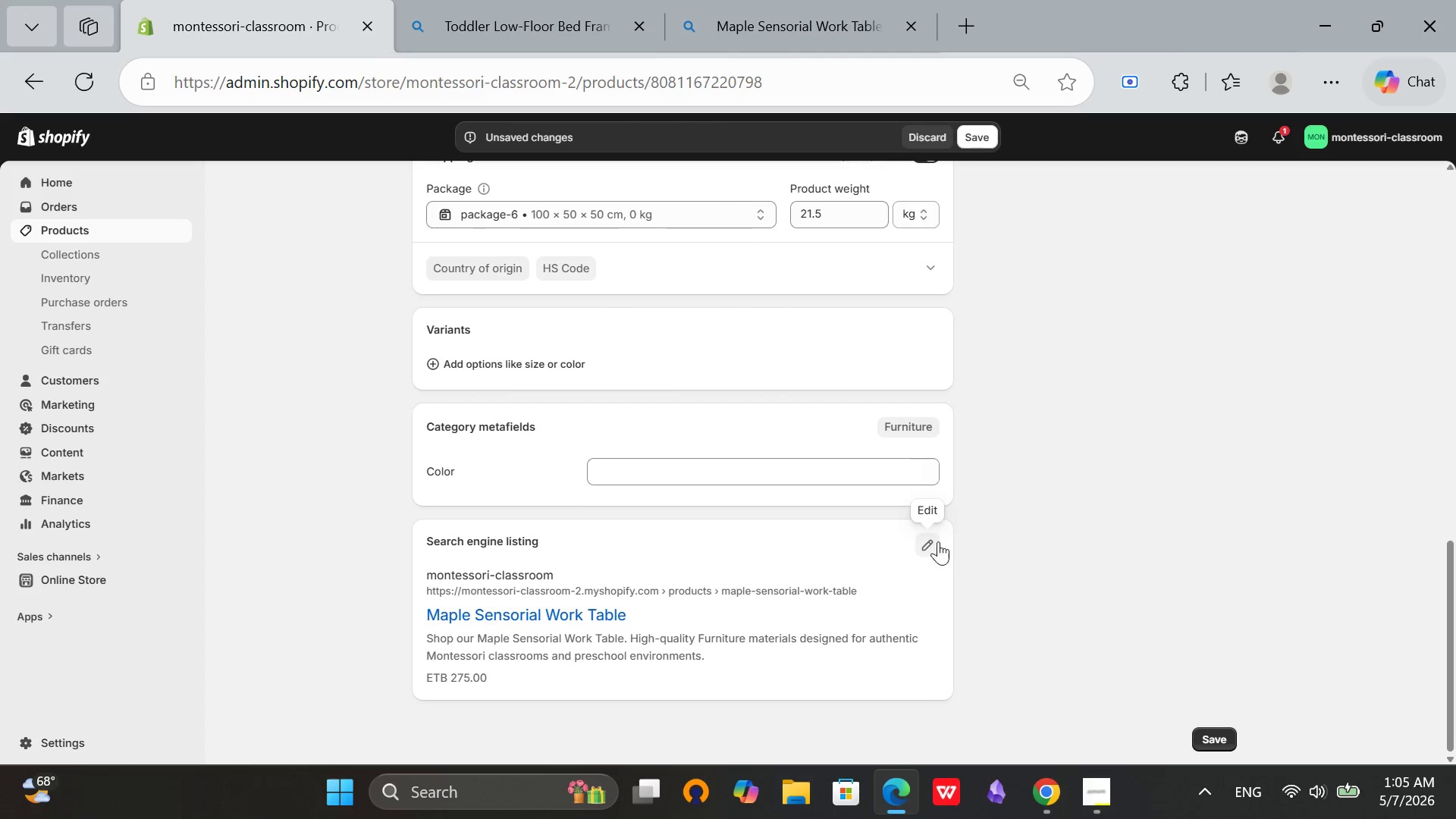 
left_click([930, 538])
 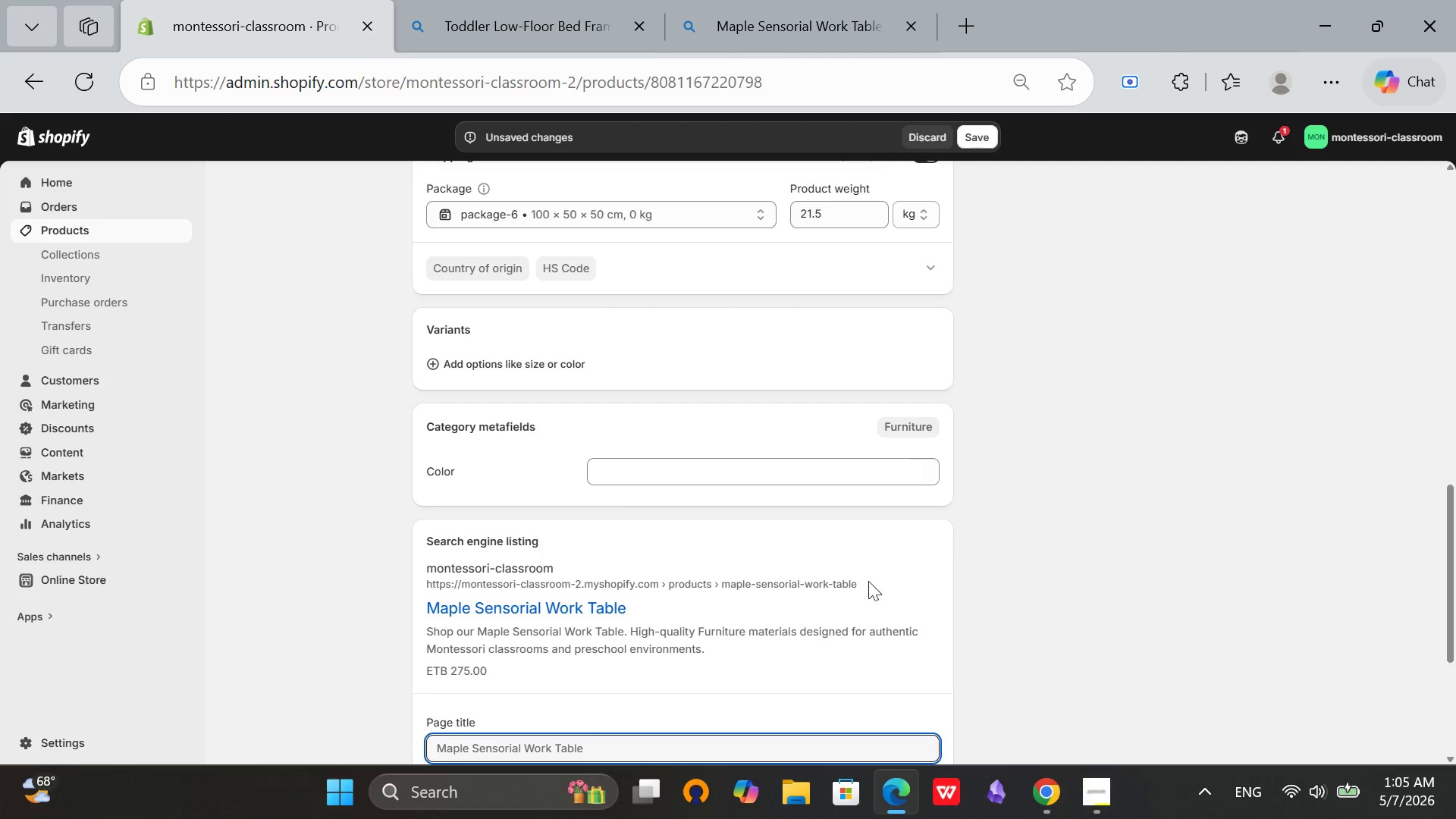 
scroll: coordinate [863, 594], scroll_direction: down, amount: 2.0
 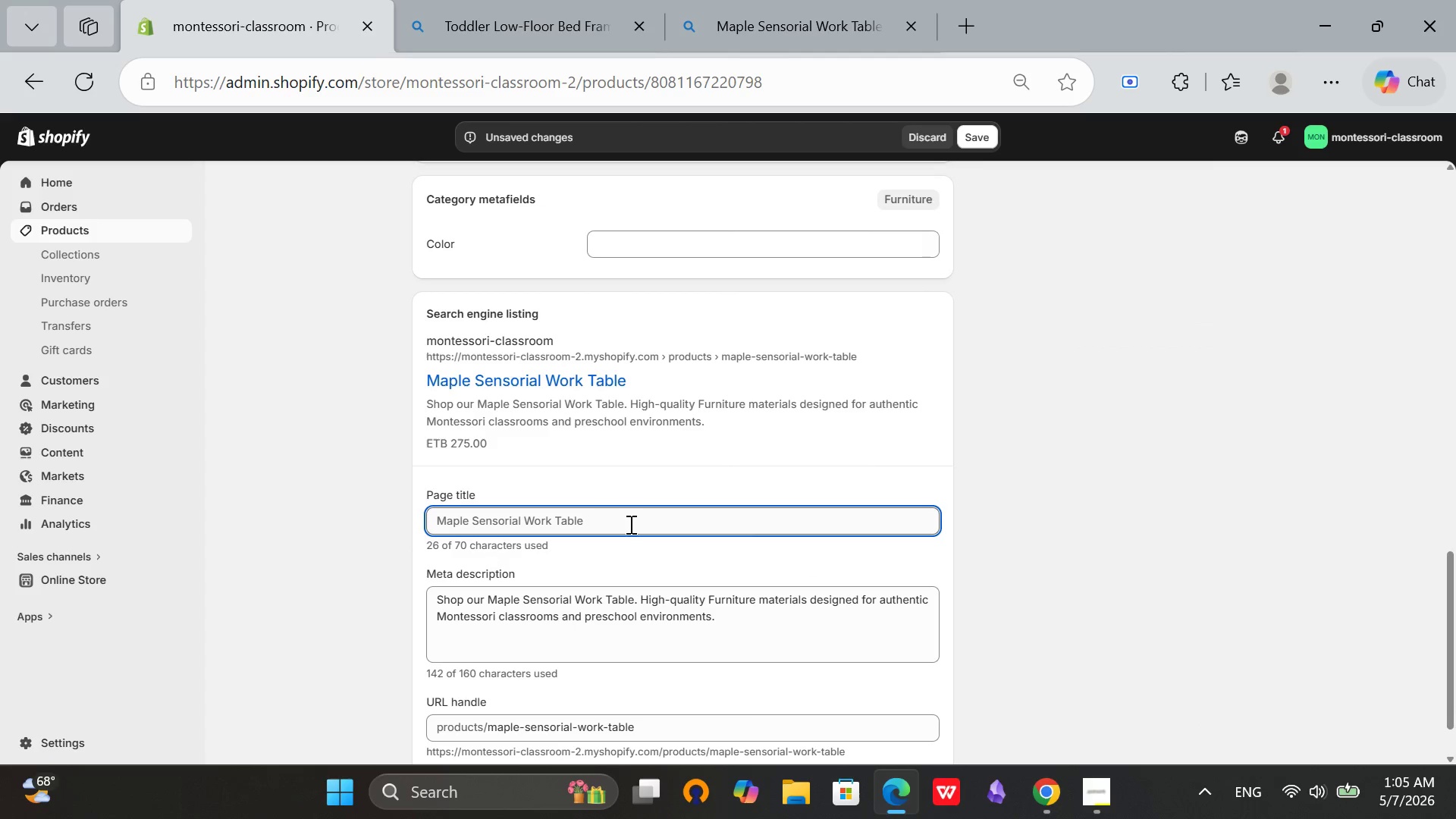 
left_click([629, 522])
 